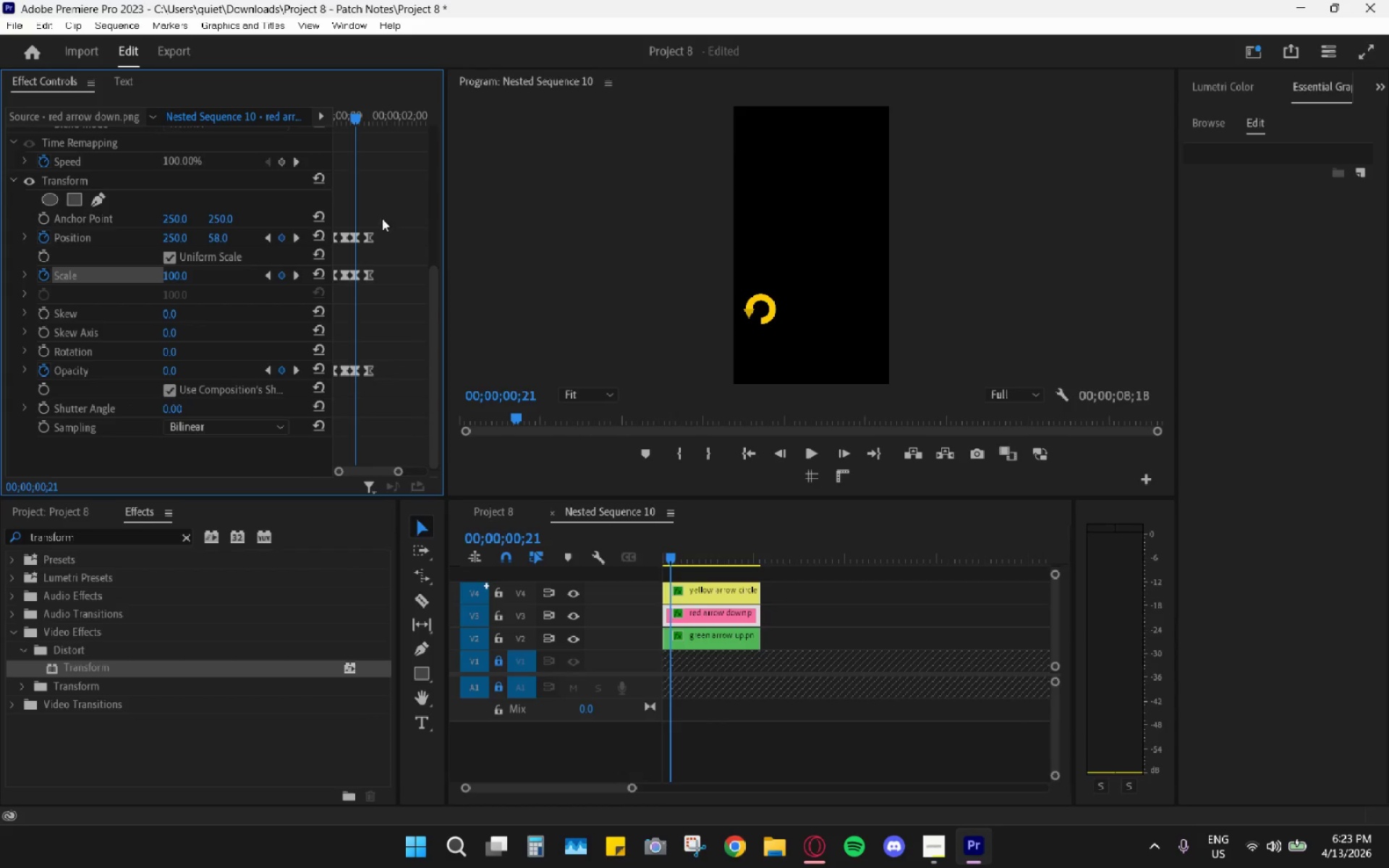 
left_click_drag(start_coordinate=[392, 218], to_coordinate=[315, 412])
 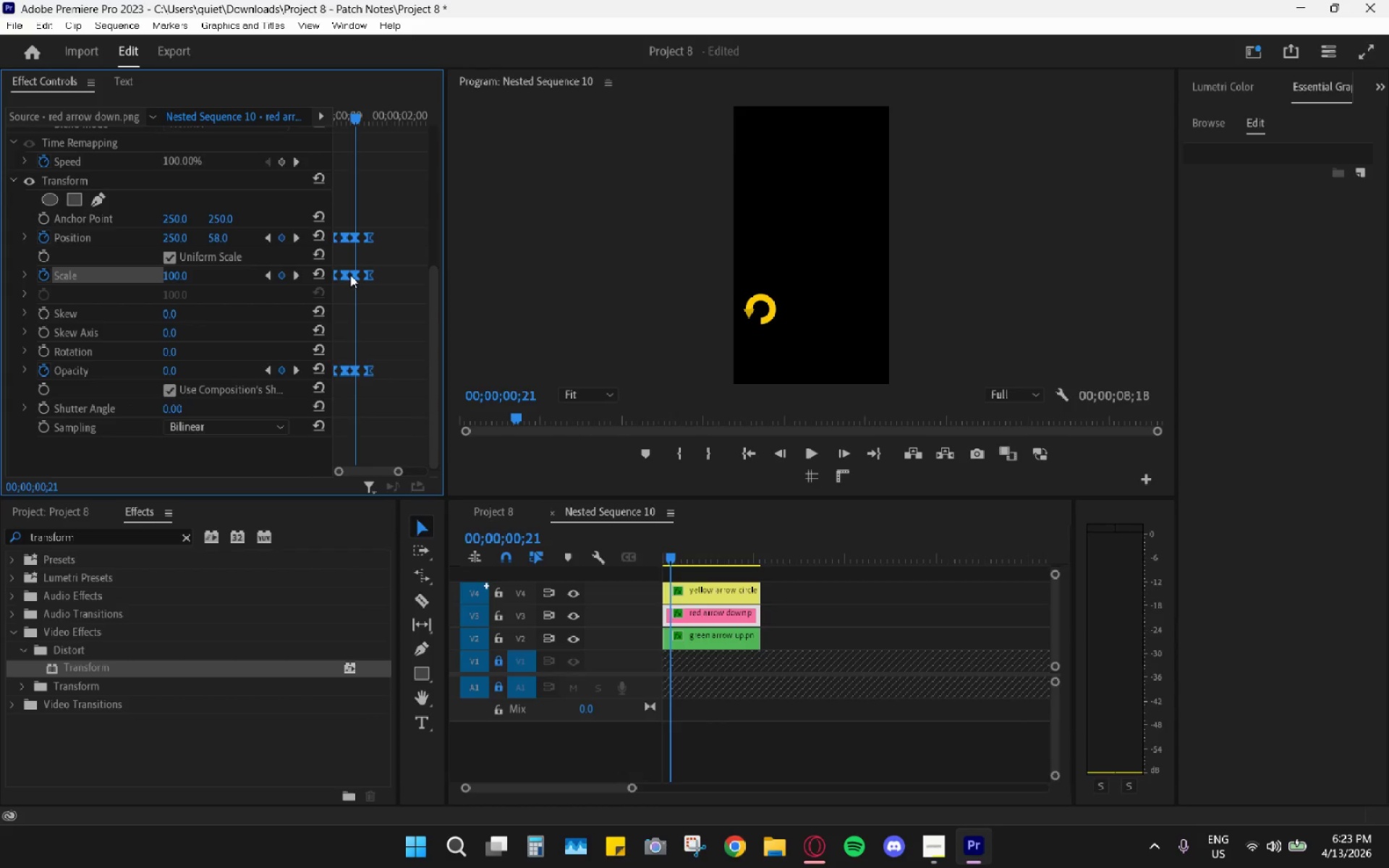 
right_click([345, 275])
 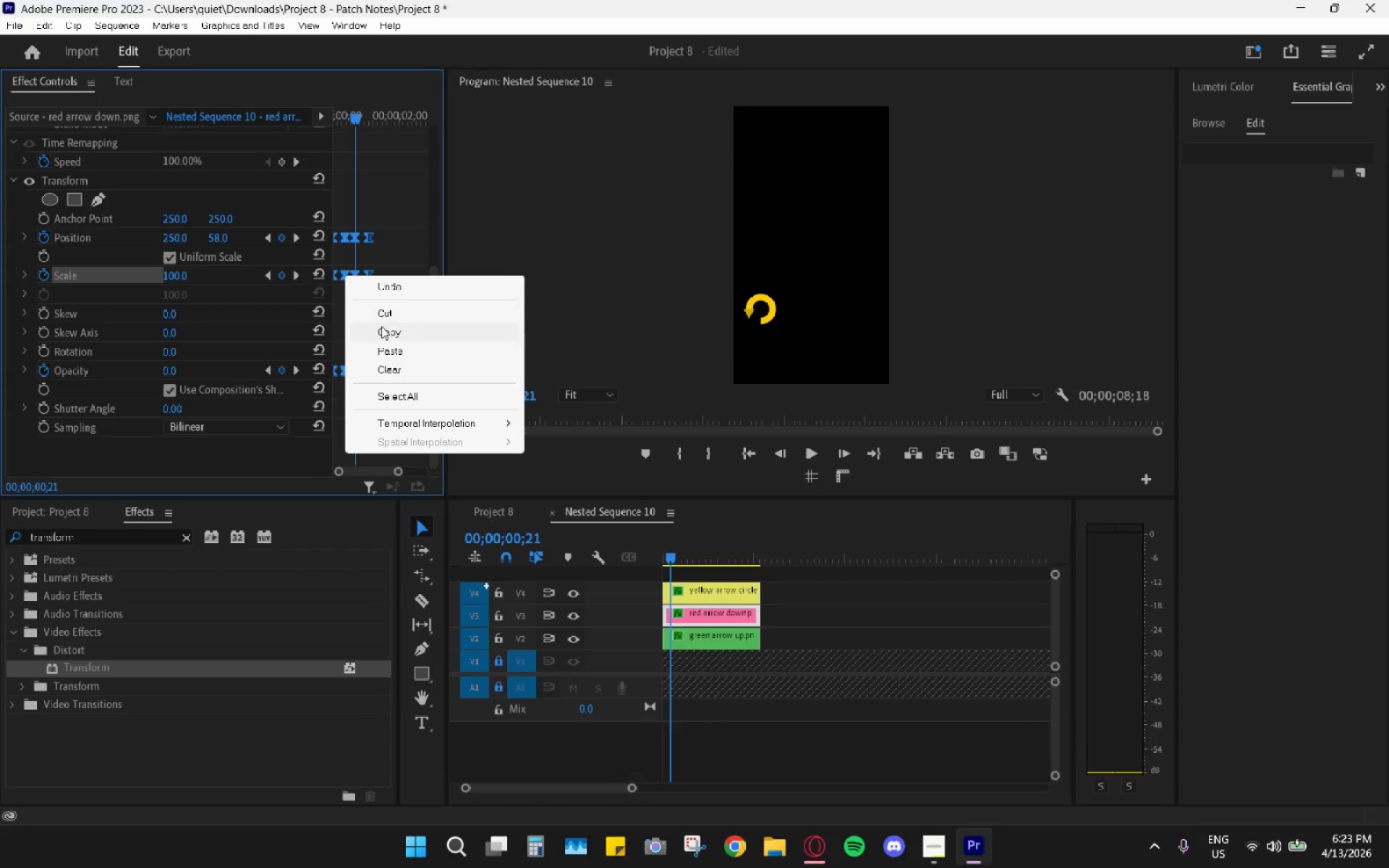 
left_click([381, 328])
 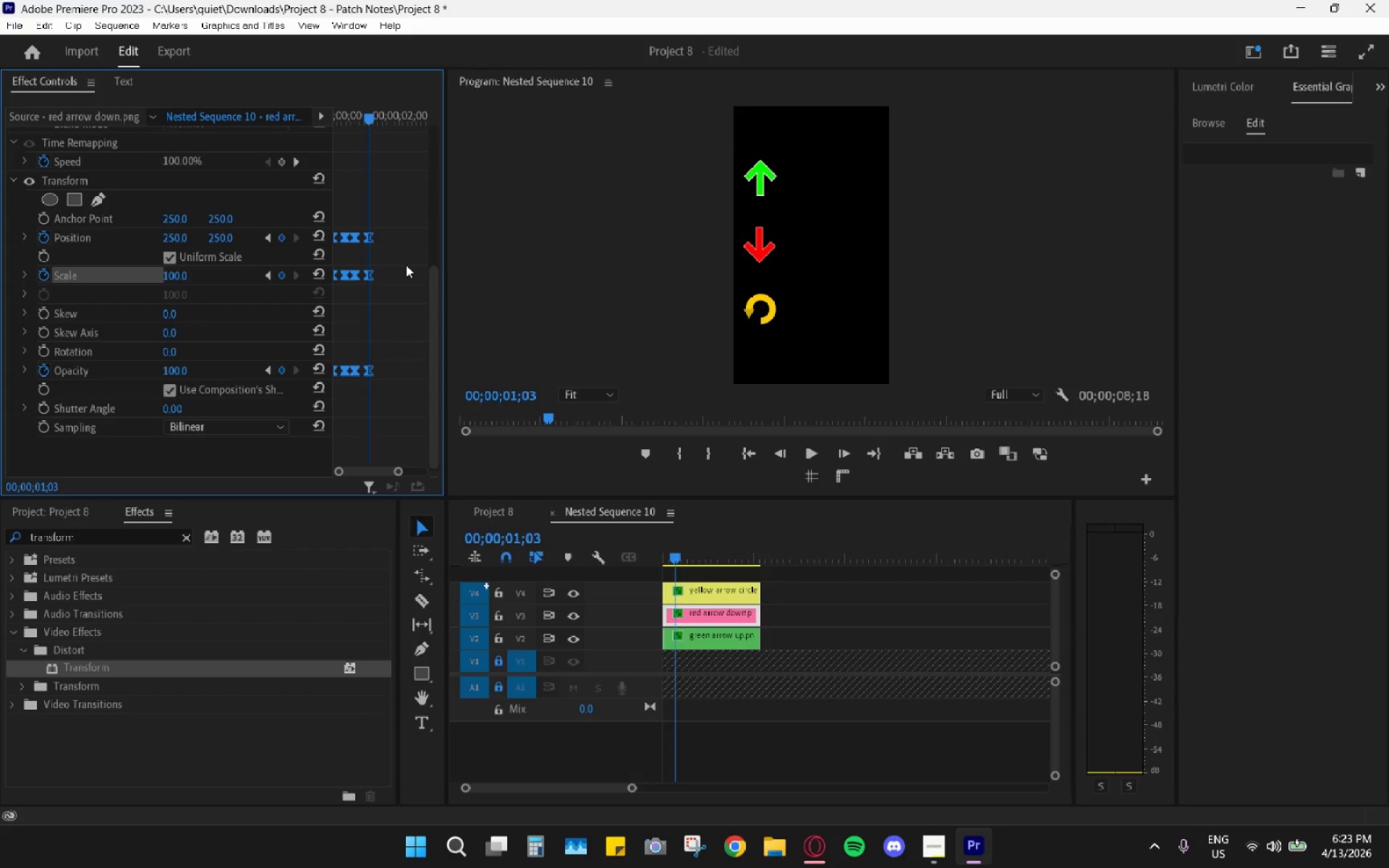 
key(ArrowRight)
 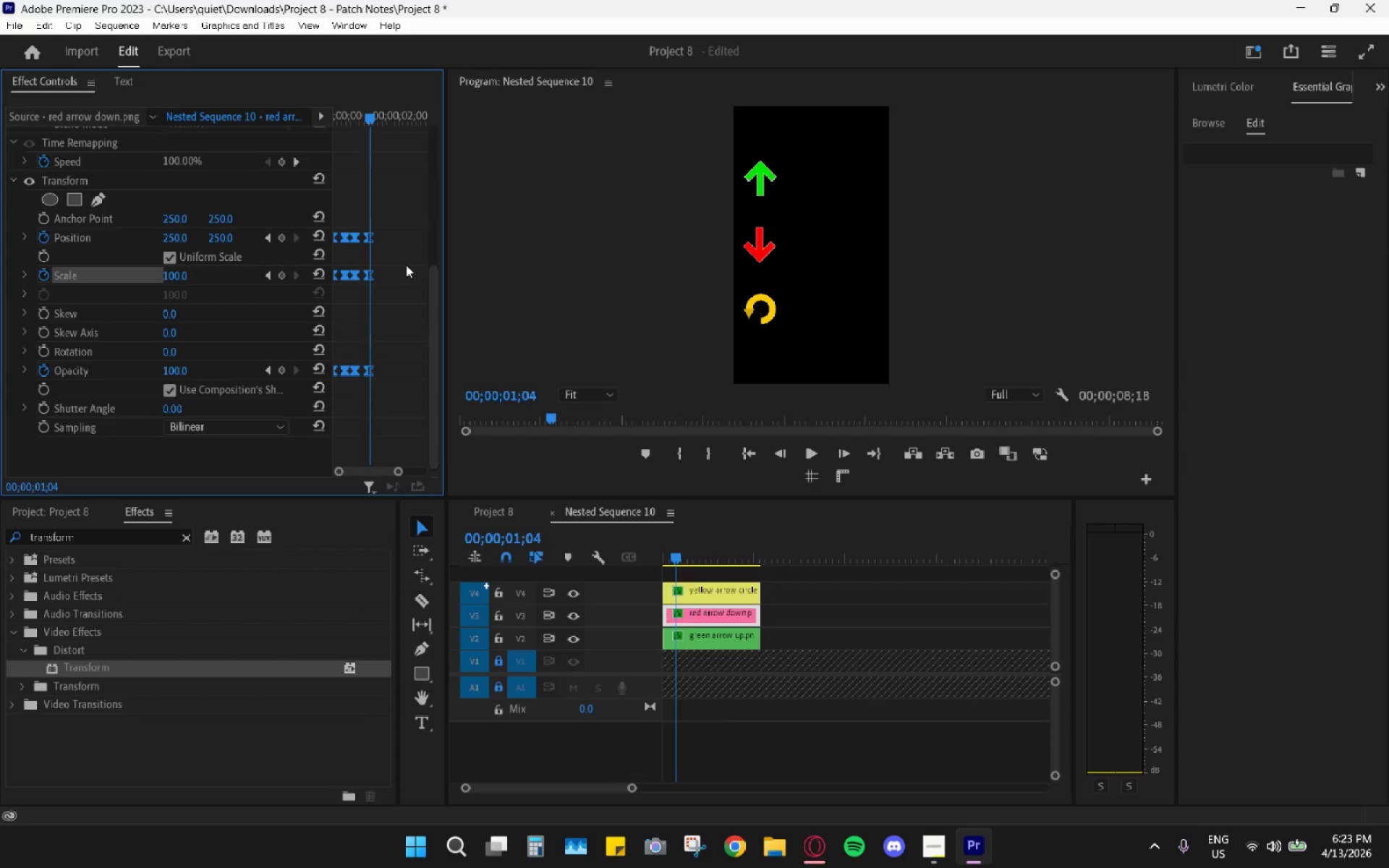 
key(ArrowRight)
 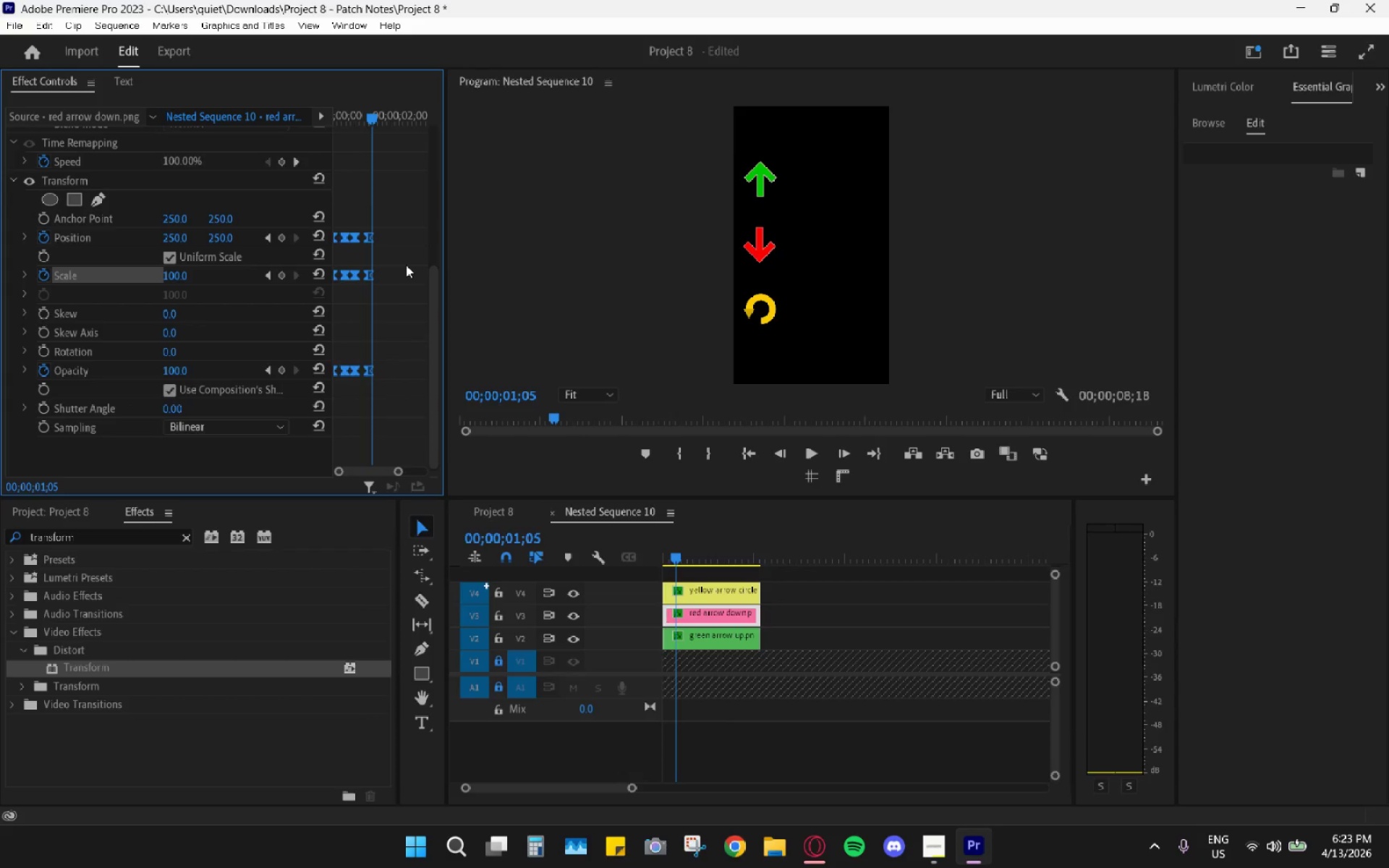 
key(ArrowRight)
 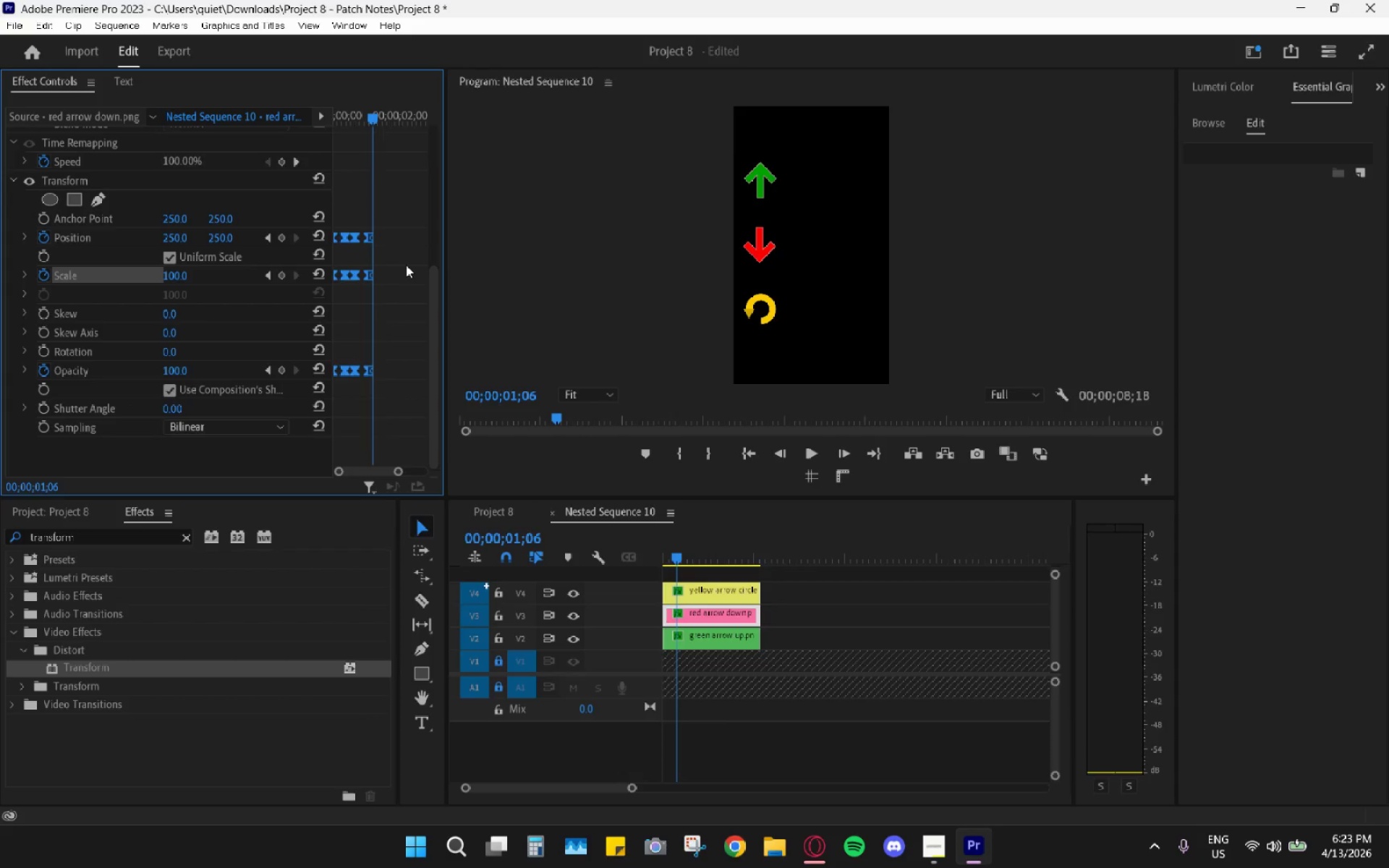 
key(ArrowRight)
 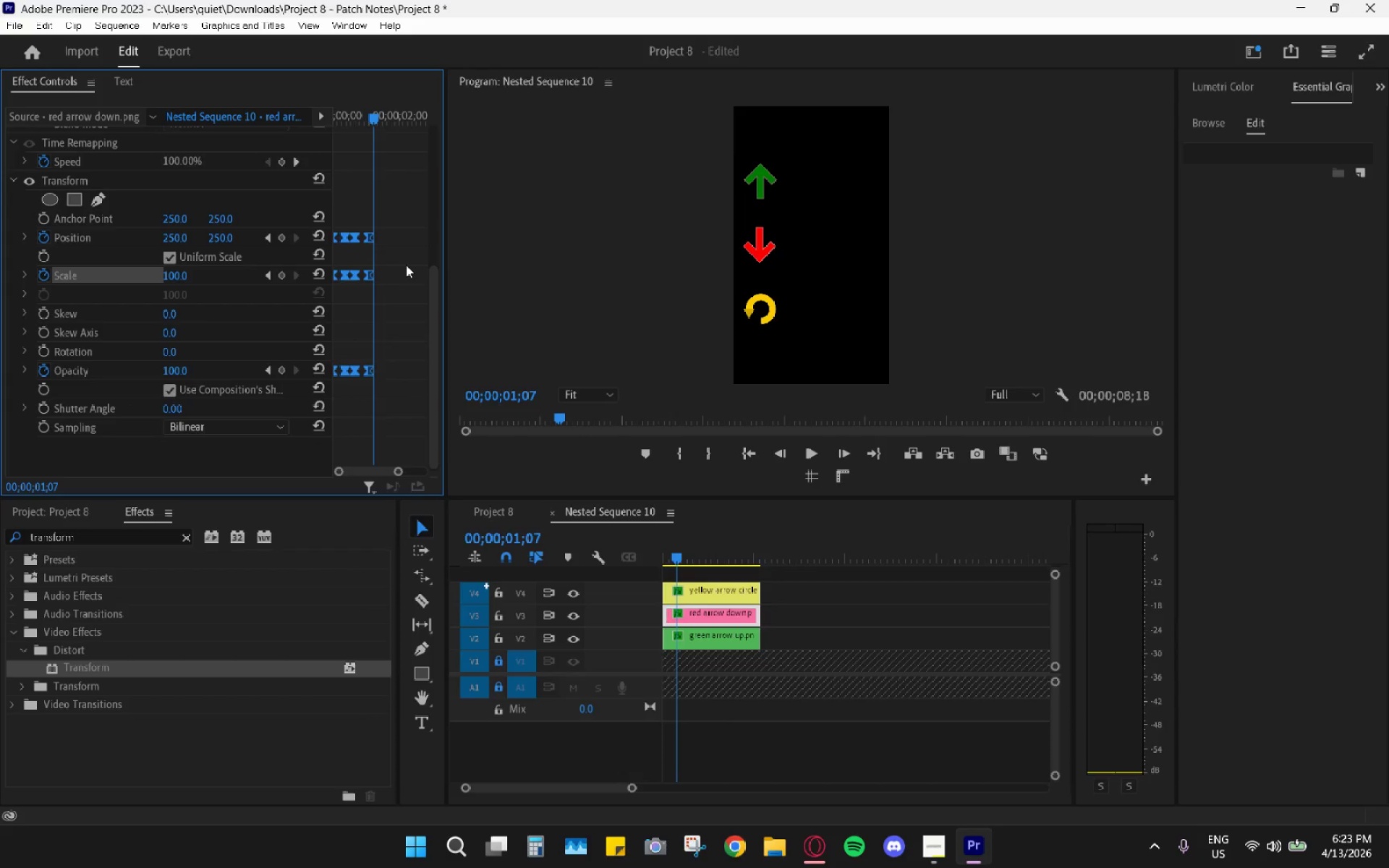 
key(ArrowRight)
 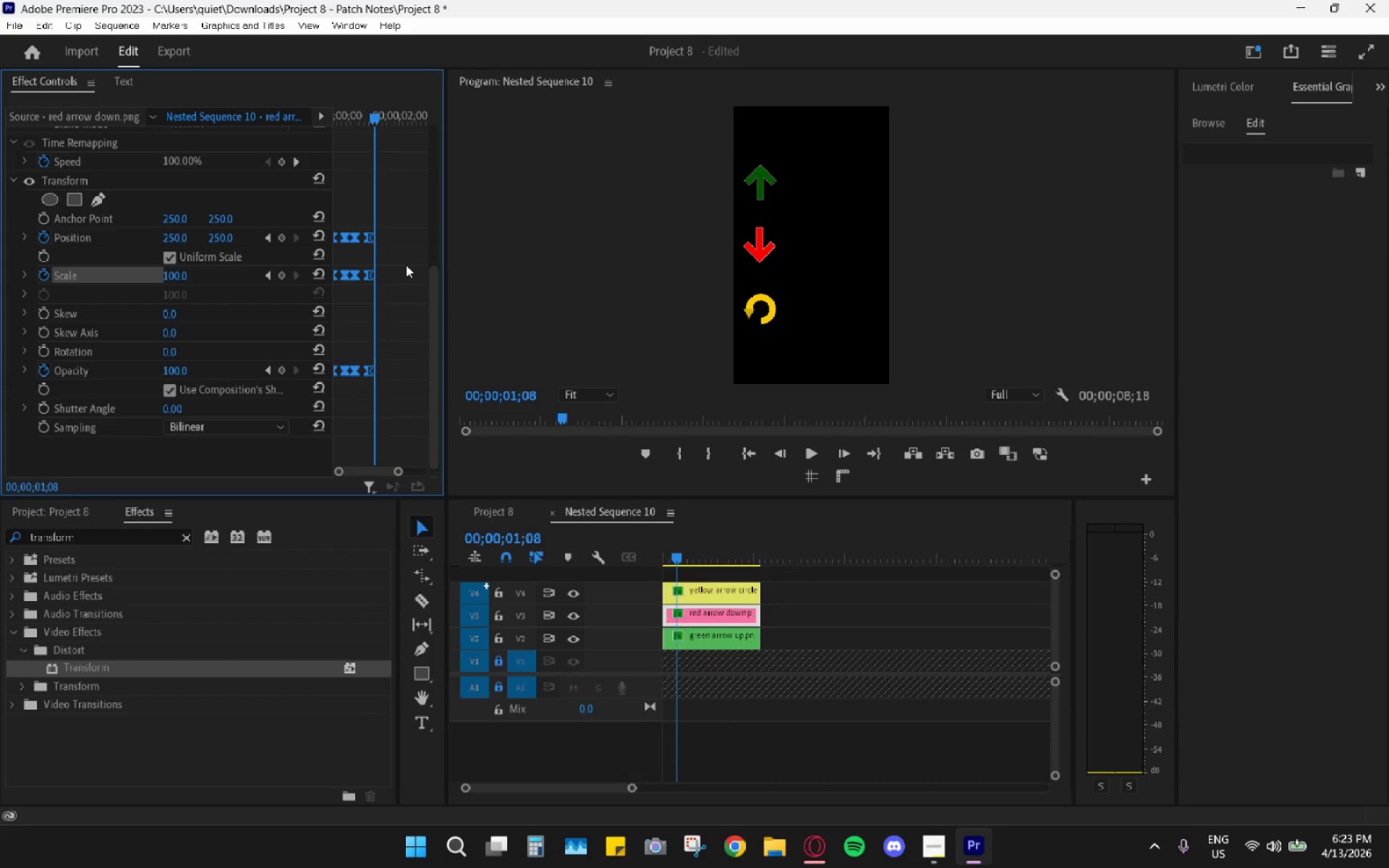 
key(ArrowRight)
 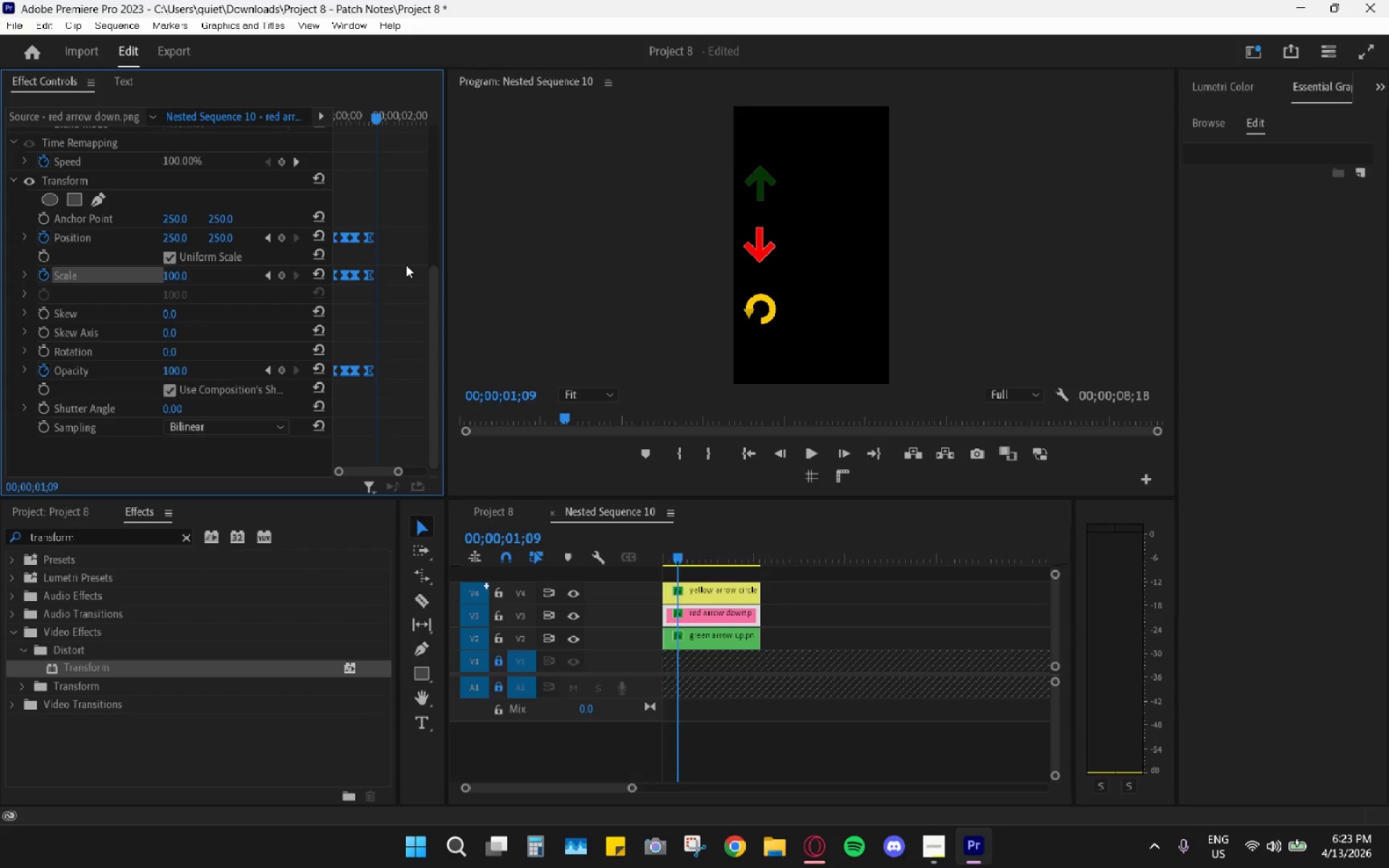 
key(ArrowRight)
 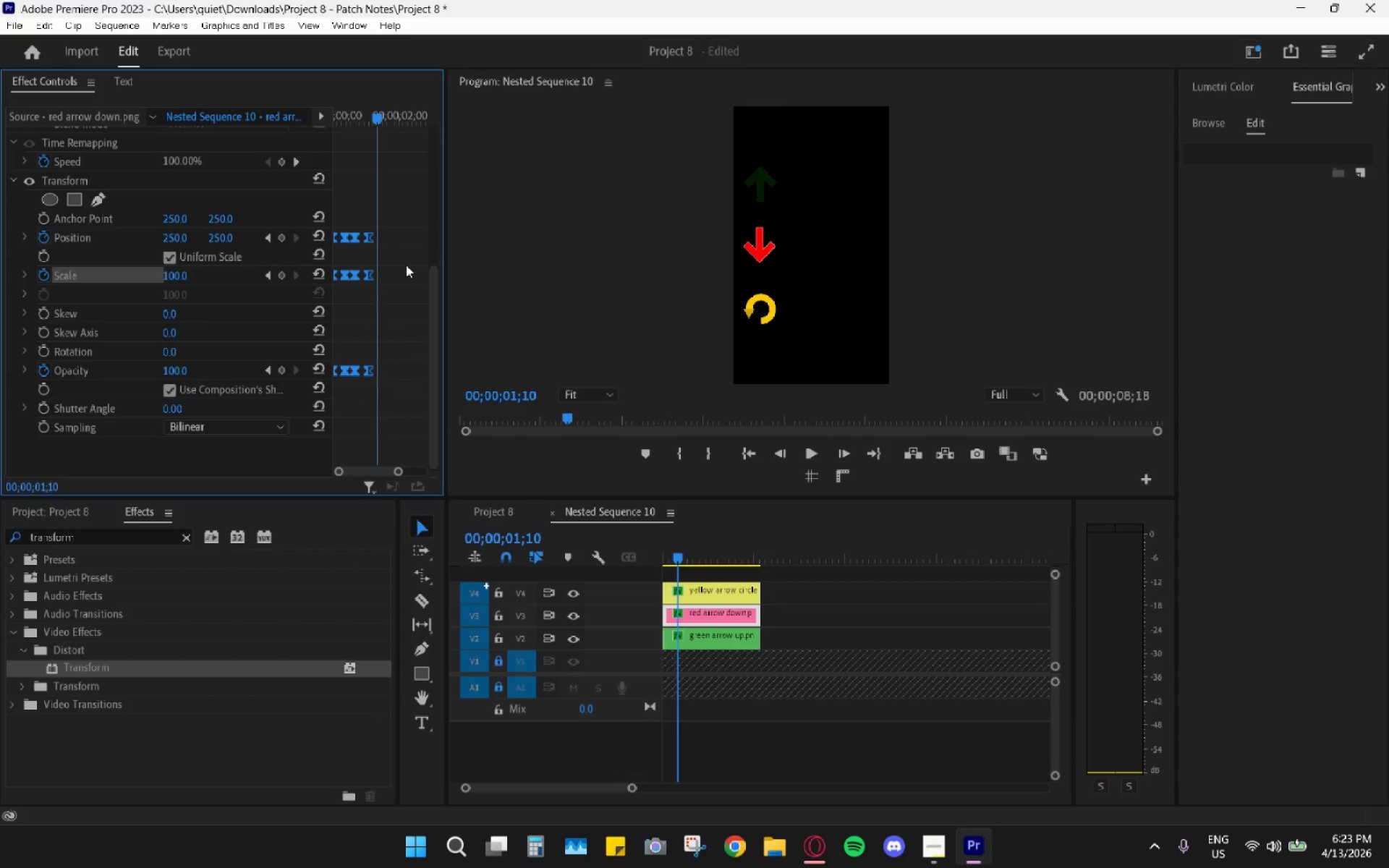 
key(ArrowRight)
 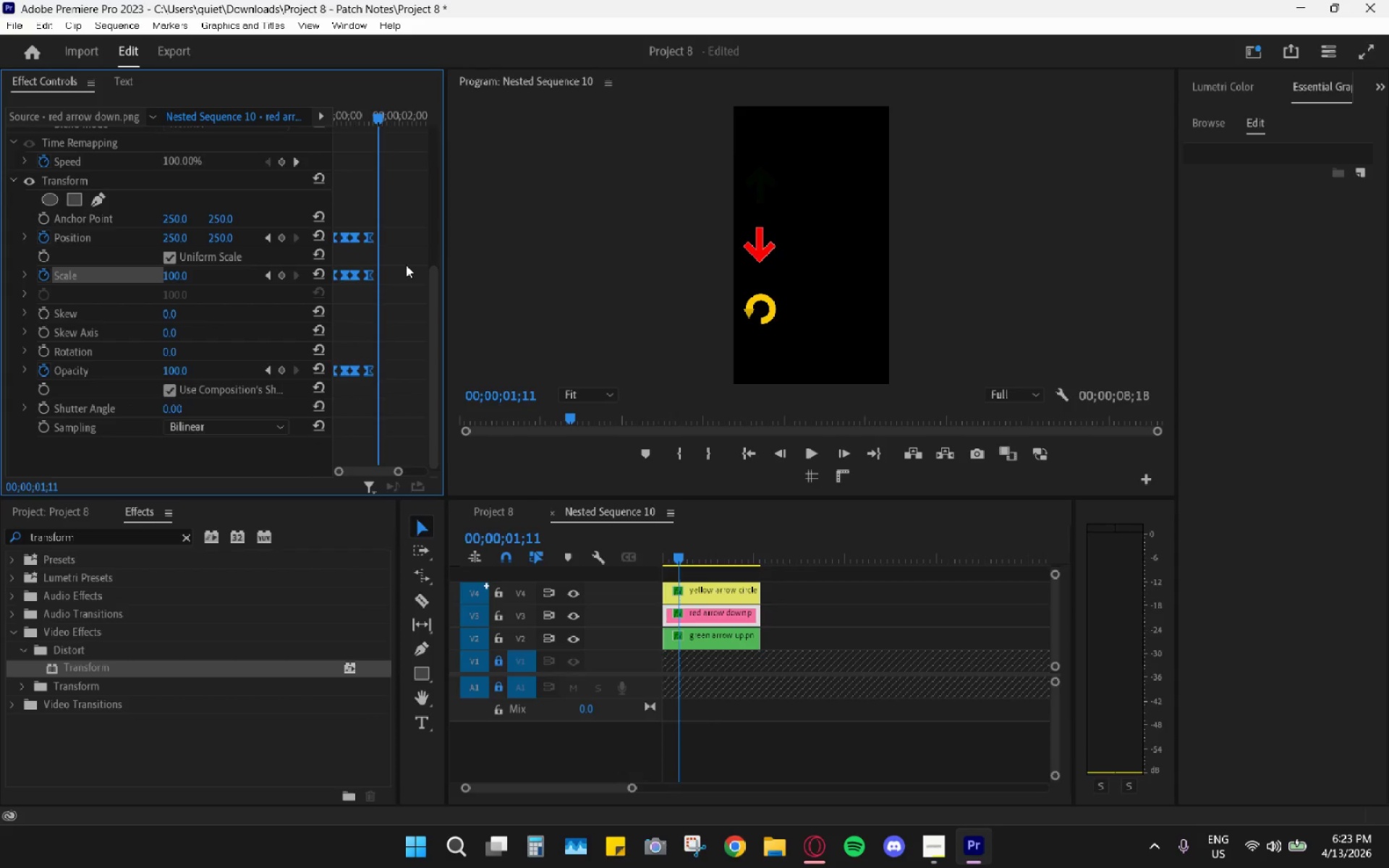 
key(ArrowRight)
 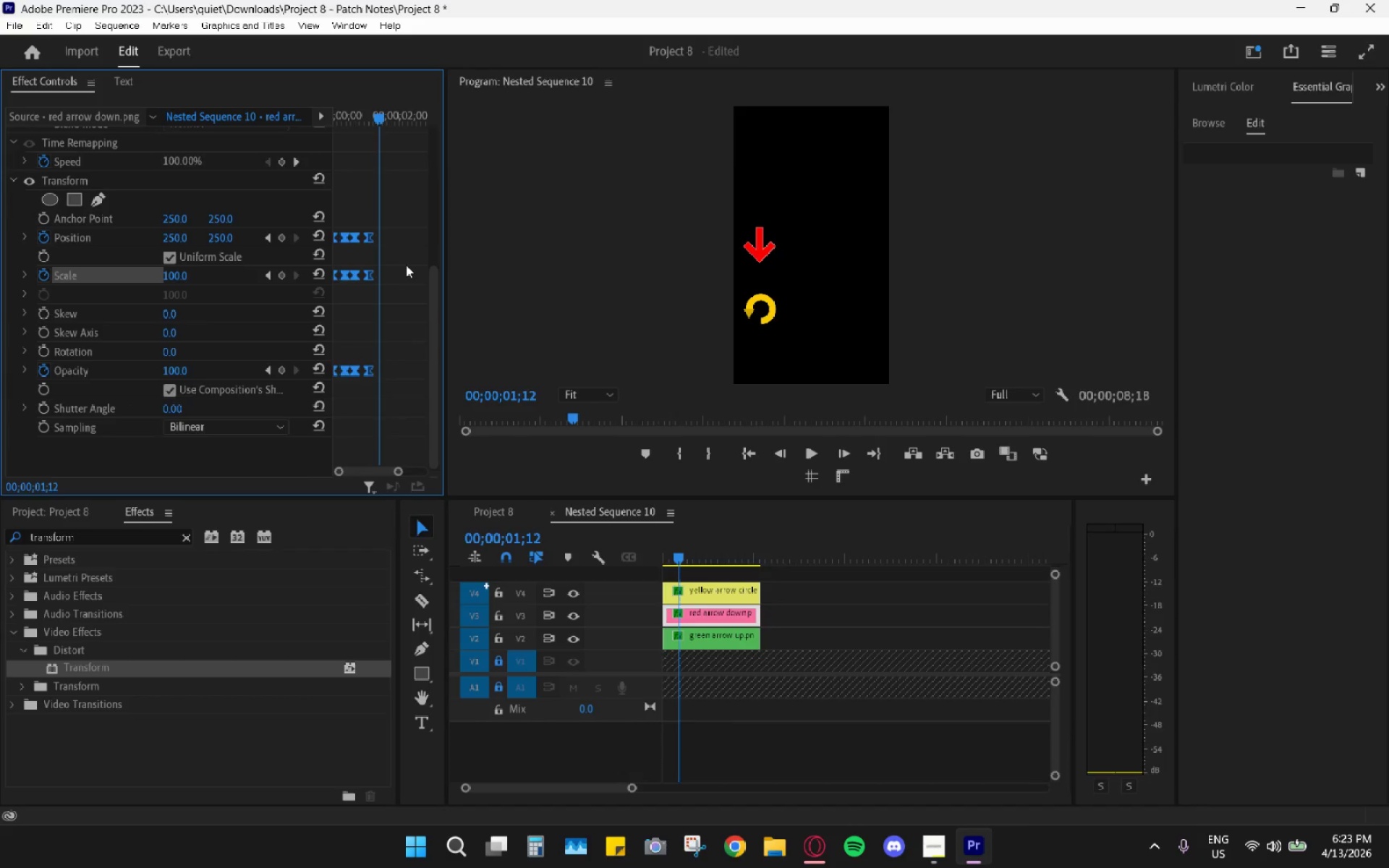 
left_click([406, 265])
 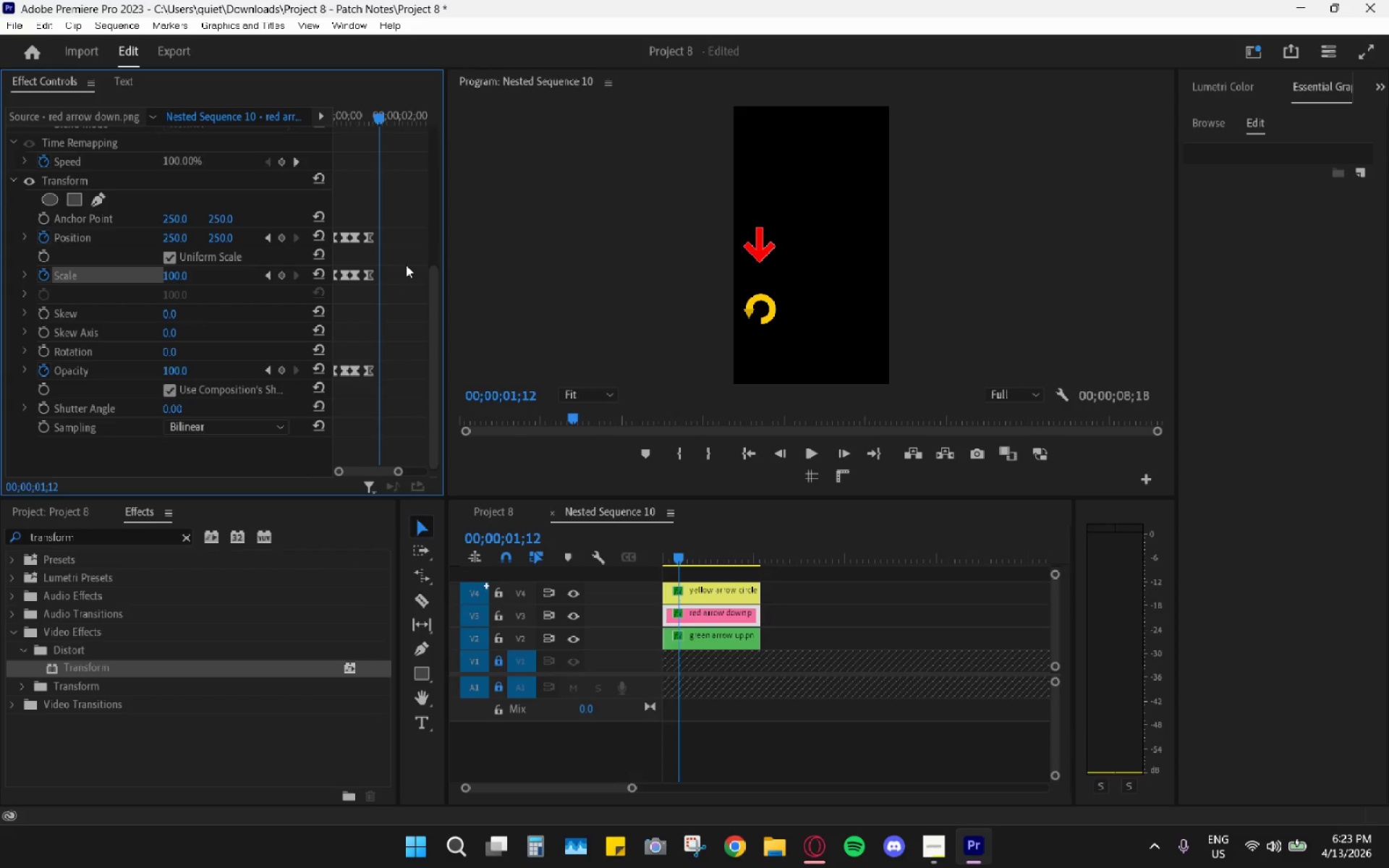 
key(Control+V)
 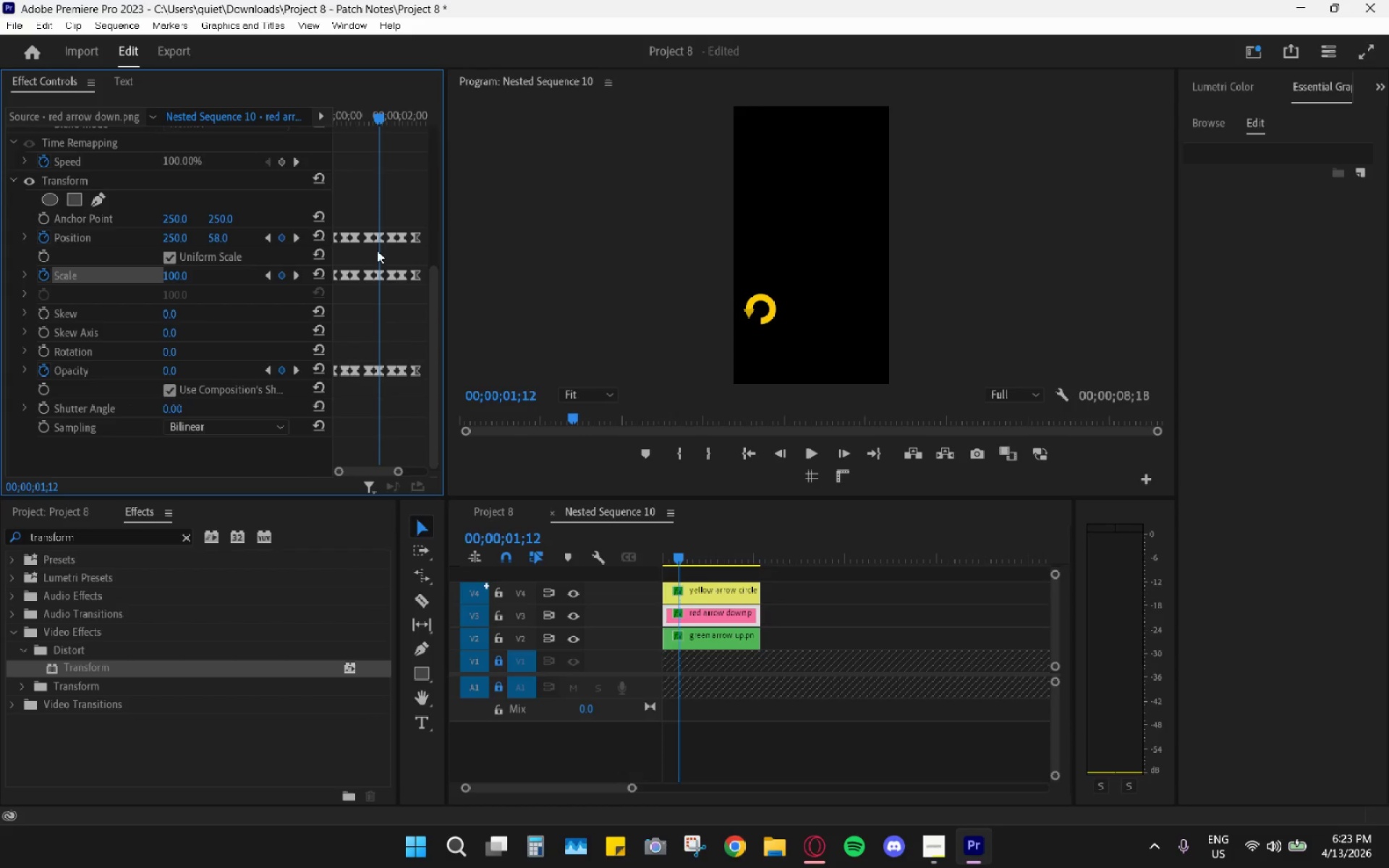 
hold_key(key=AltLeft, duration=0.53)
scroll: coordinate [377, 272], scroll_direction: down, amount: 5.0
 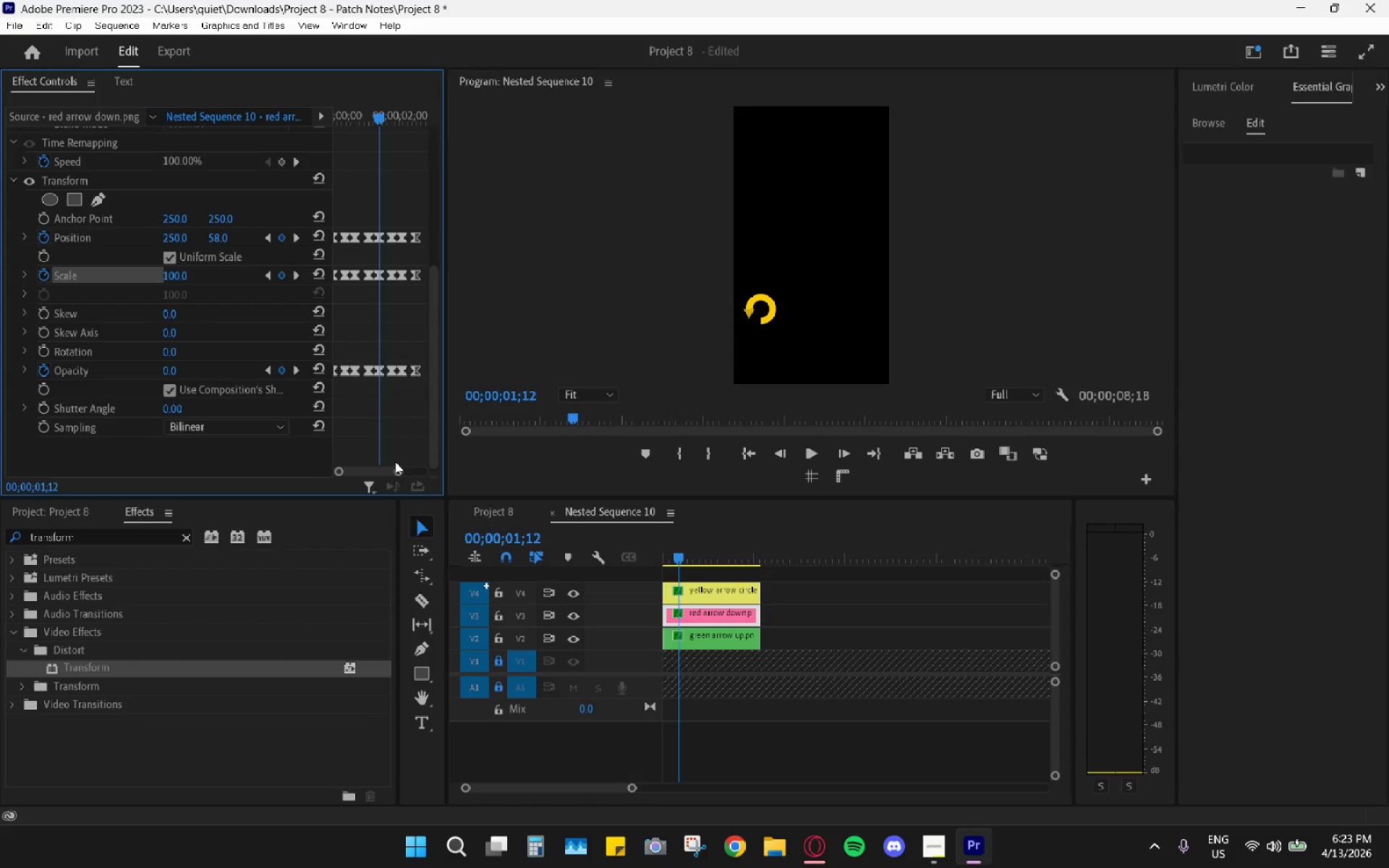 
left_click_drag(start_coordinate=[398, 472], to_coordinate=[404, 475])
 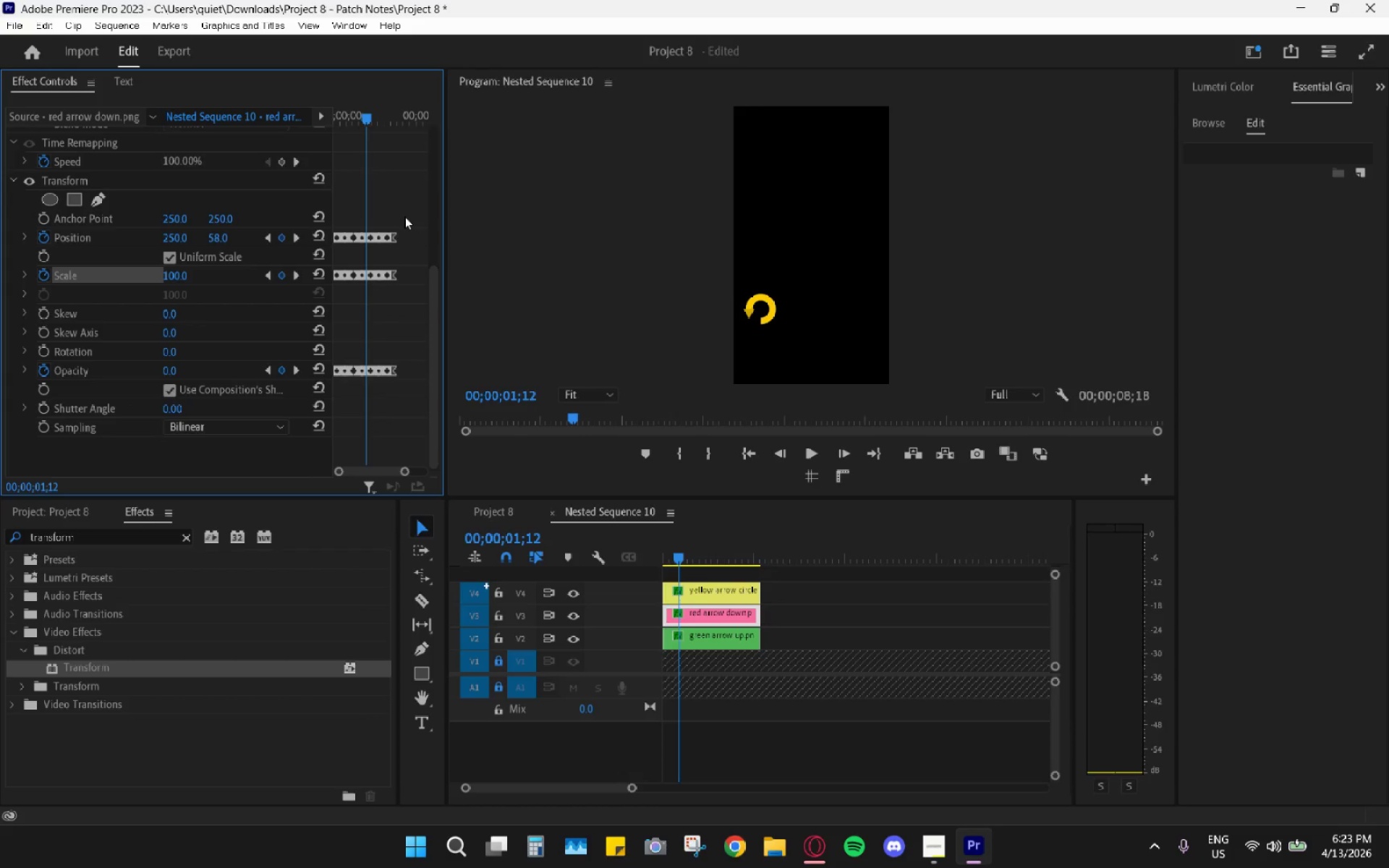 
left_click_drag(start_coordinate=[404, 216], to_coordinate=[412, 337])
 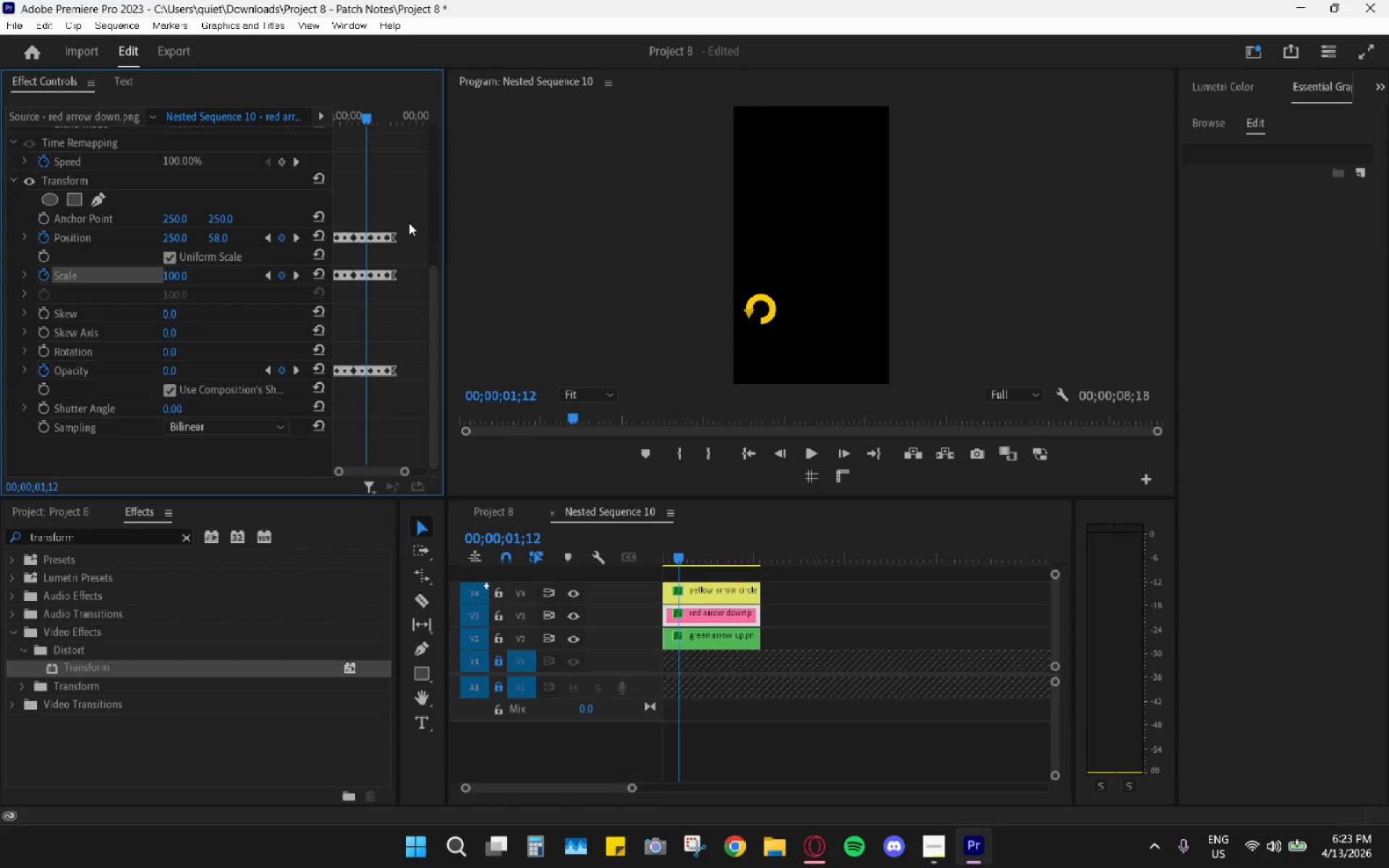 
left_click_drag(start_coordinate=[409, 222], to_coordinate=[302, 439])
 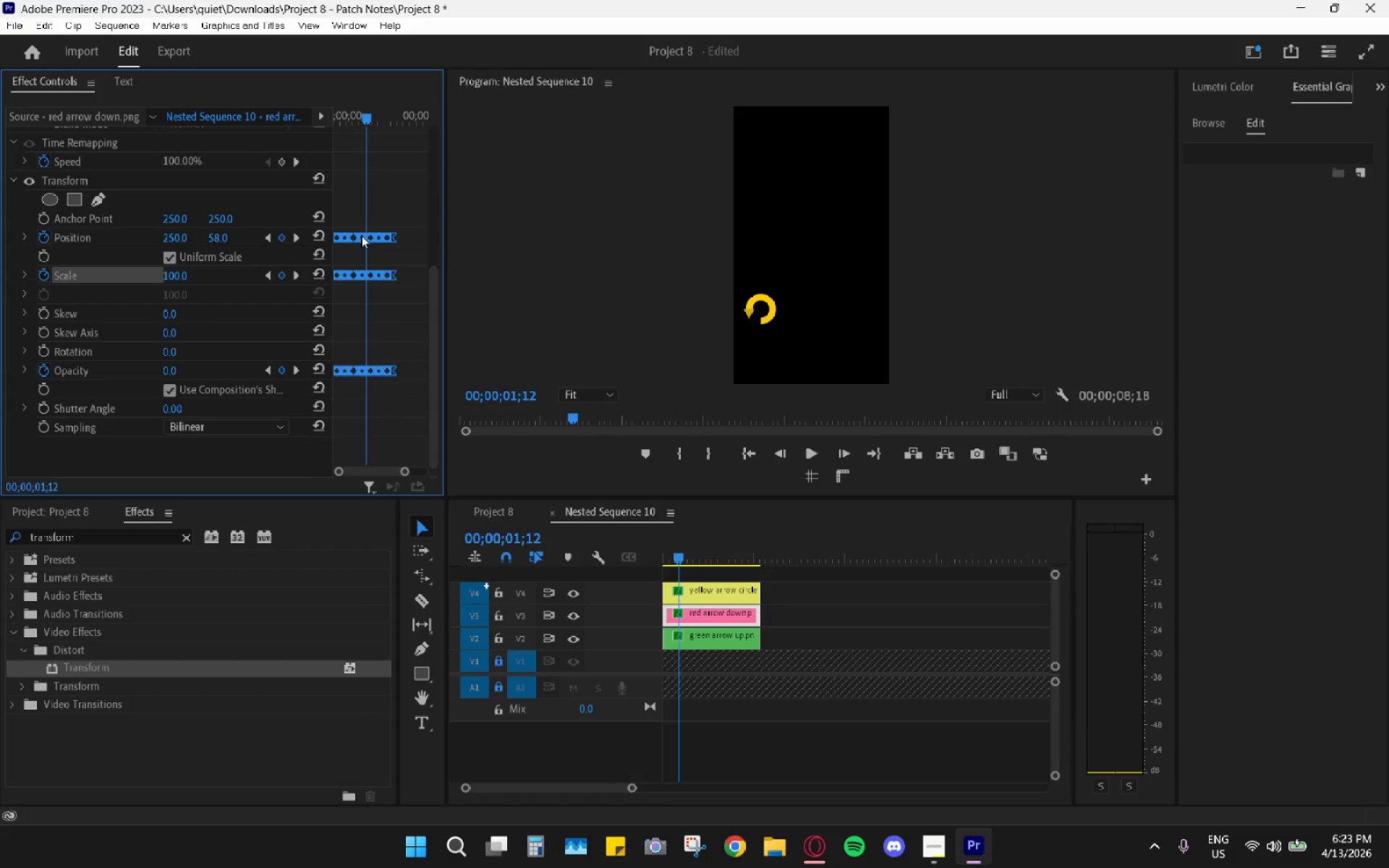 
right_click([361, 235])
 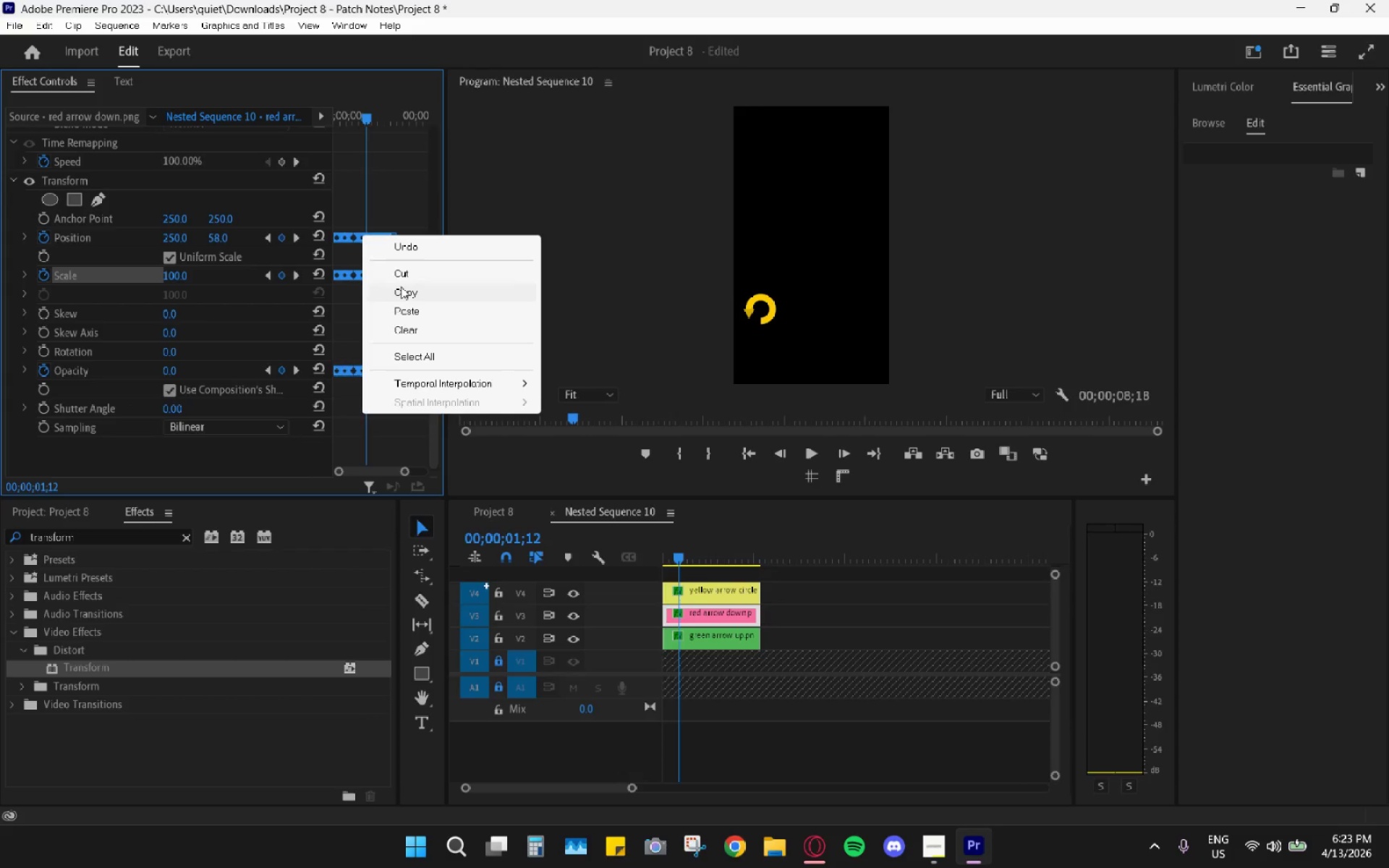 
left_click([401, 288])
 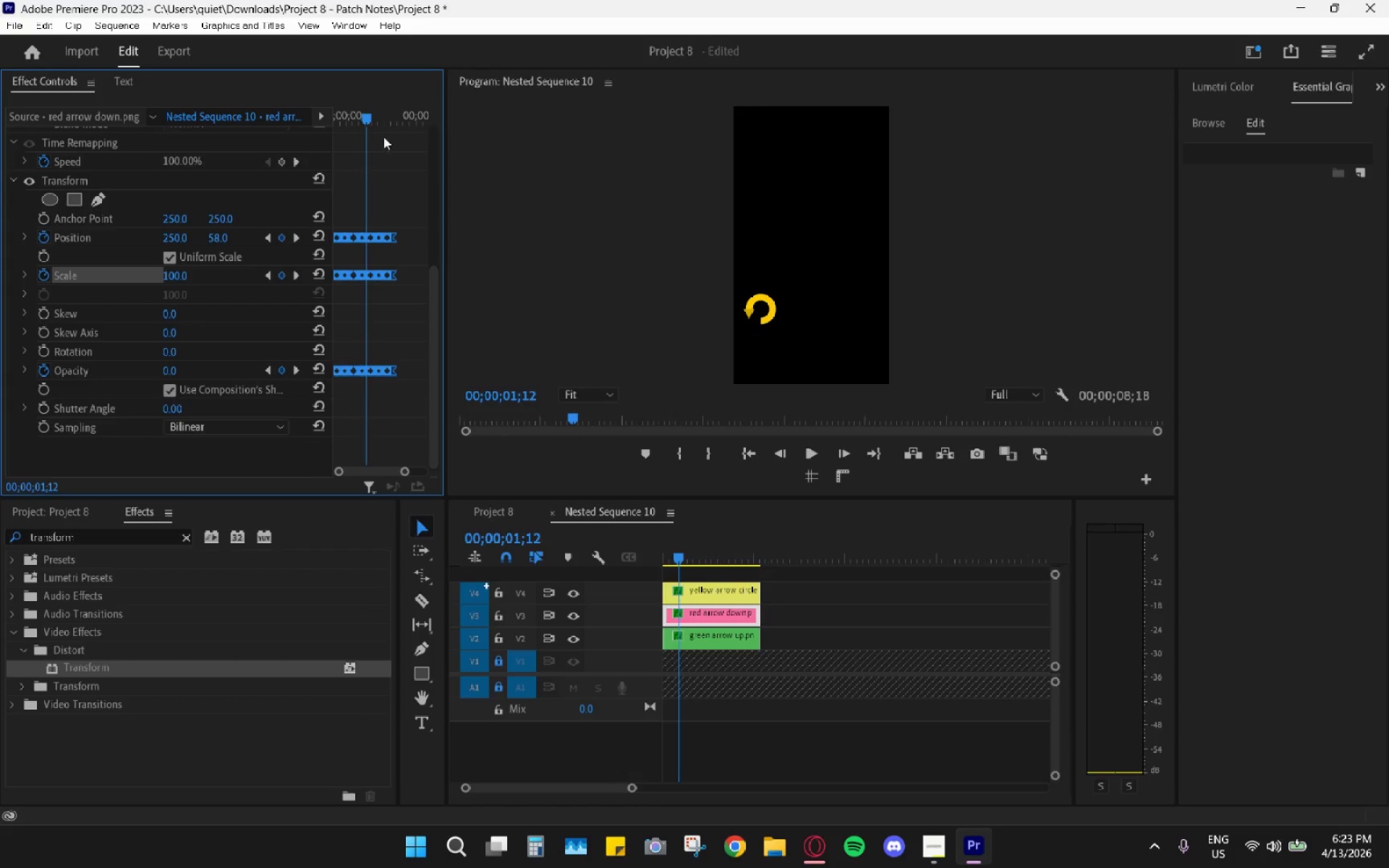 
left_click_drag(start_coordinate=[381, 105], to_coordinate=[396, 112])
 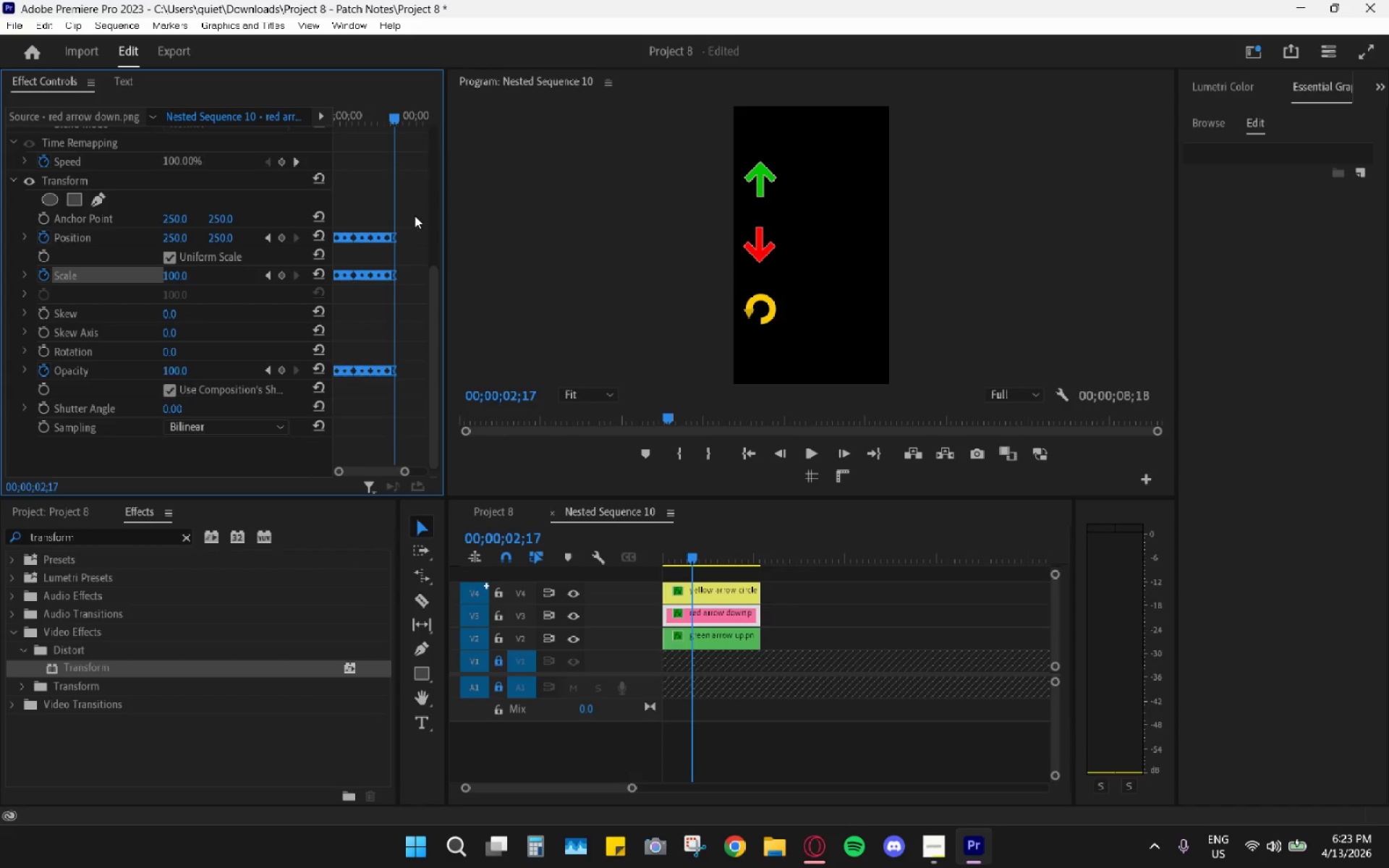 
left_click([419, 210])
 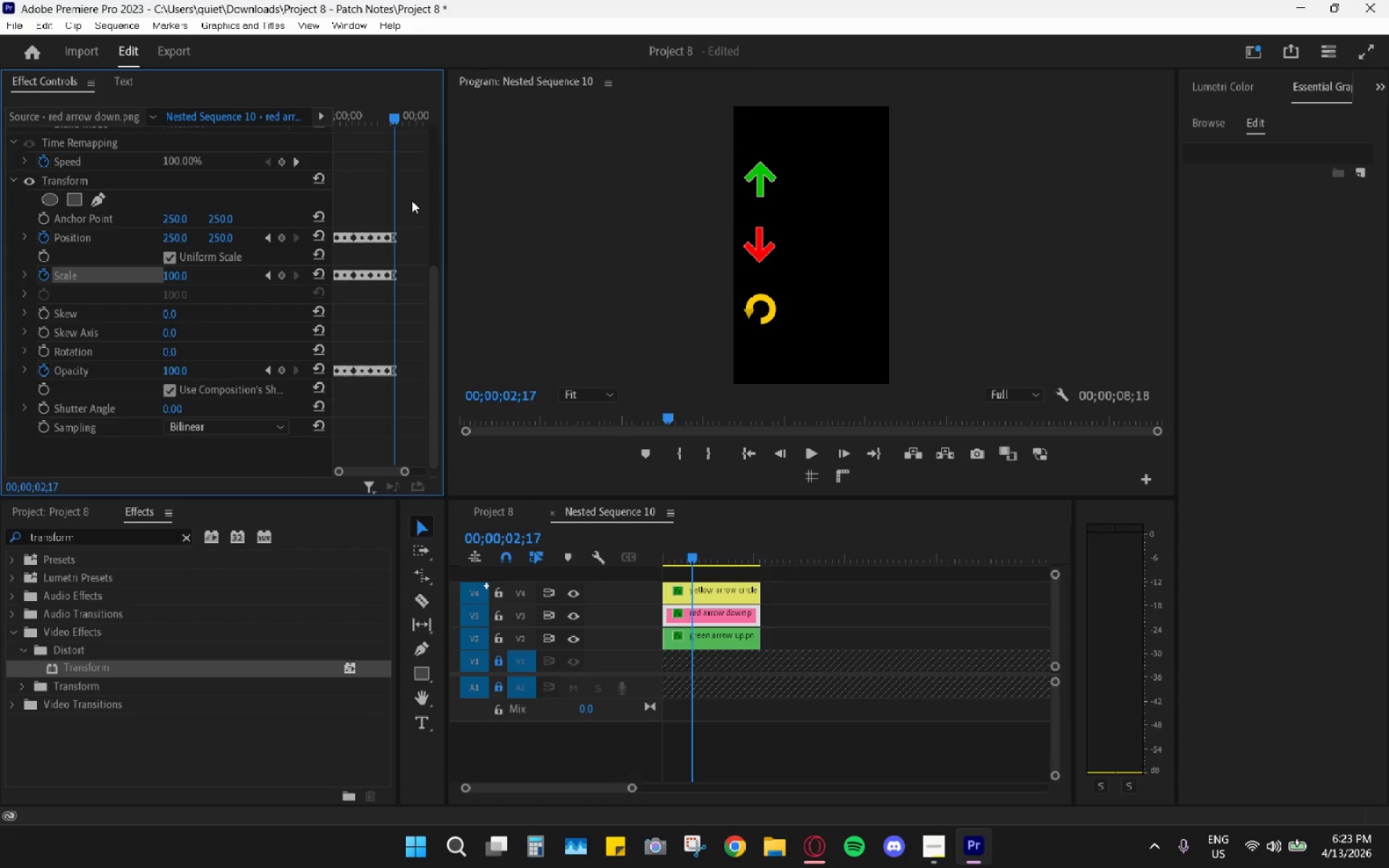 
key(ArrowLeft)
 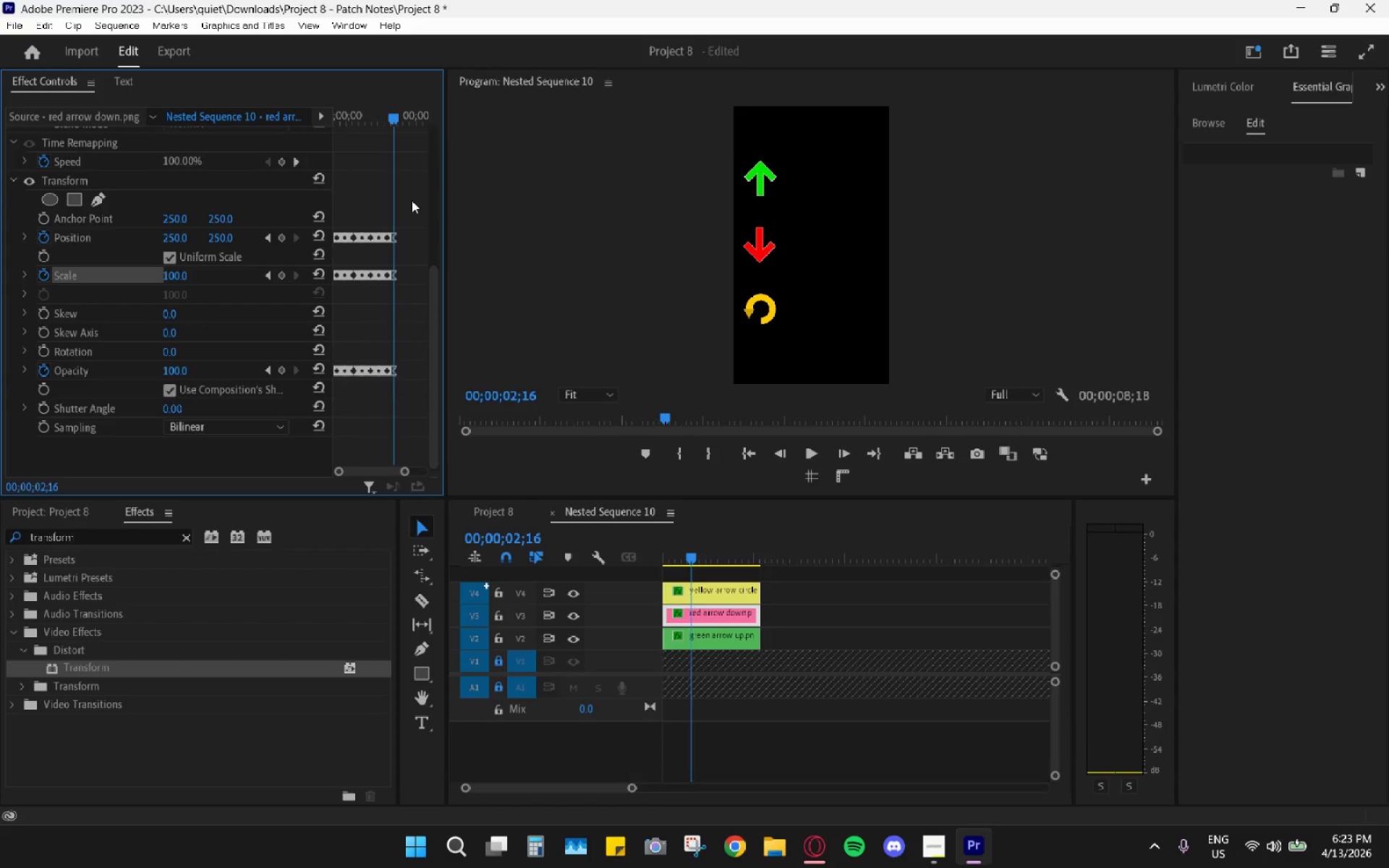 
key(ArrowLeft)
 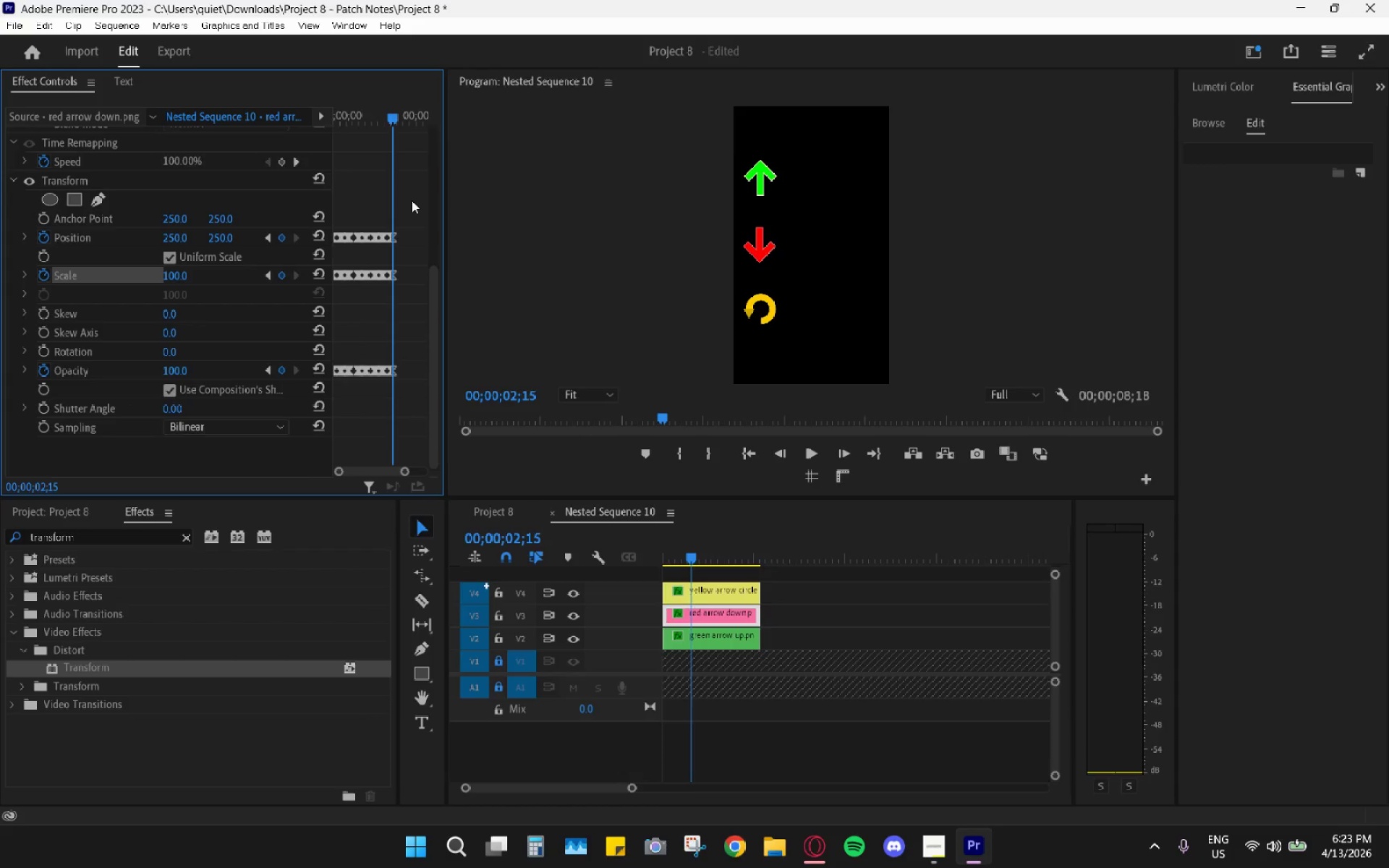 
key(ArrowRight)
 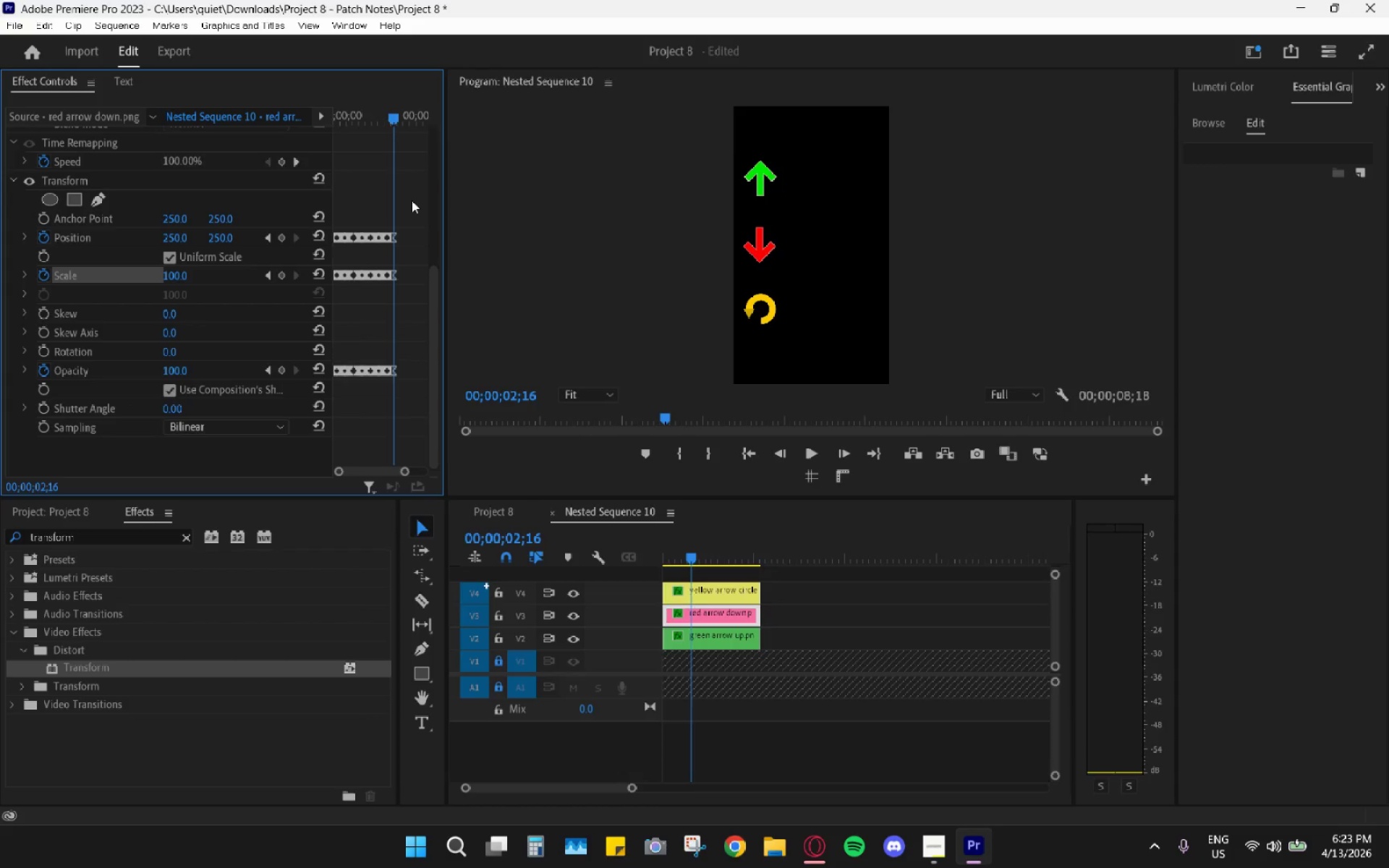 
key(ArrowRight)
 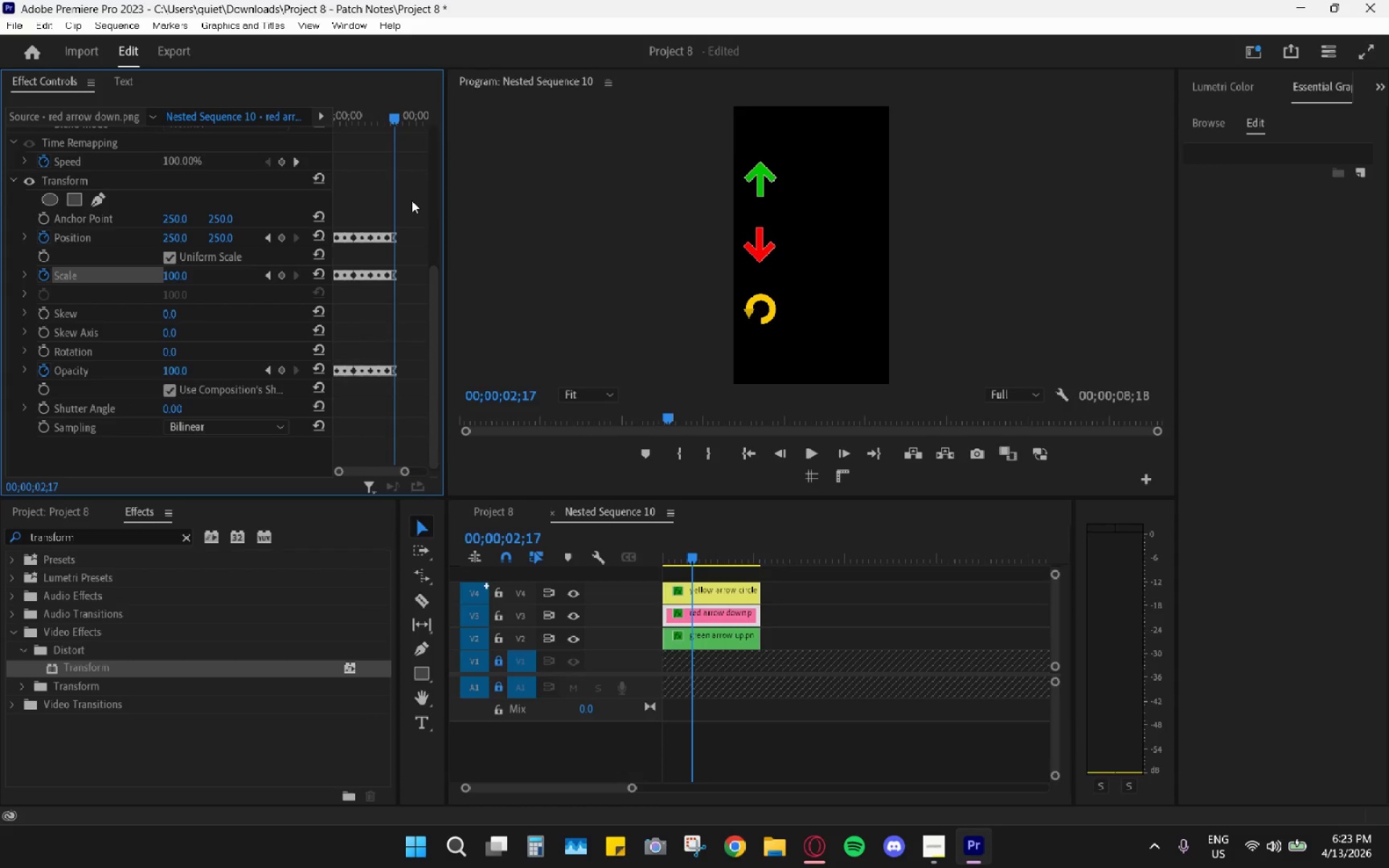 
key(ArrowRight)
 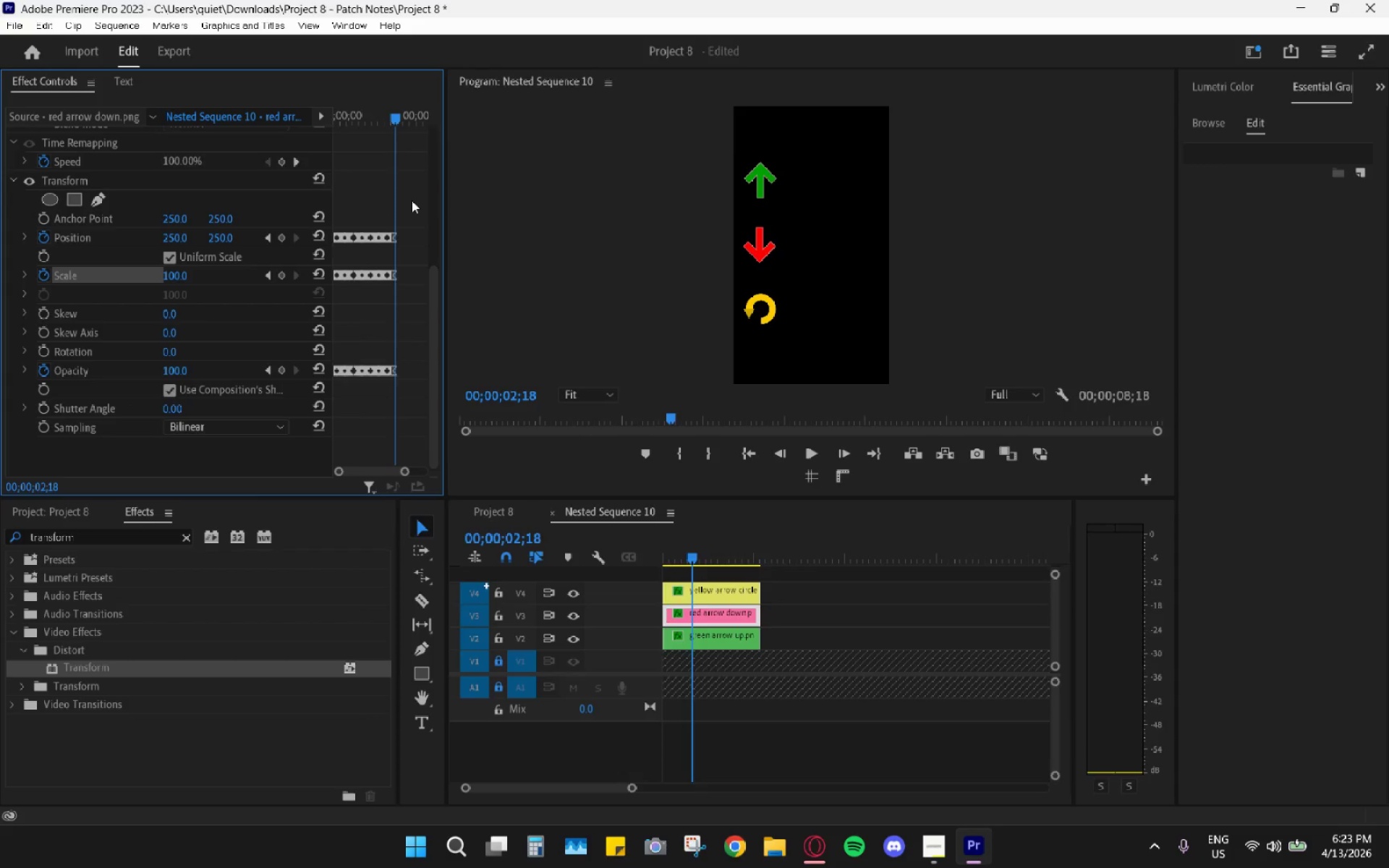 
key(ArrowRight)
 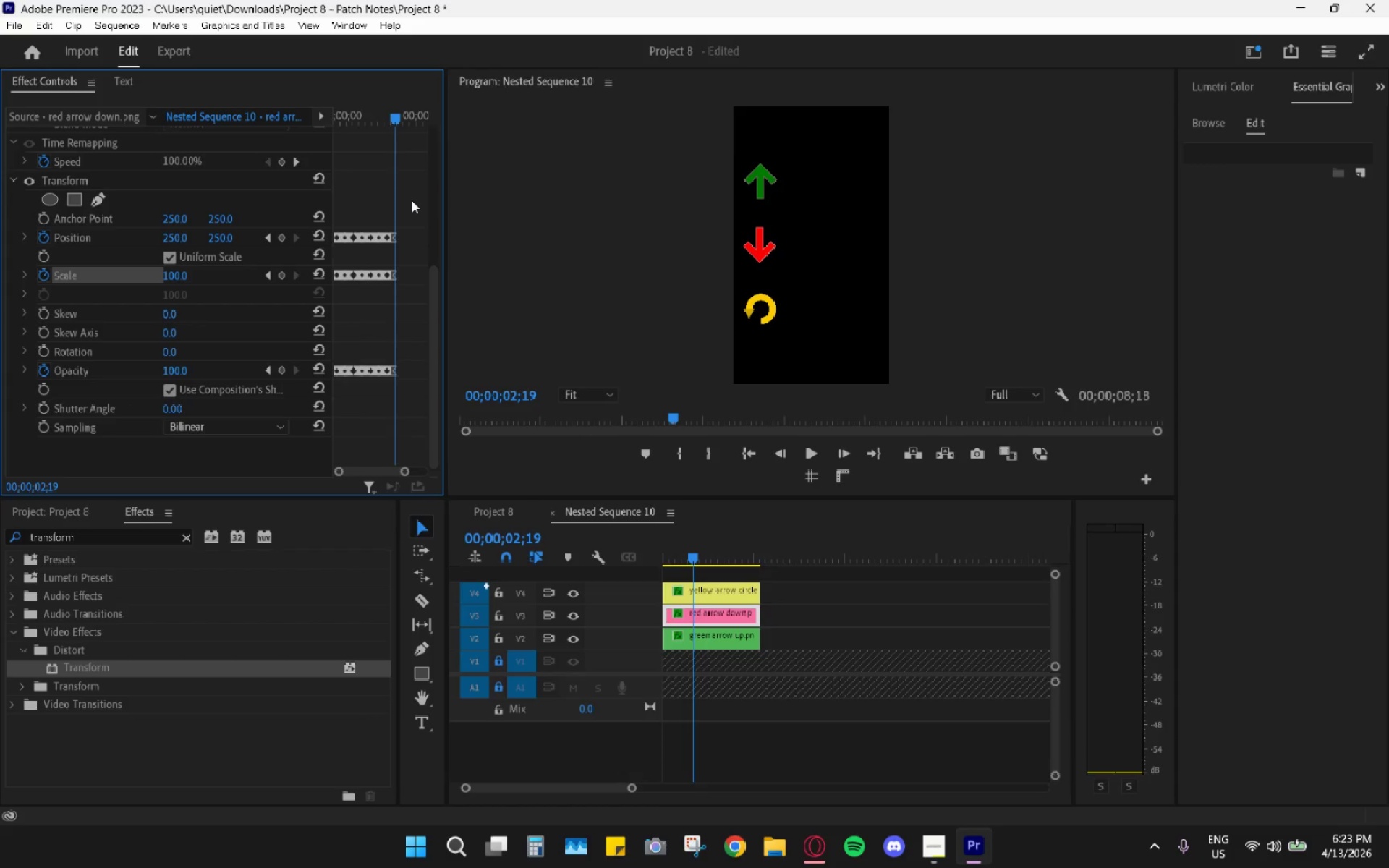 
key(ArrowRight)
 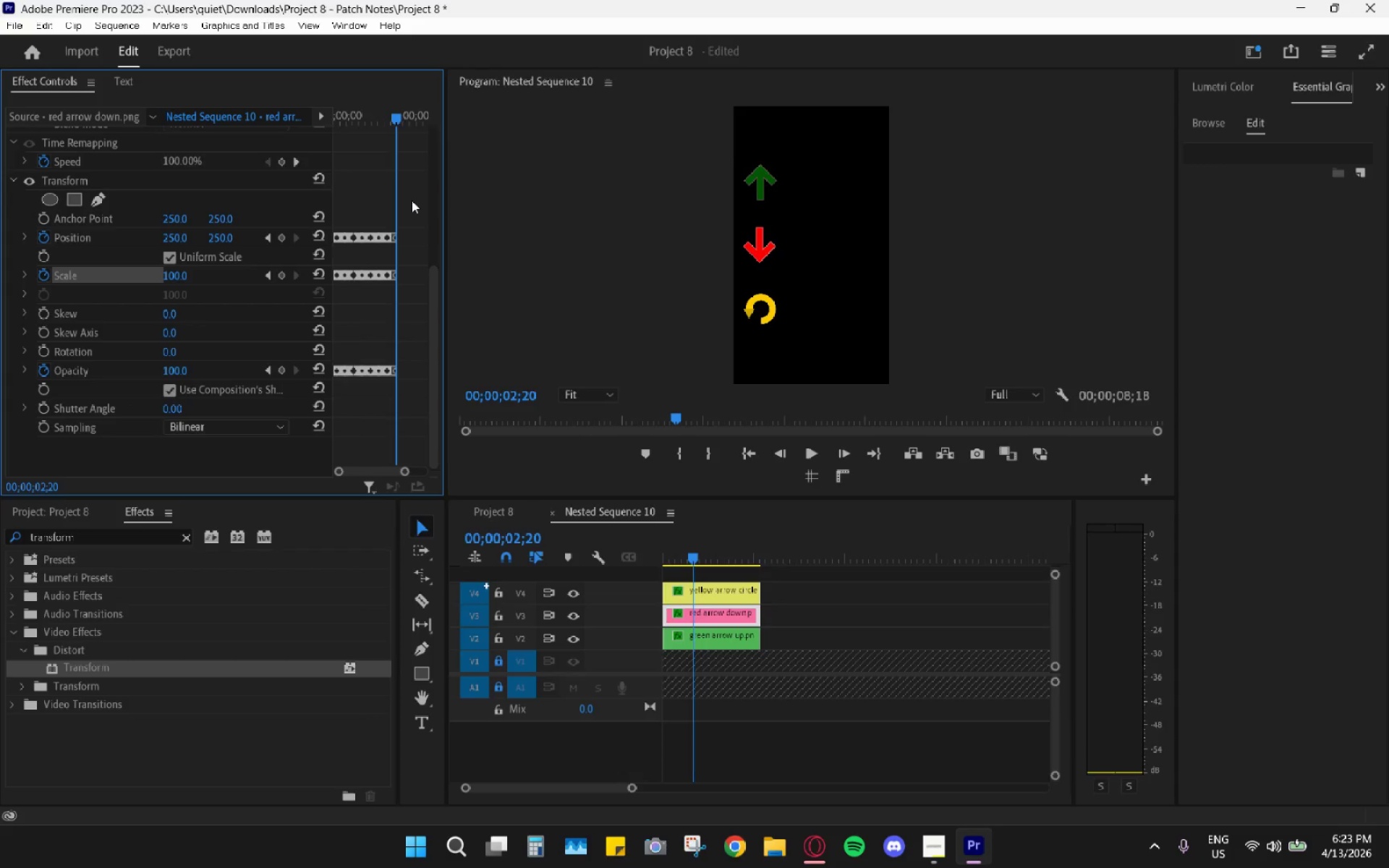 
key(ArrowRight)
 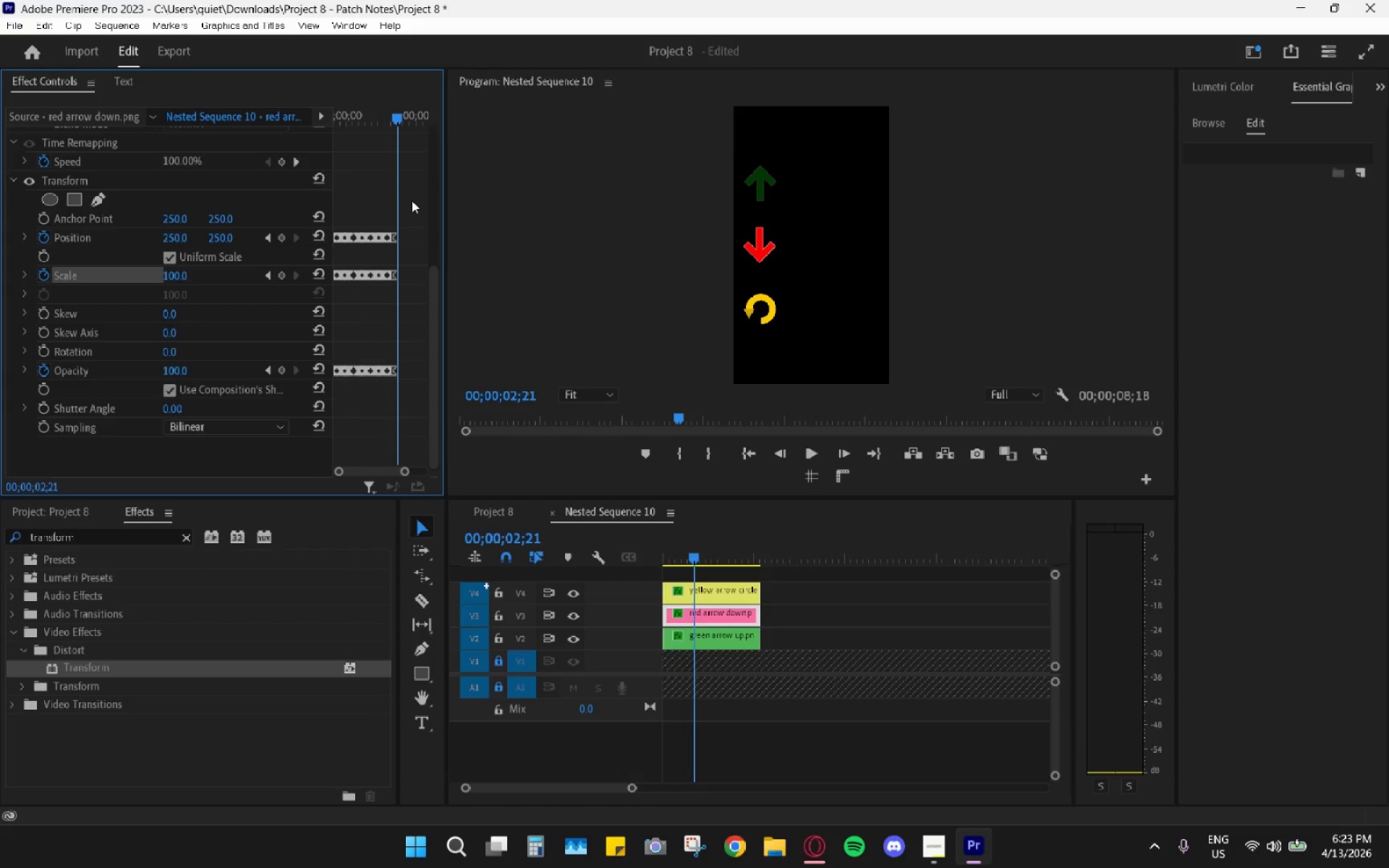 
key(ArrowRight)
 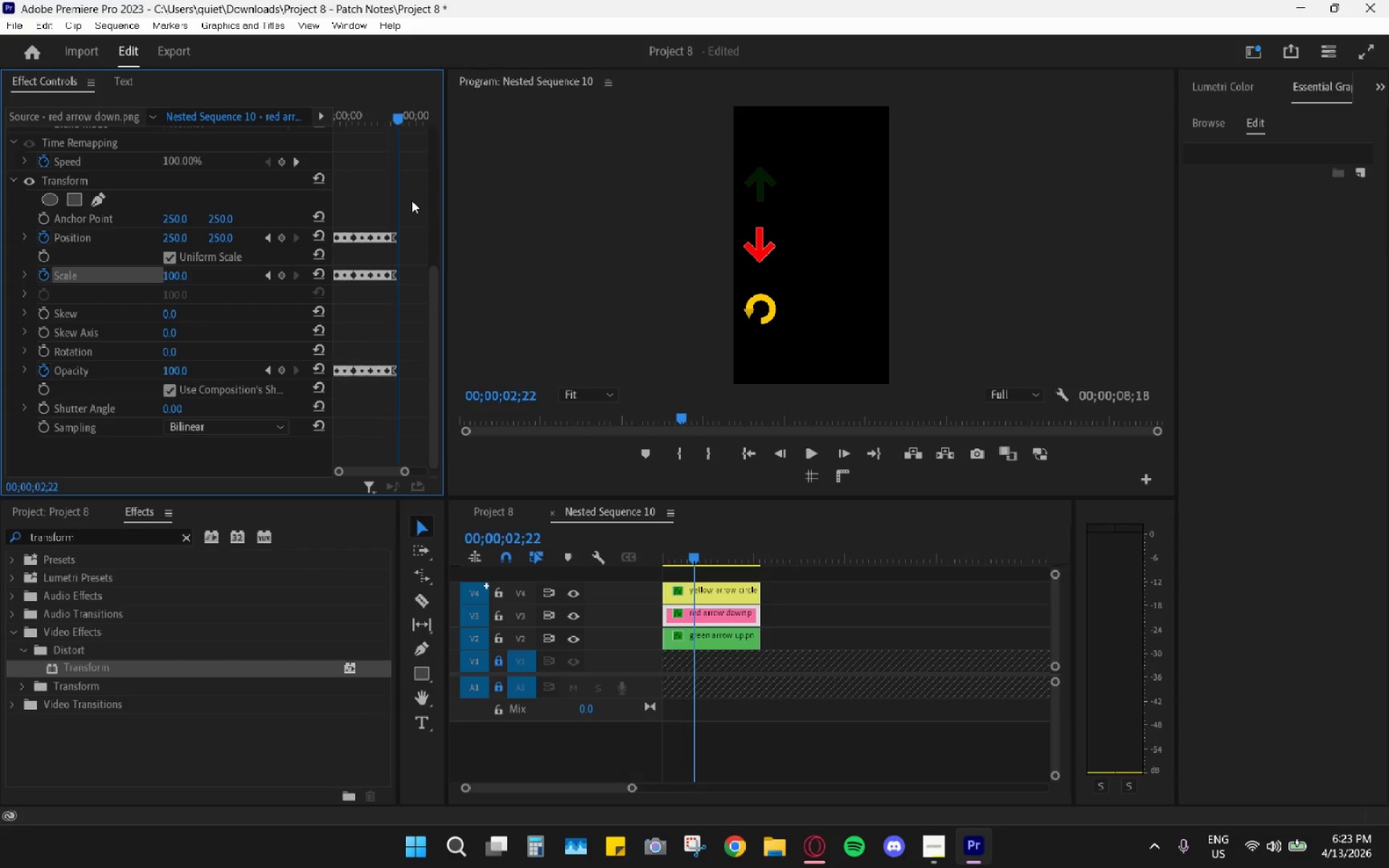 
key(ArrowRight)
 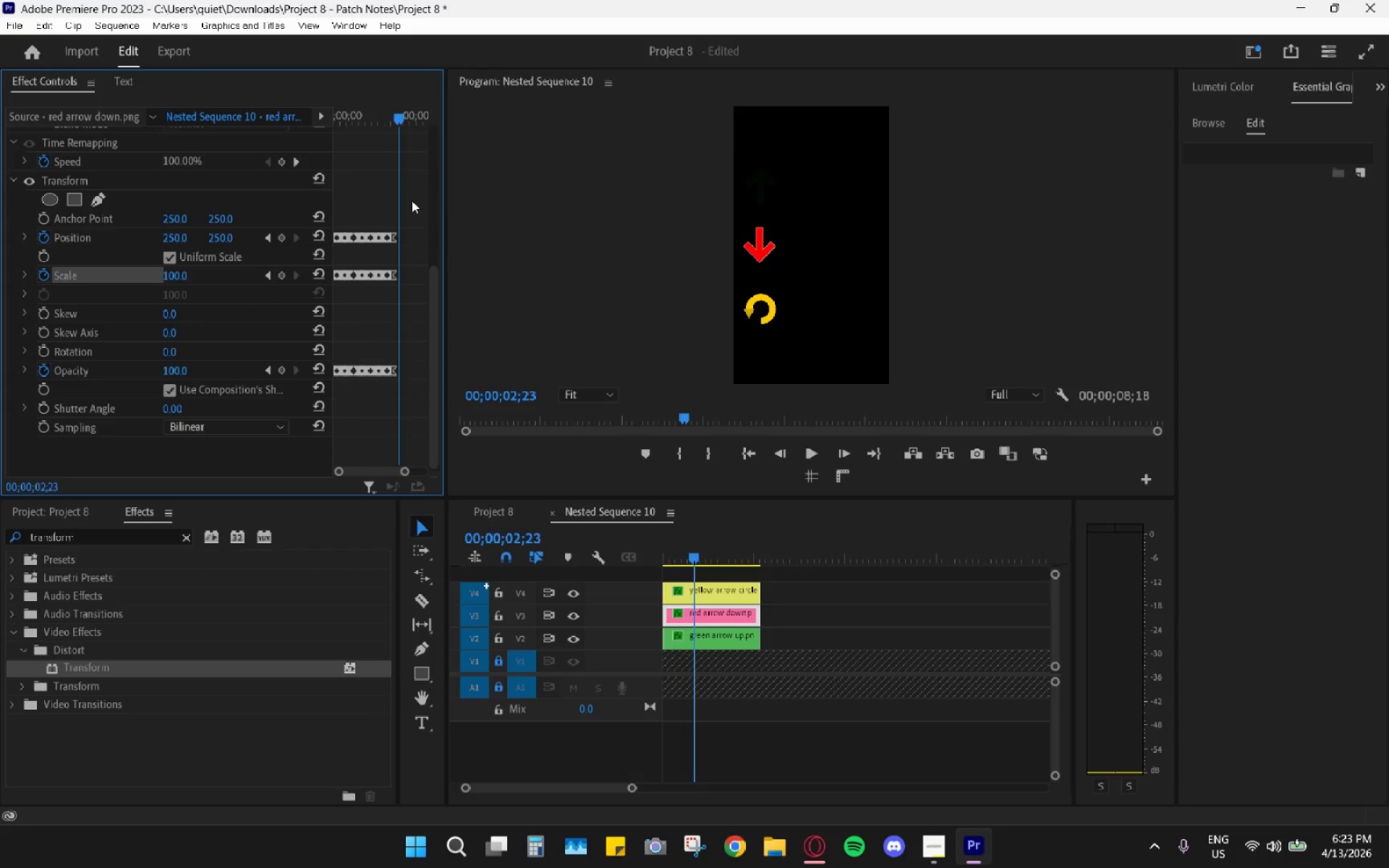 
key(ArrowRight)
 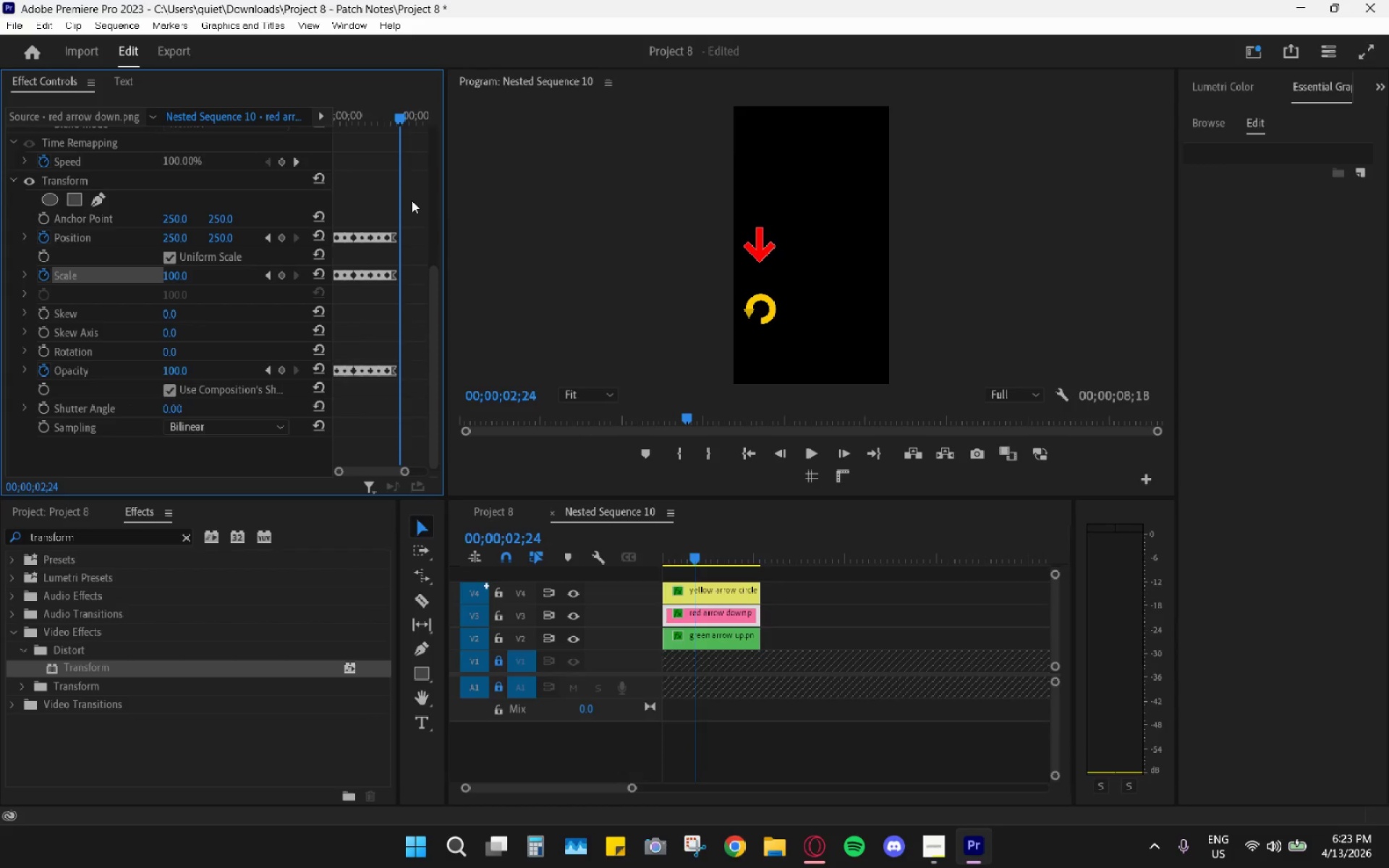 
key(Control+V)
 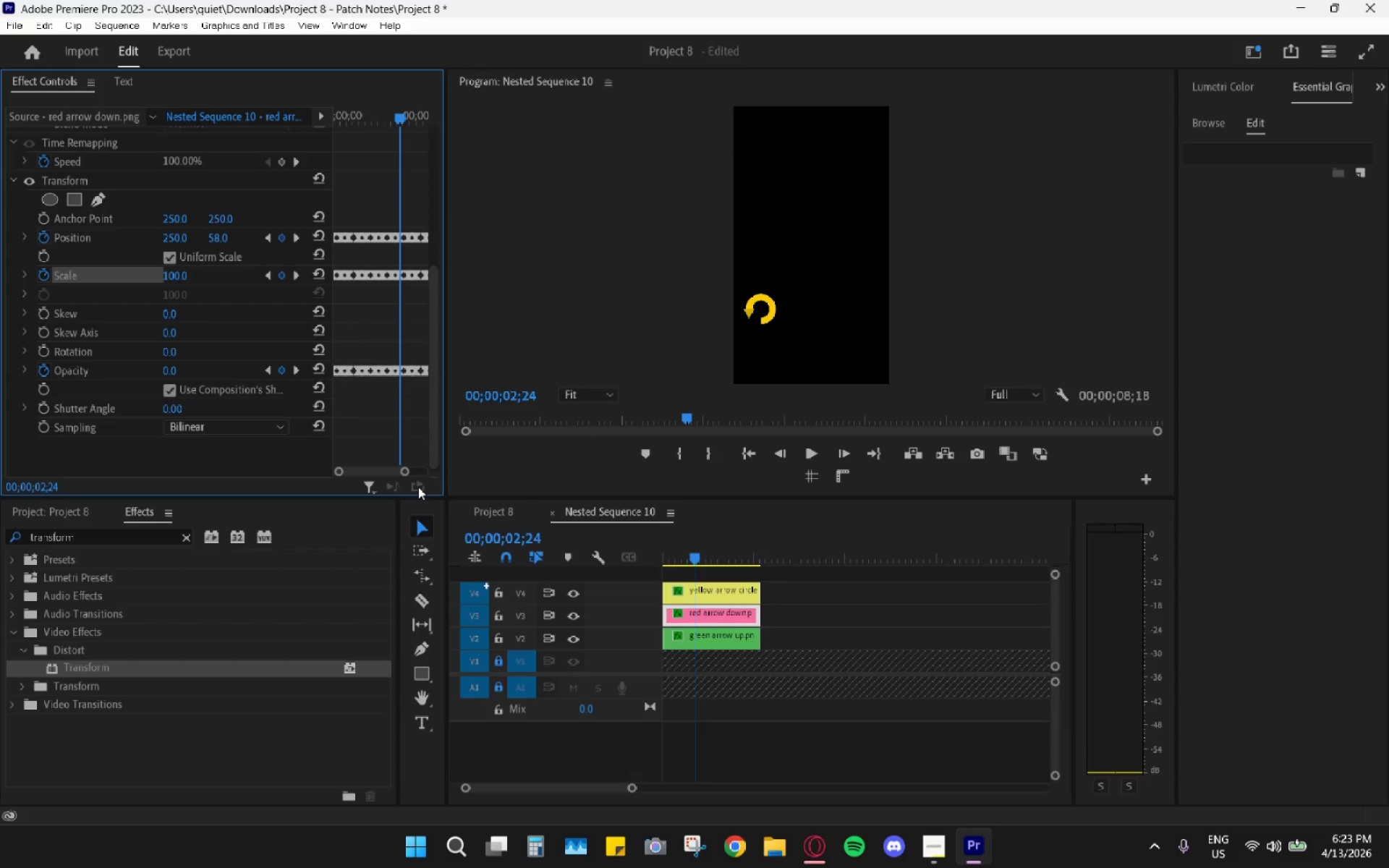 
left_click_drag(start_coordinate=[404, 467], to_coordinate=[421, 471])
 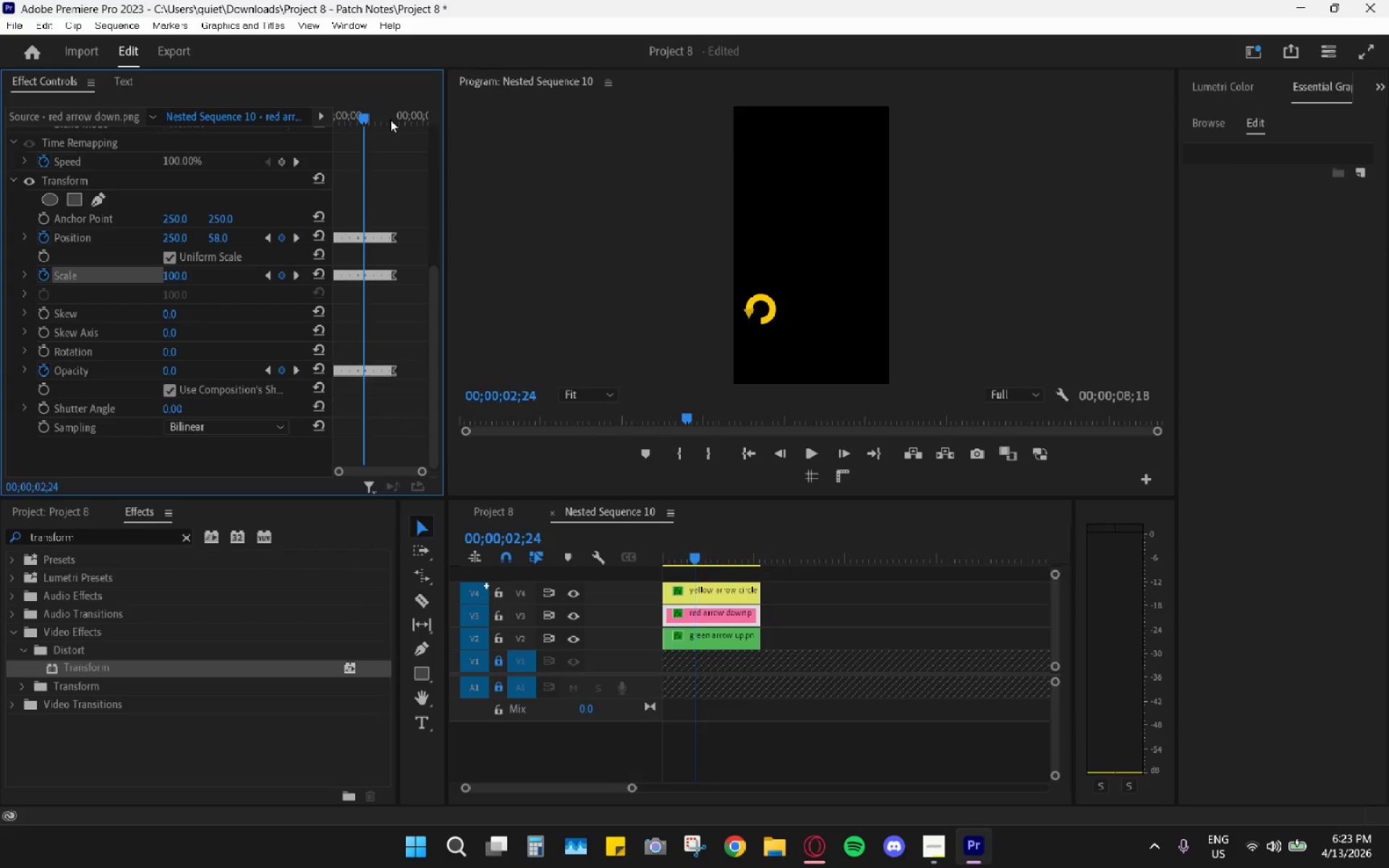 
left_click_drag(start_coordinate=[390, 119], to_coordinate=[395, 120])
 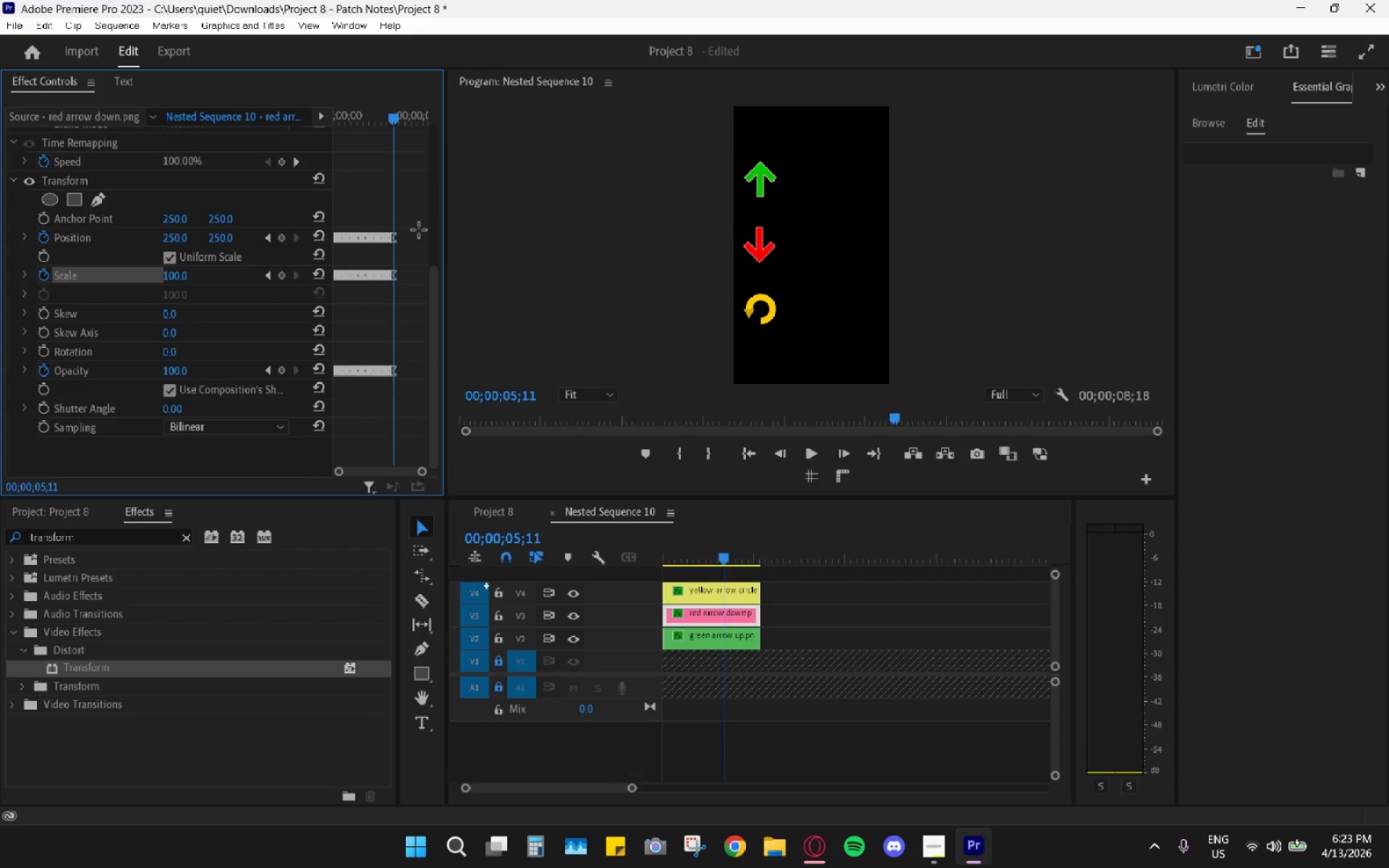 
left_click_drag(start_coordinate=[410, 216], to_coordinate=[276, 450])
 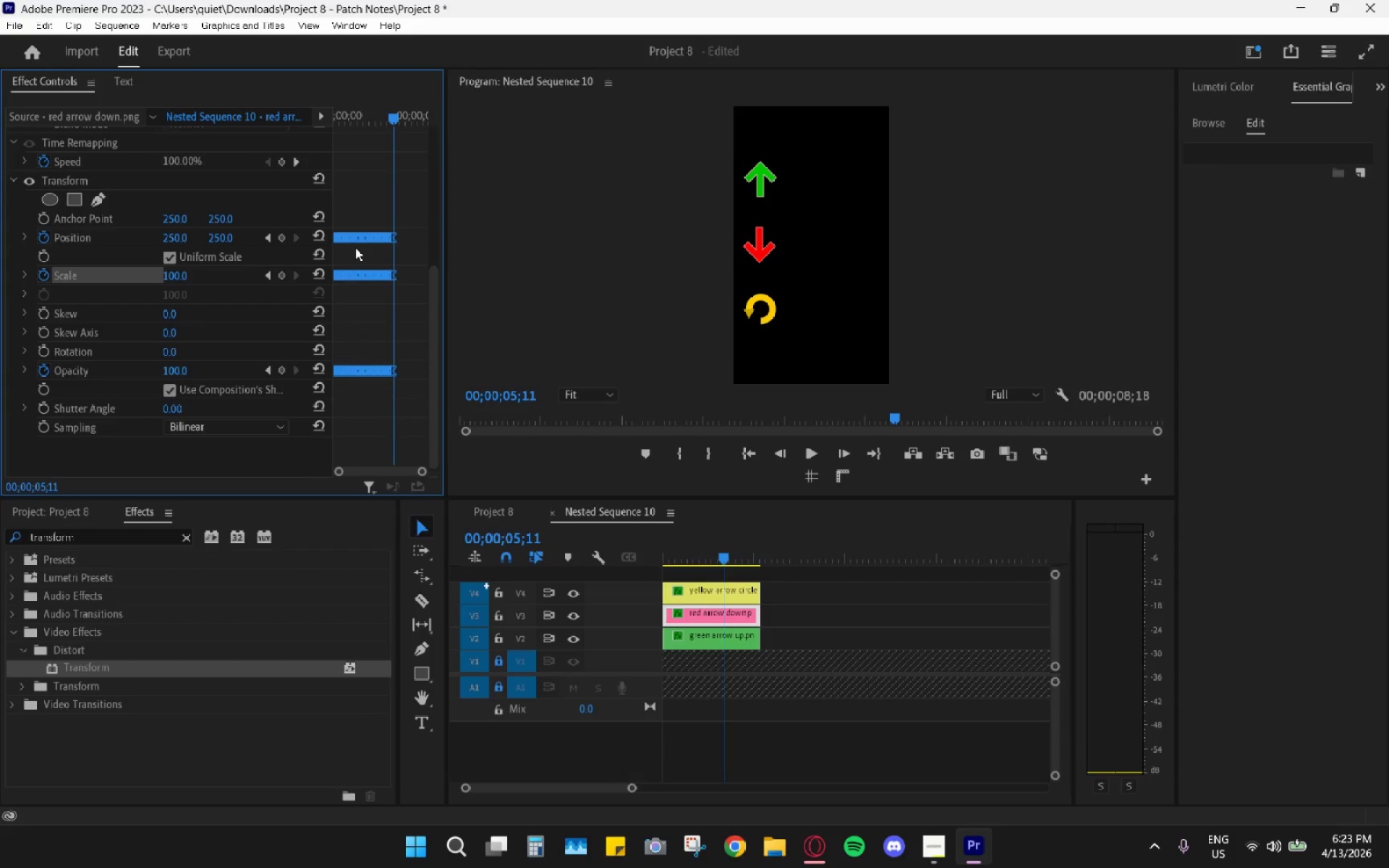 
right_click([355, 241])
 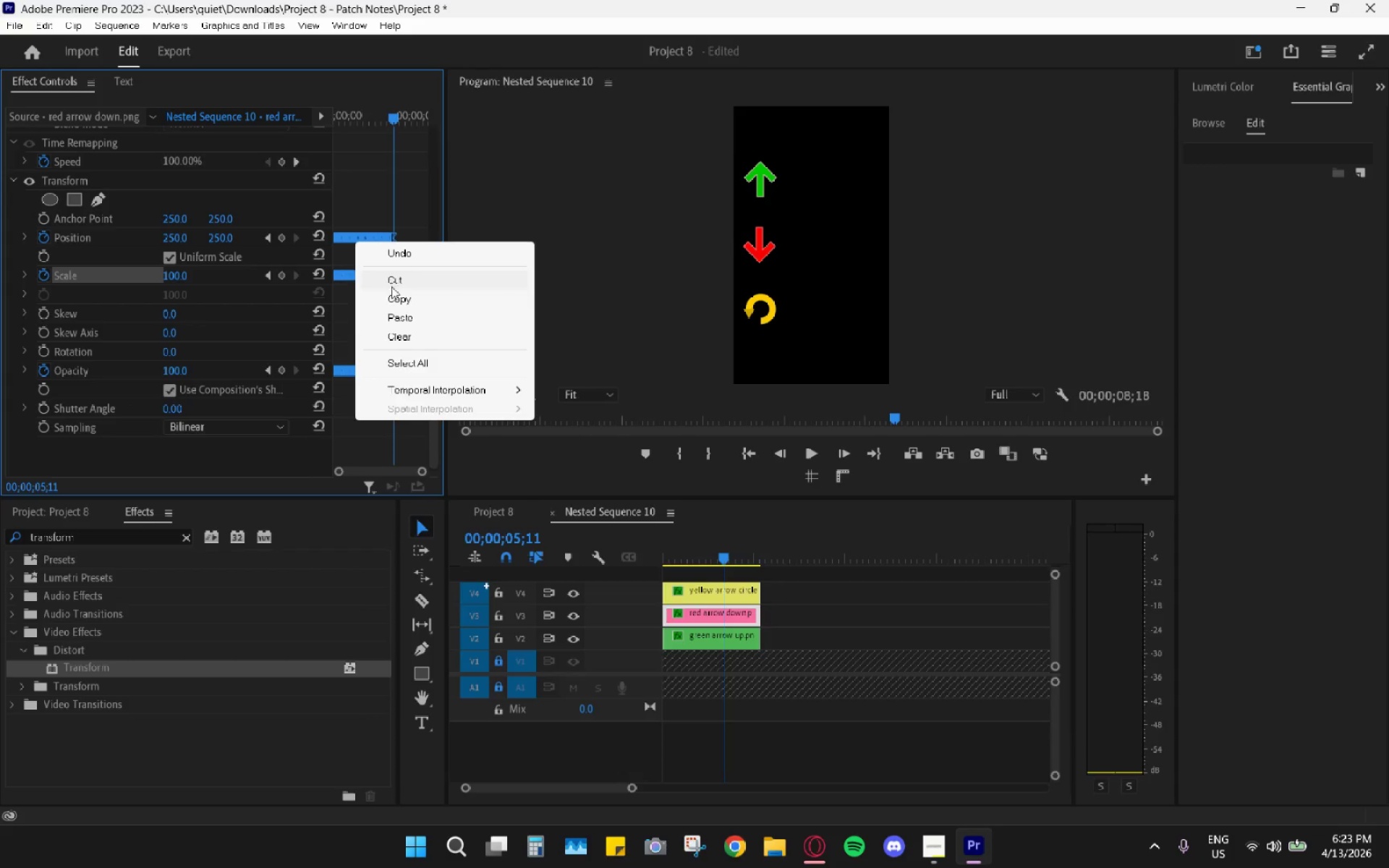 
left_click([394, 292])
 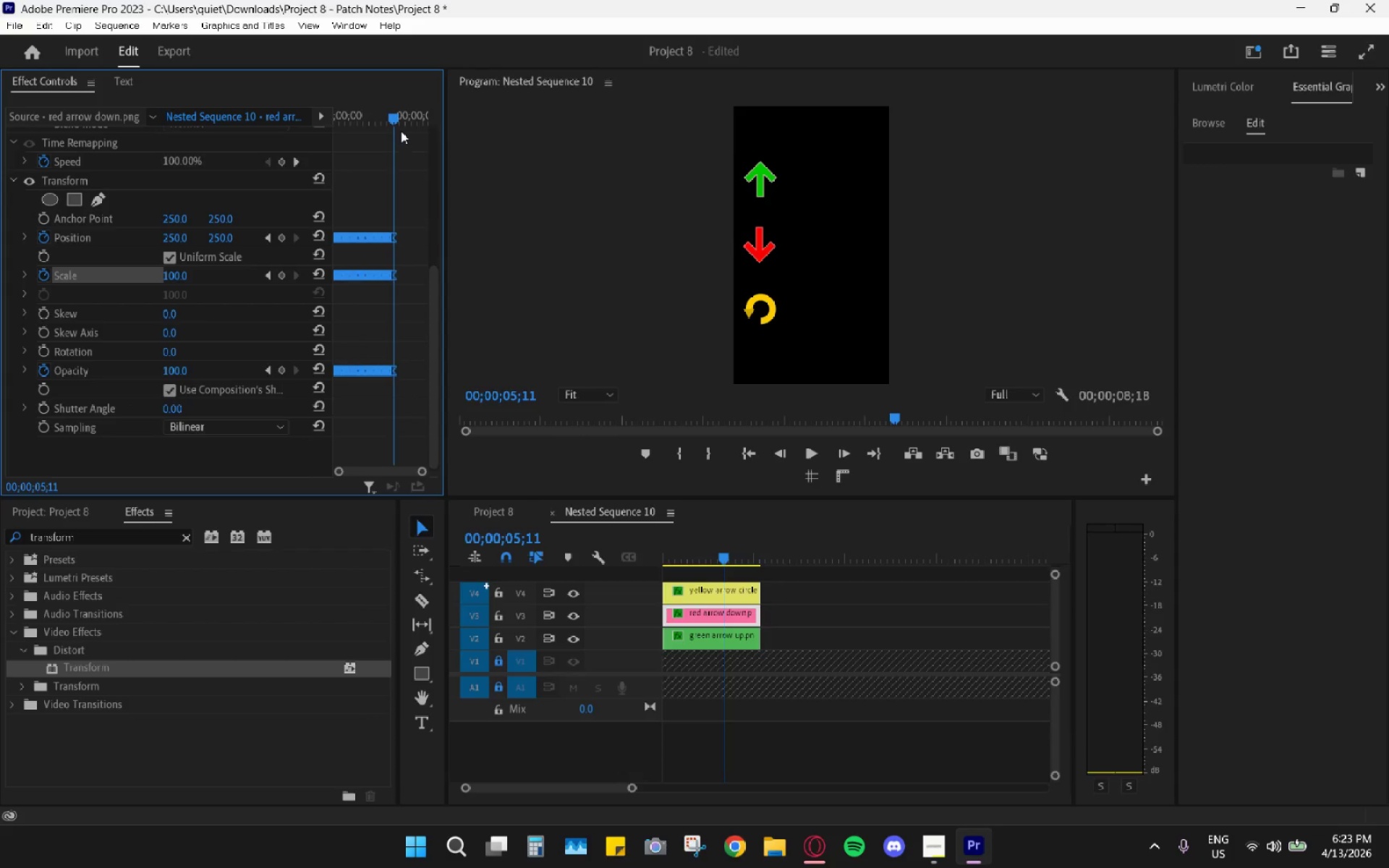 
left_click_drag(start_coordinate=[395, 122], to_coordinate=[387, 121])
 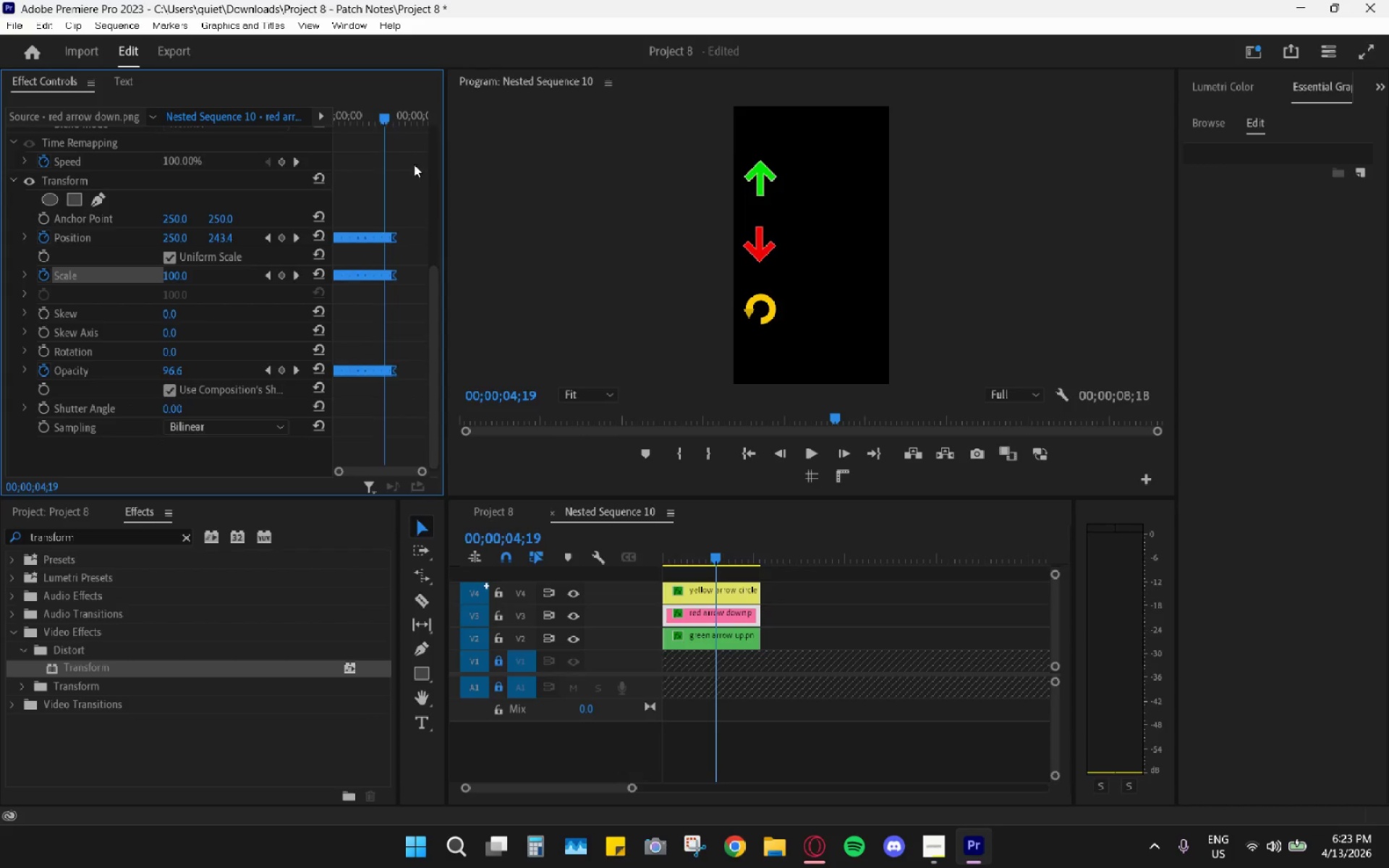 
left_click([414, 164])
 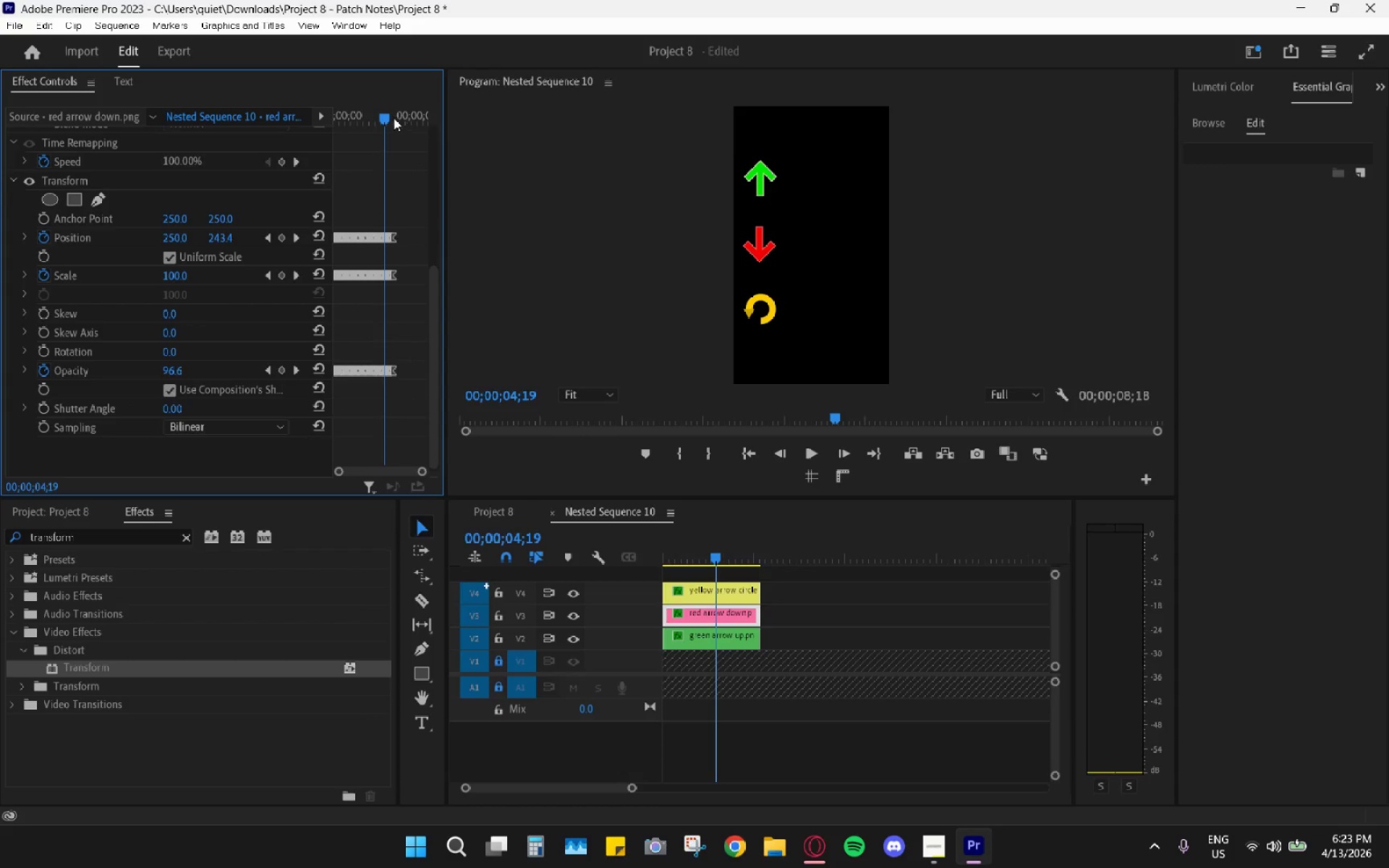 
left_click_drag(start_coordinate=[390, 116], to_coordinate=[402, 123])
 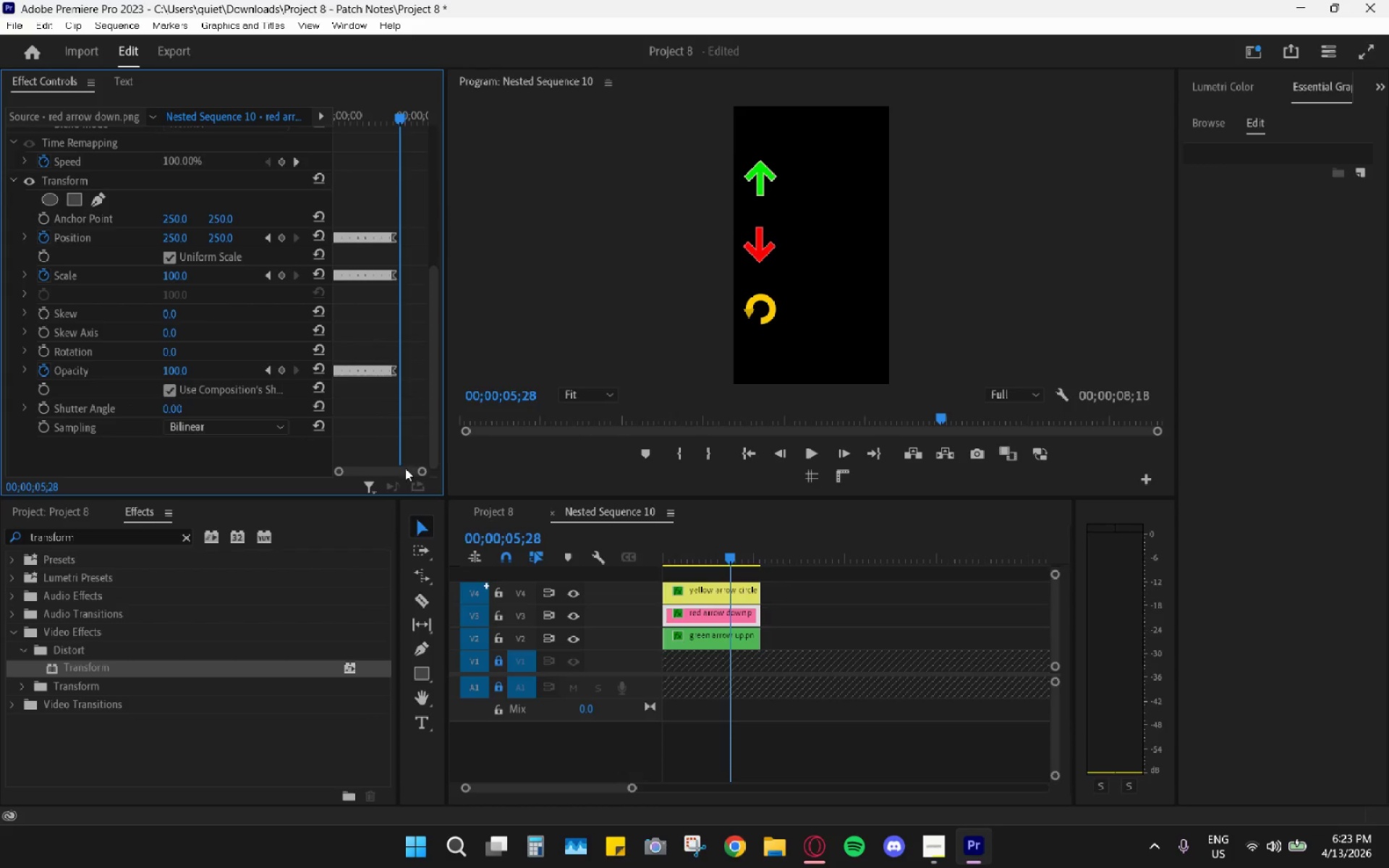 
left_click_drag(start_coordinate=[420, 472], to_coordinate=[399, 464])
 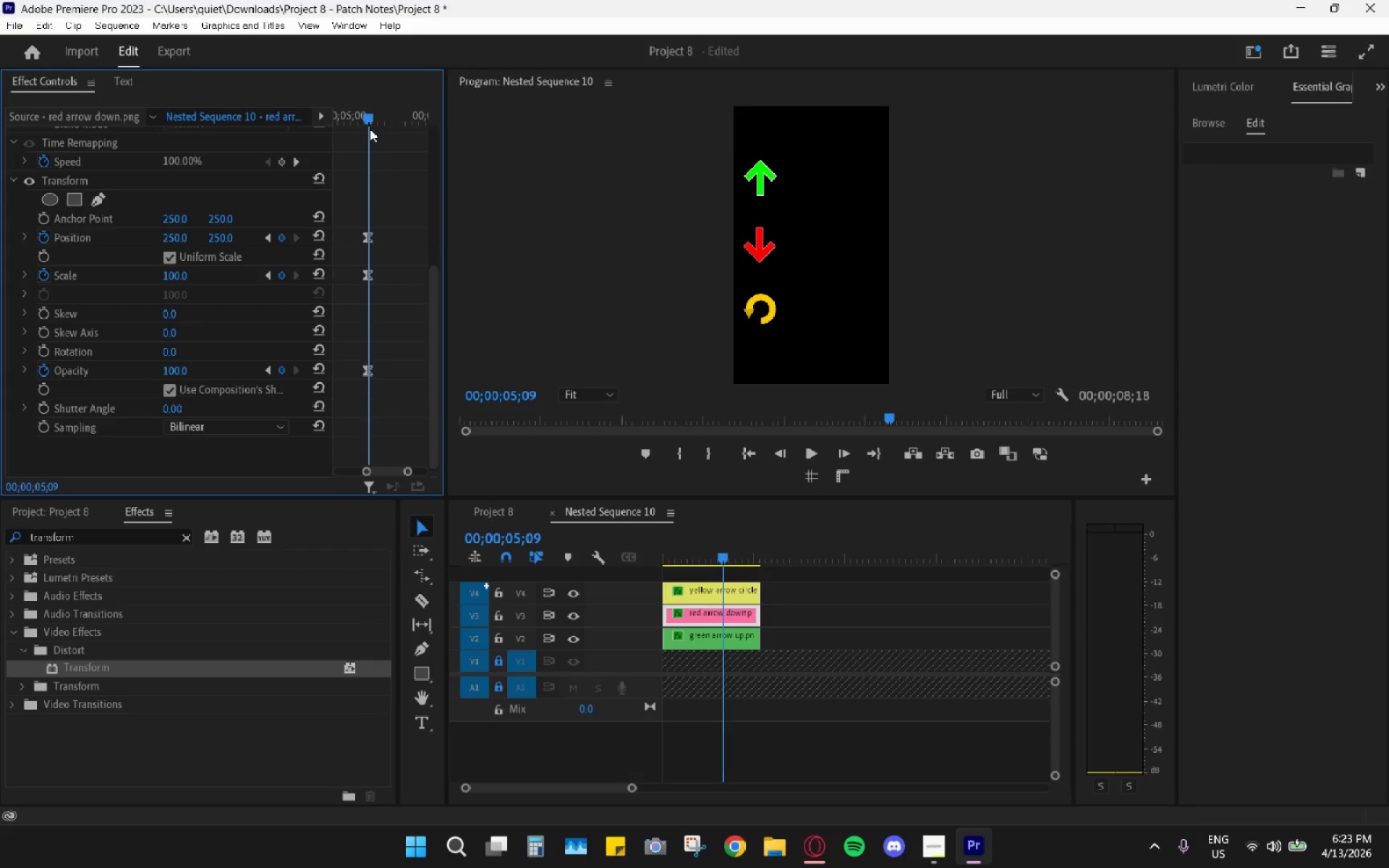 
key(ArrowRight)
 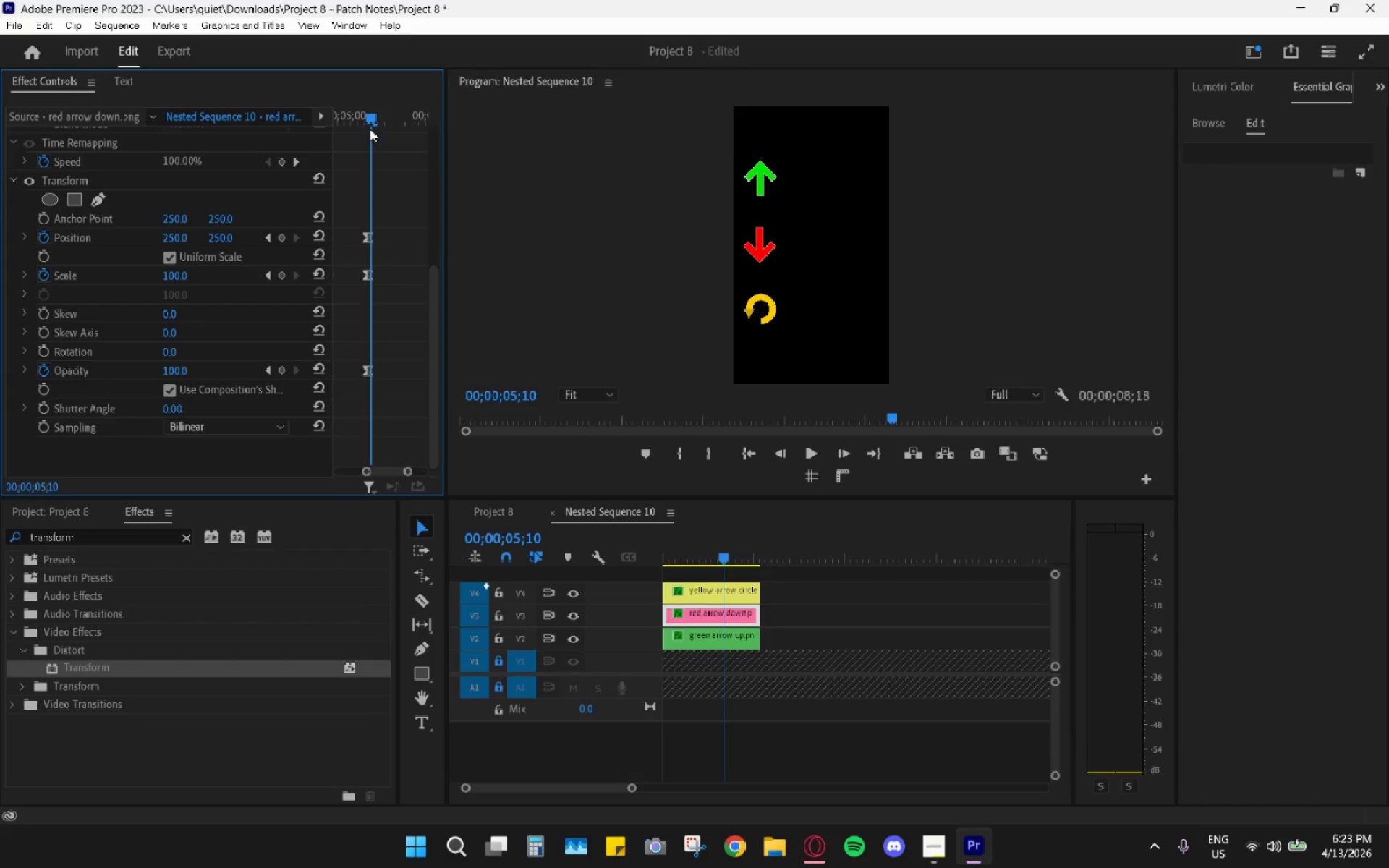 
key(ArrowRight)
 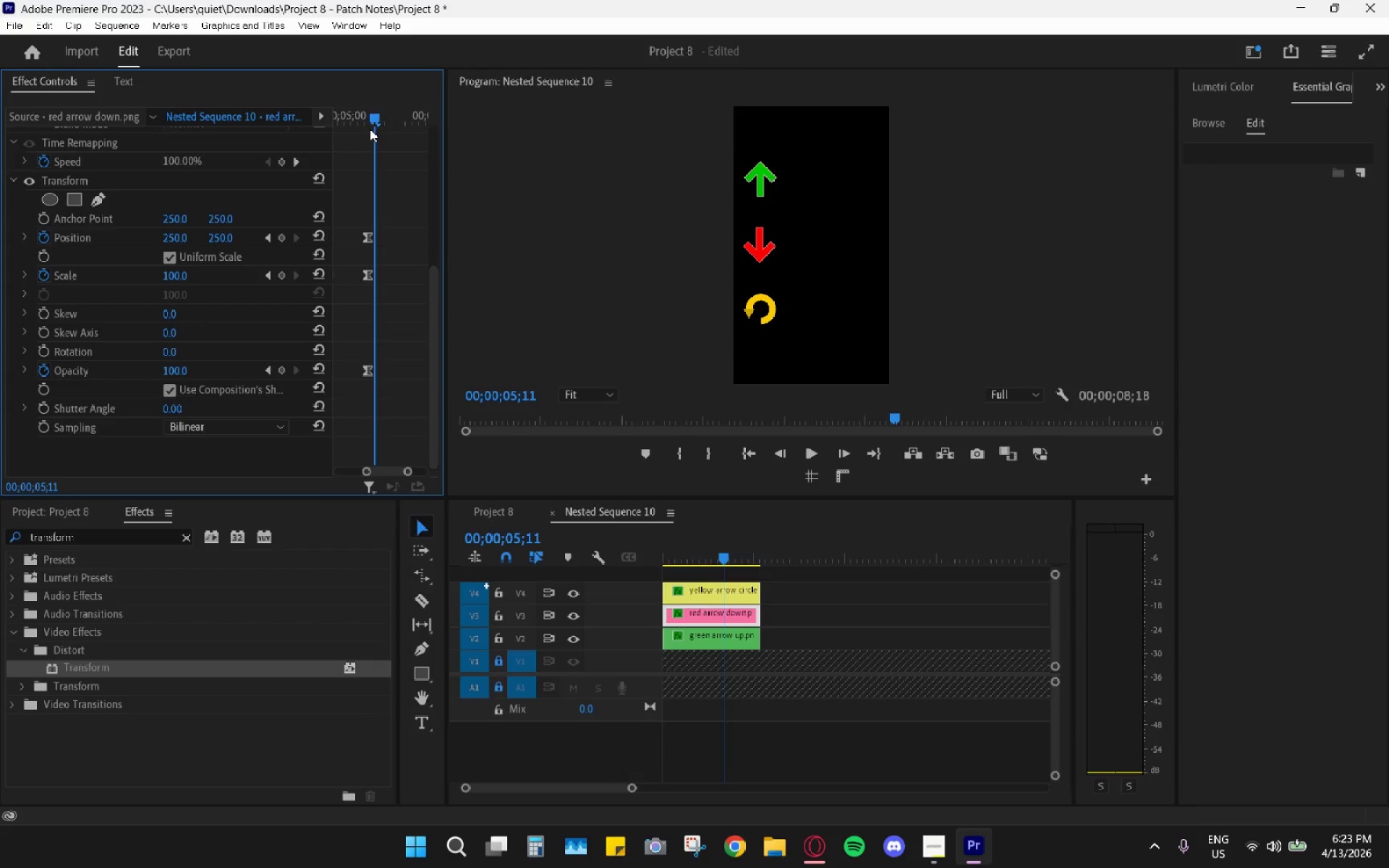 
key(ArrowRight)
 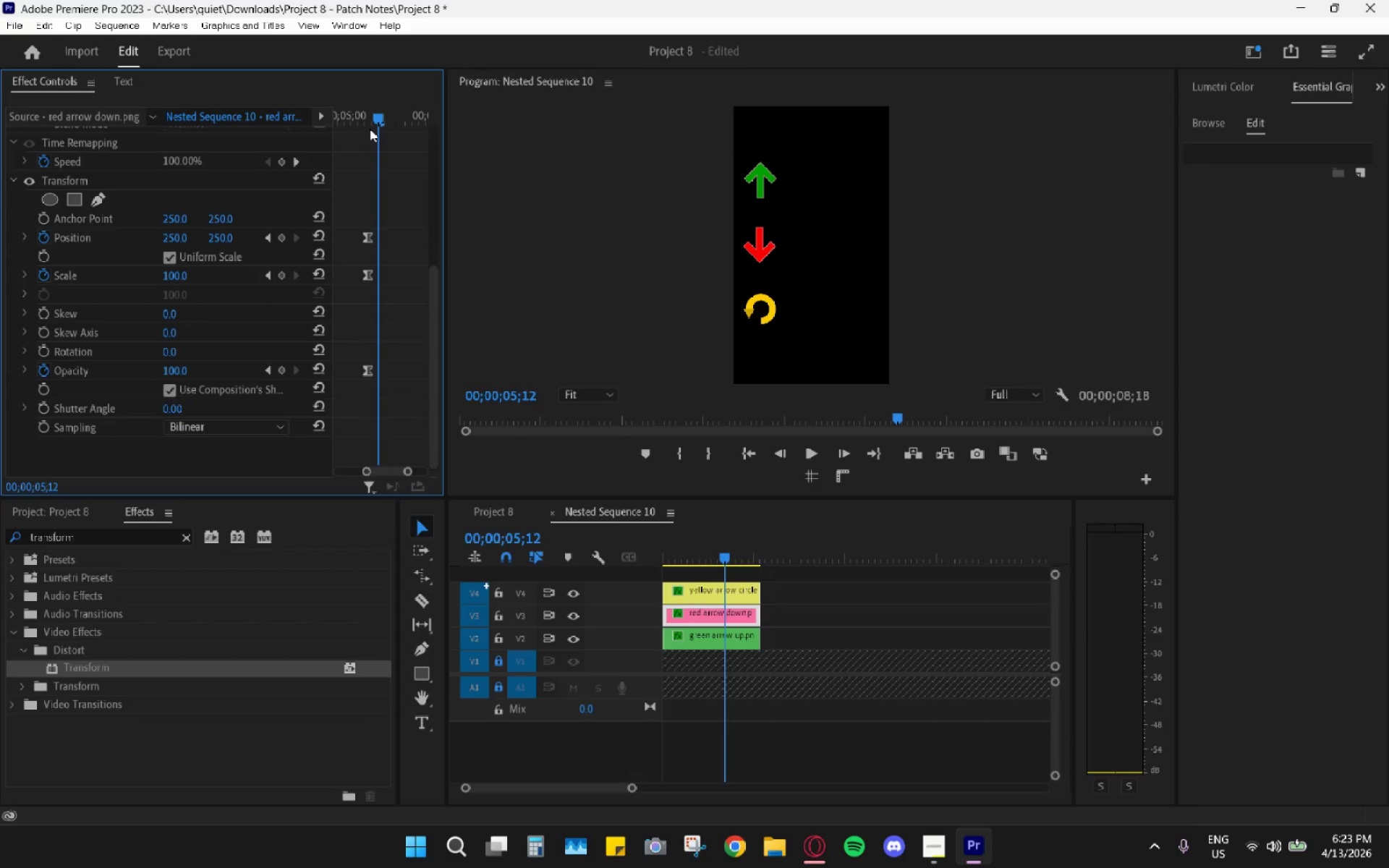 
key(ArrowRight)
 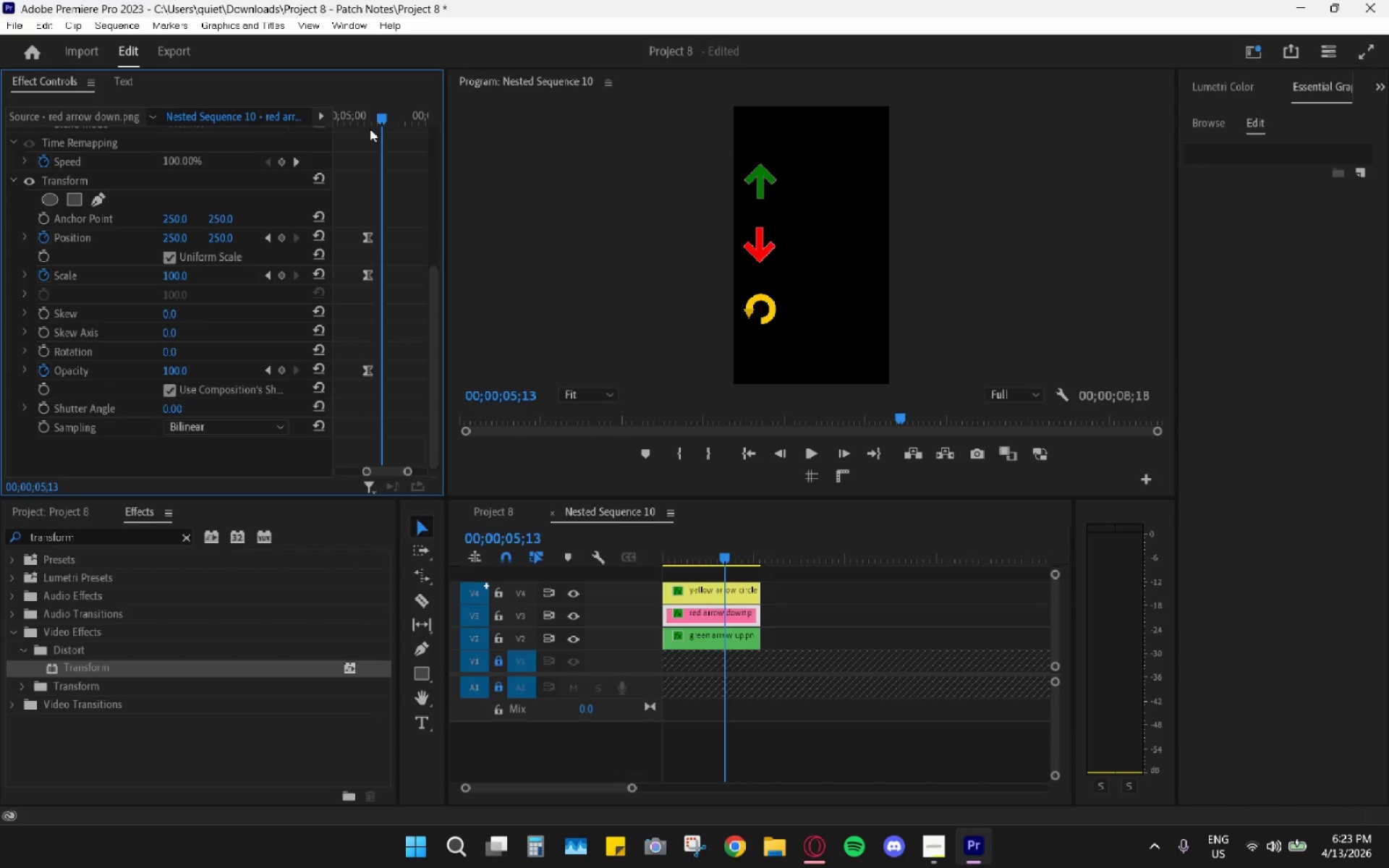 
key(ArrowRight)
 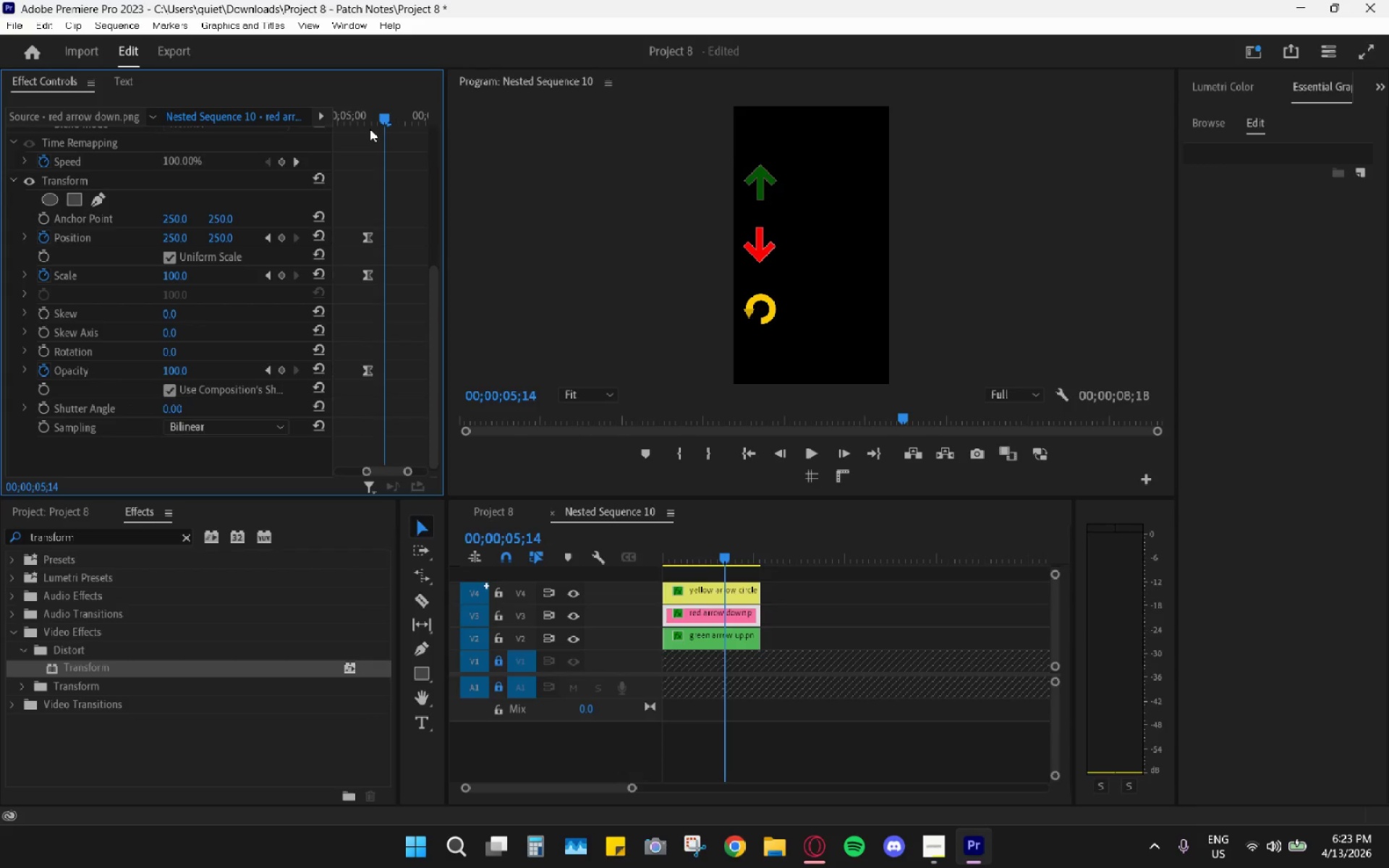 
key(ArrowRight)
 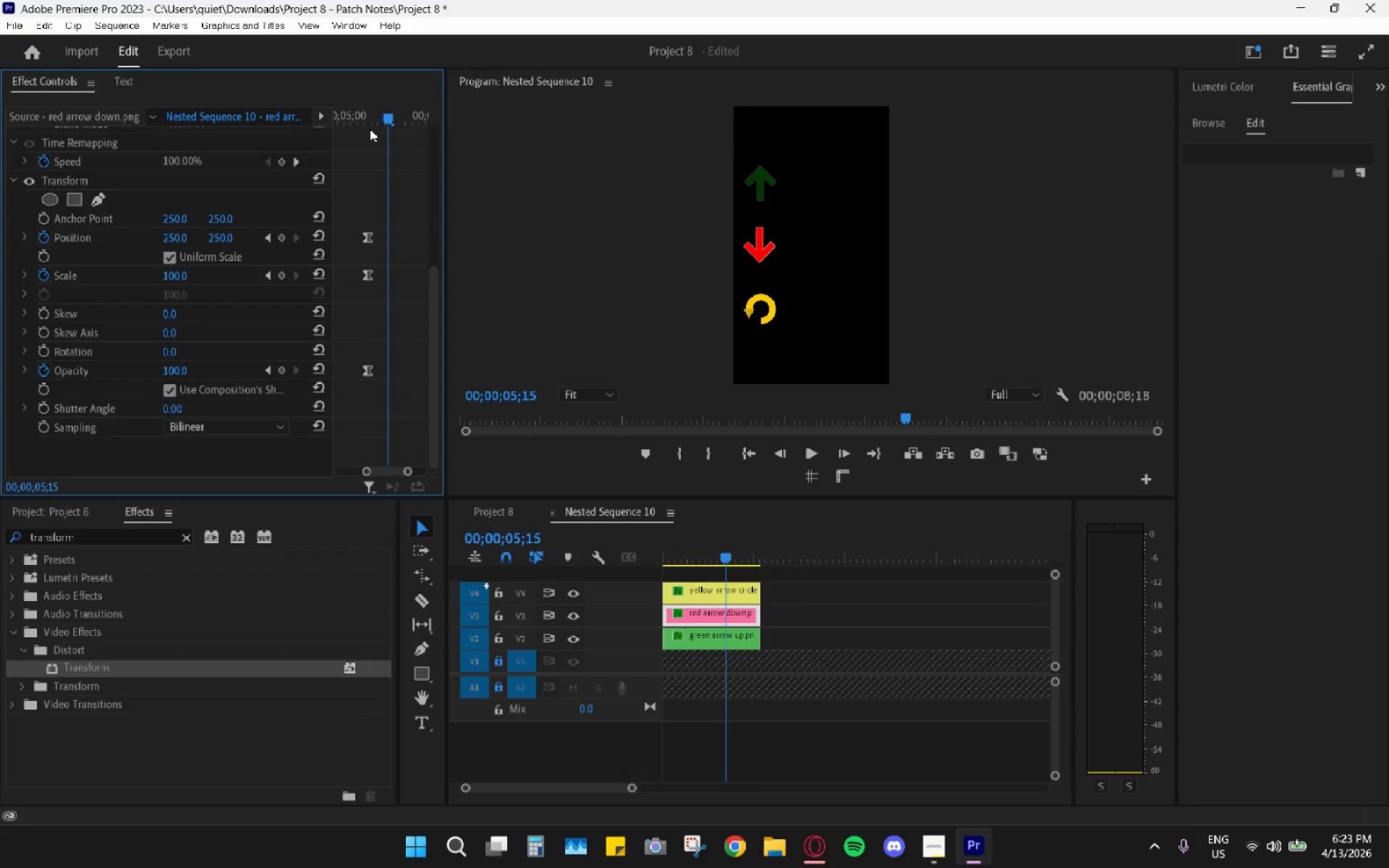 
key(ArrowRight)
 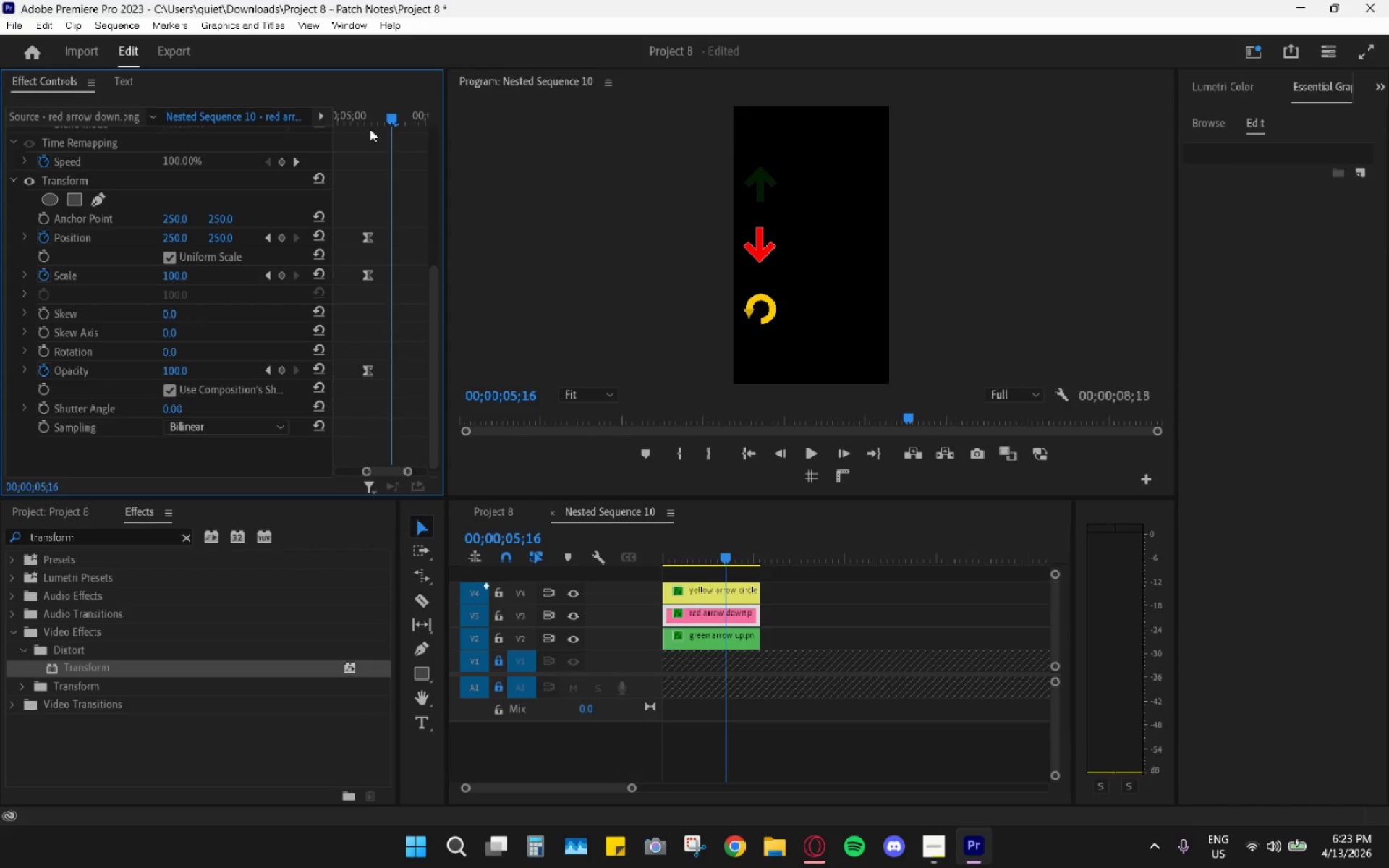 
key(ArrowRight)
 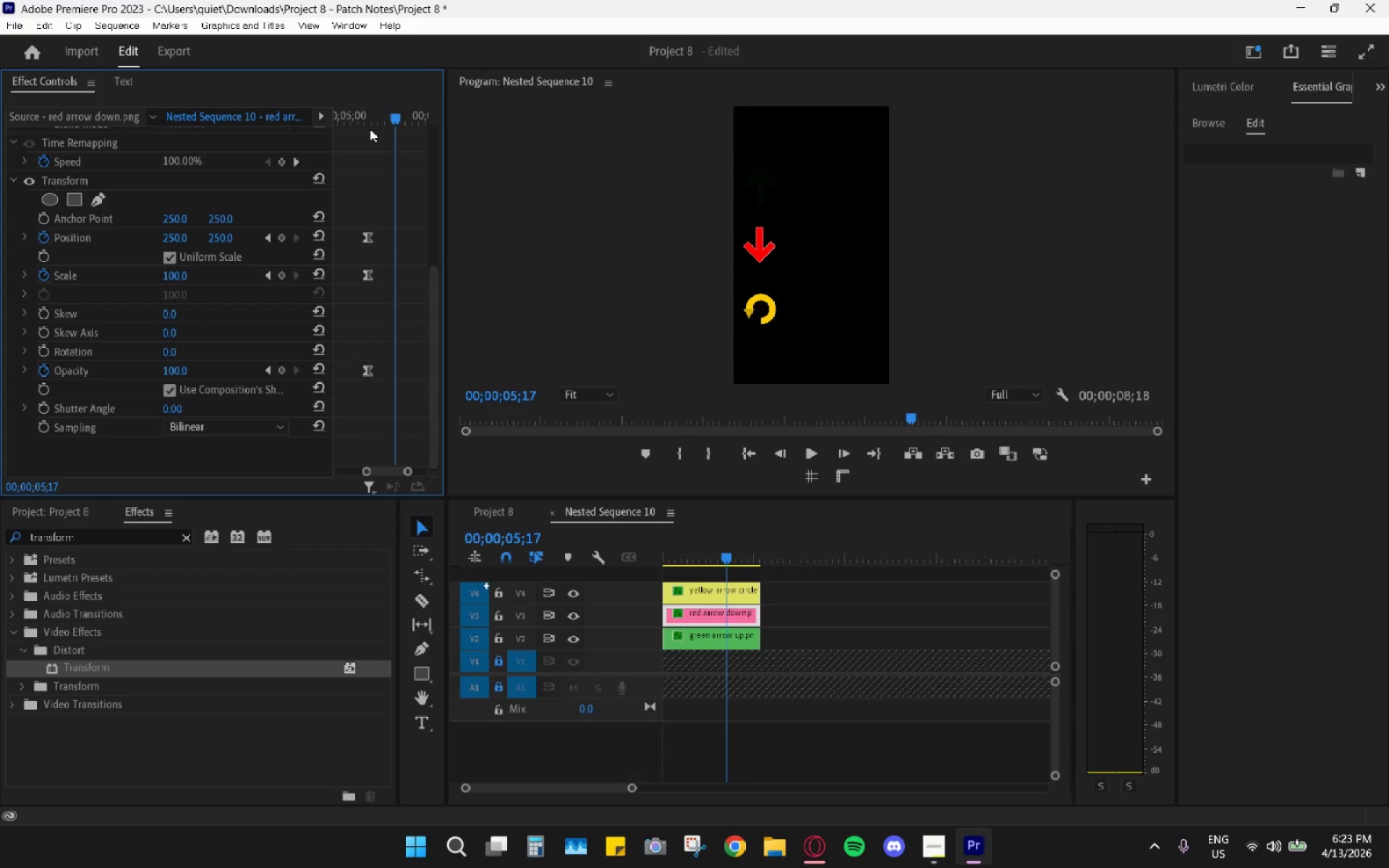 
key(ArrowRight)
 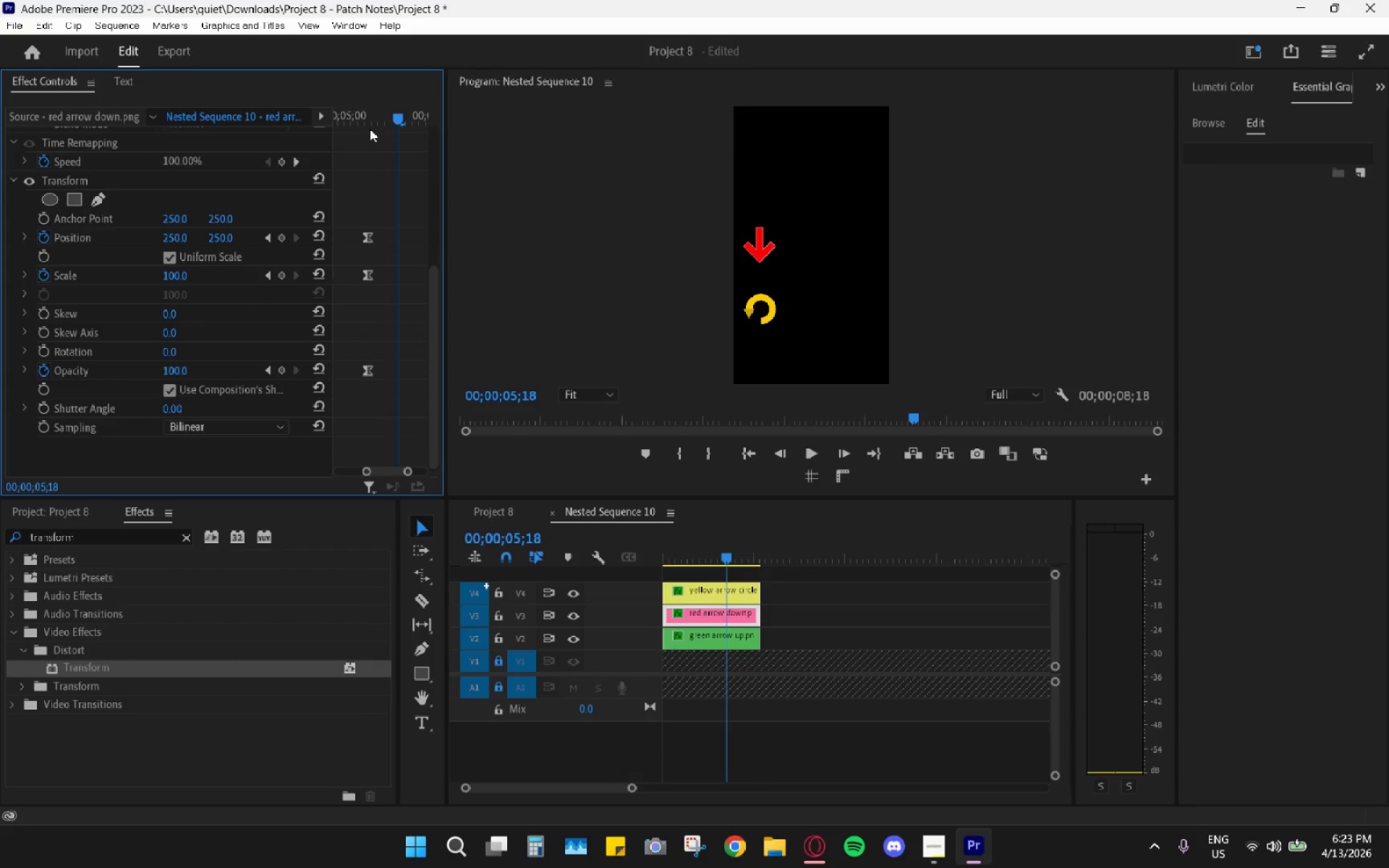 
key(Control+ControlLeft)
 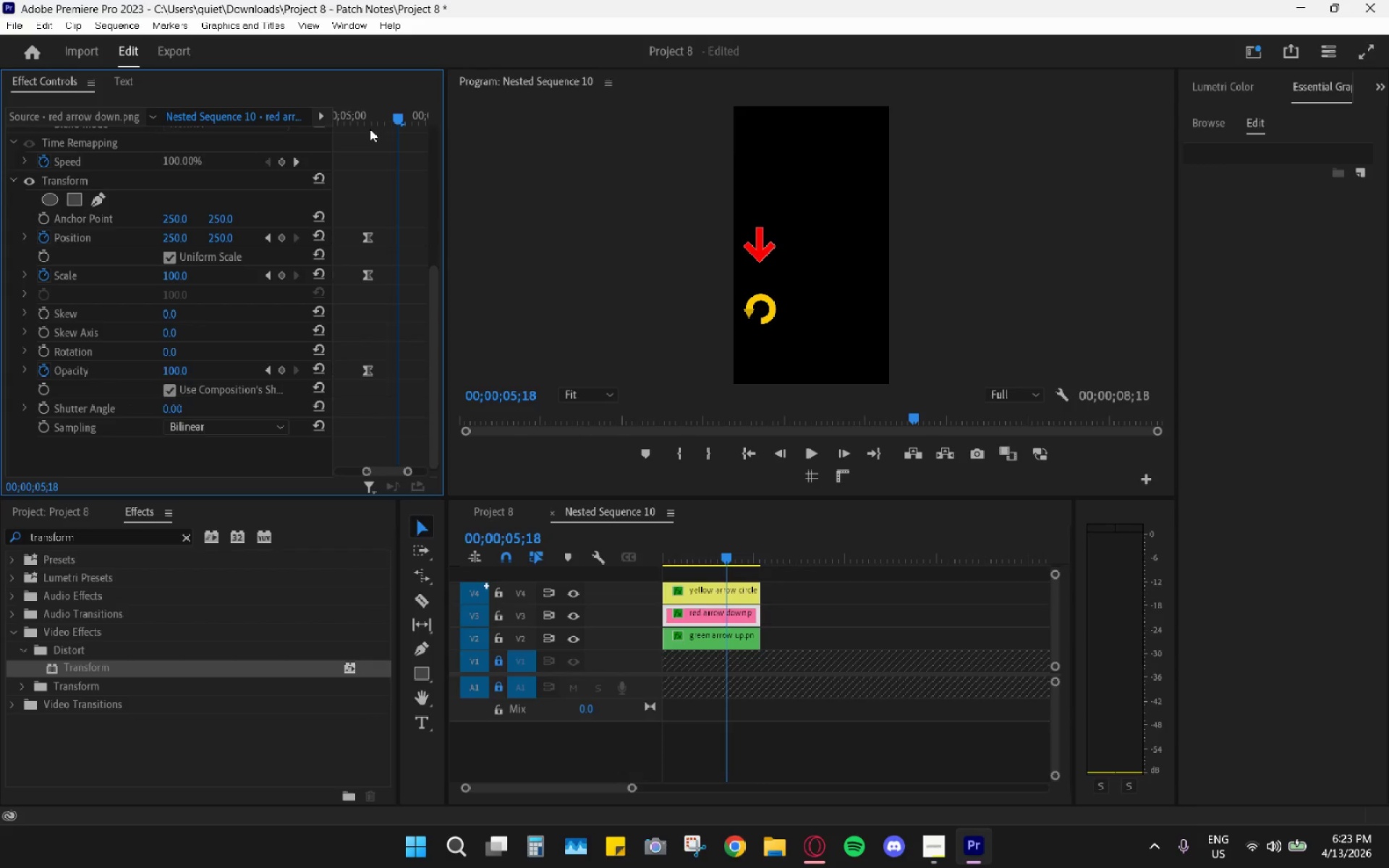 
key(Control+V)
 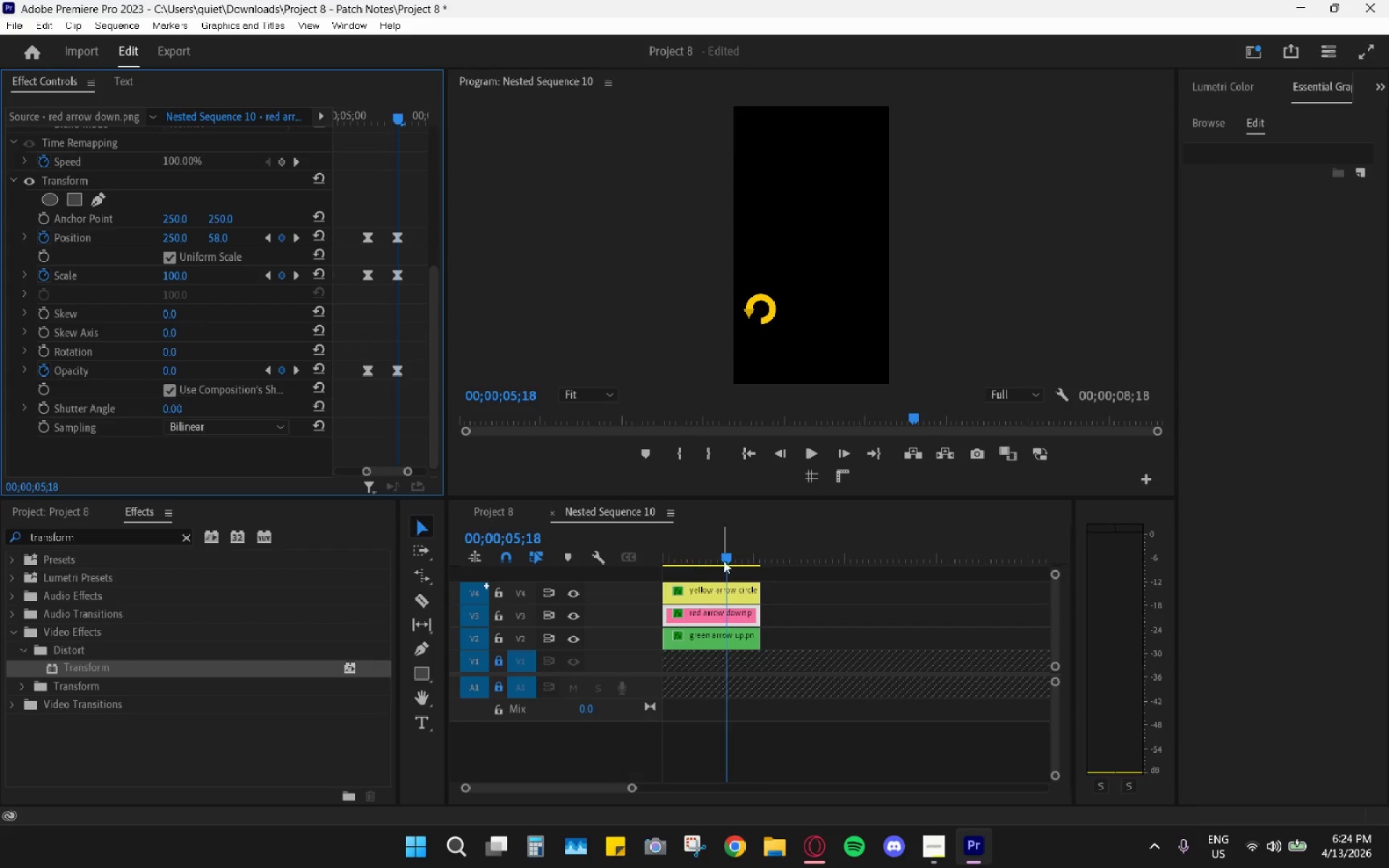 
left_click_drag(start_coordinate=[716, 548], to_coordinate=[639, 551])
 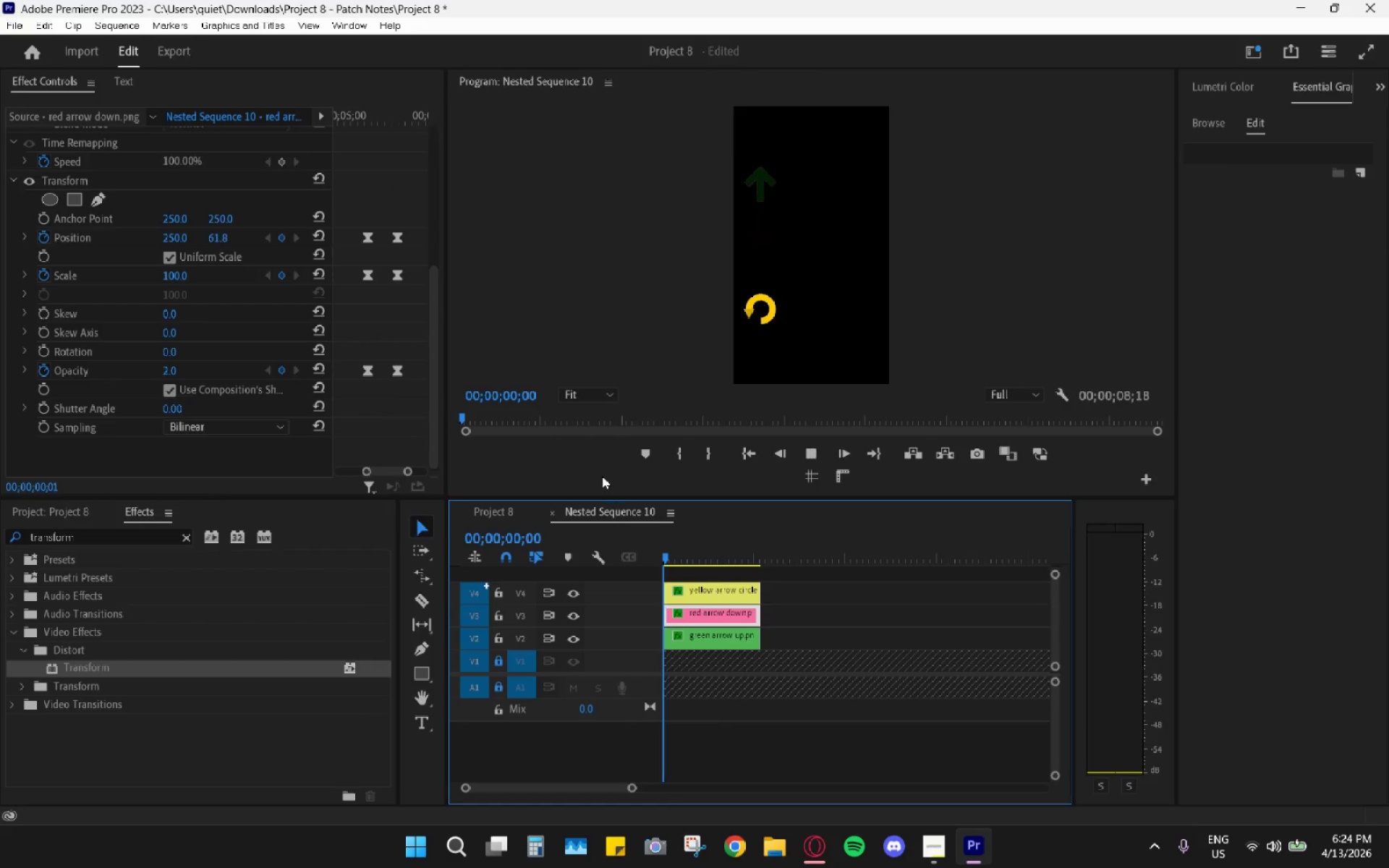 
key(Space)
 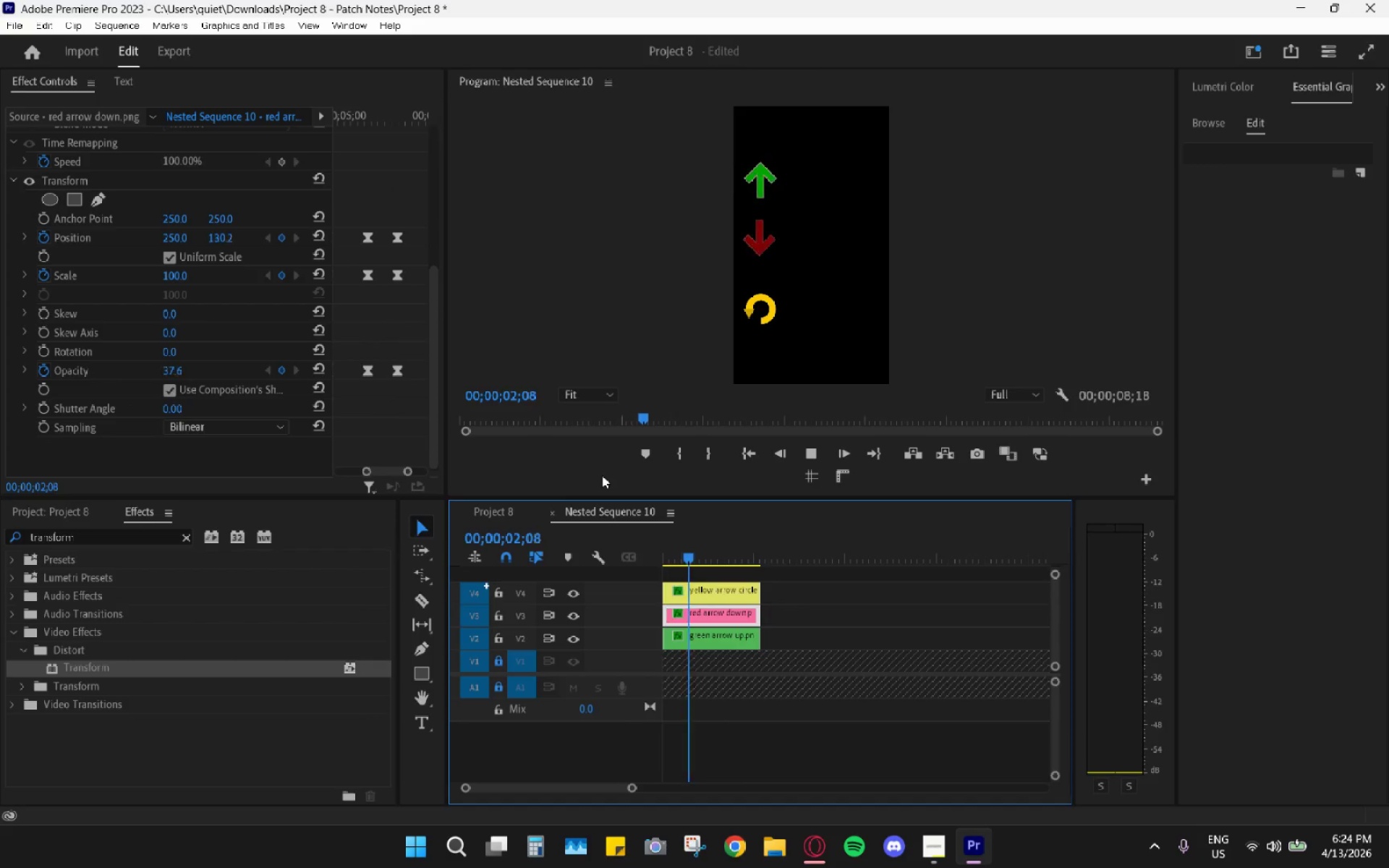 
key(Space)
 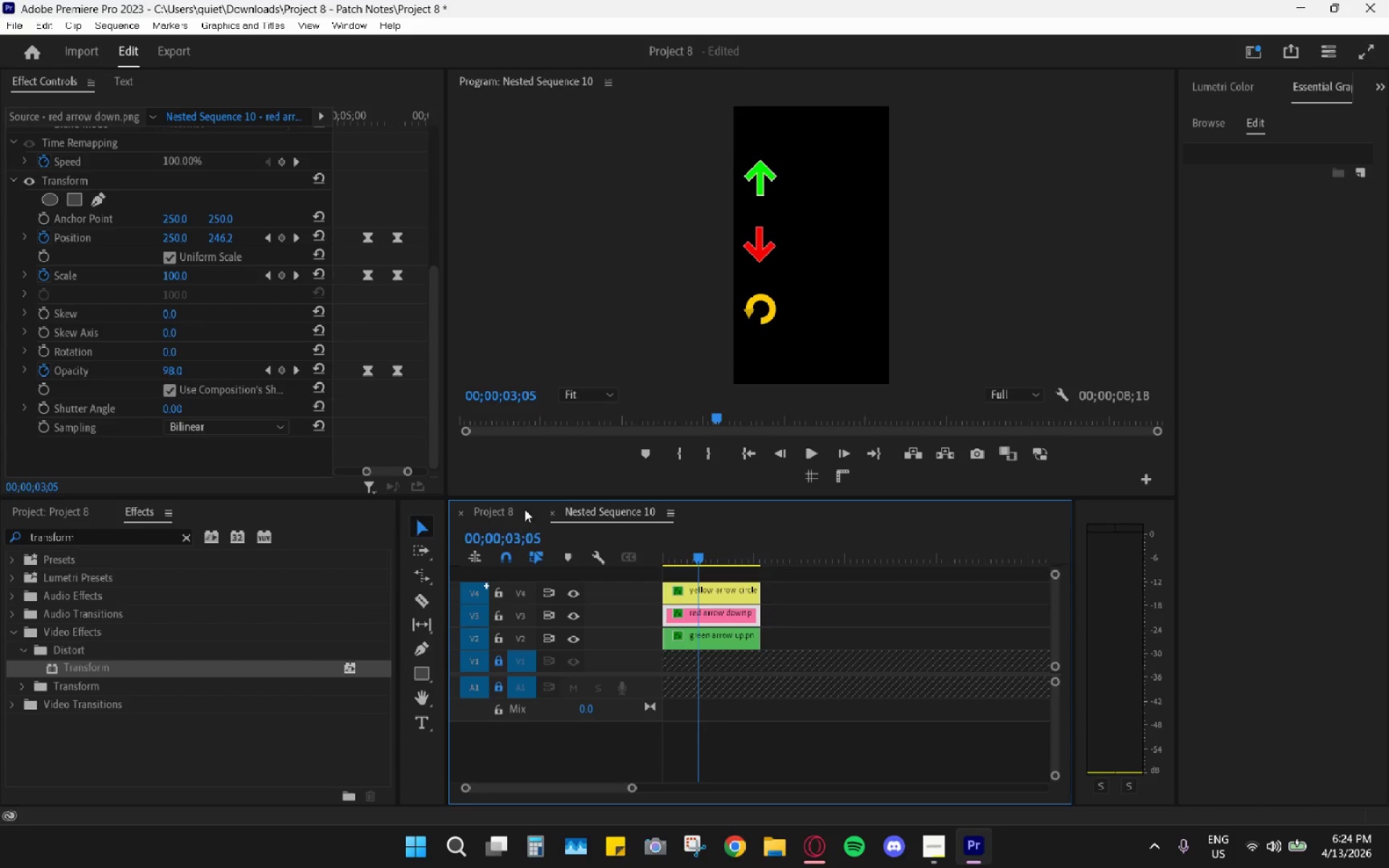 
left_click_drag(start_coordinate=[506, 516], to_coordinate=[503, 515])
 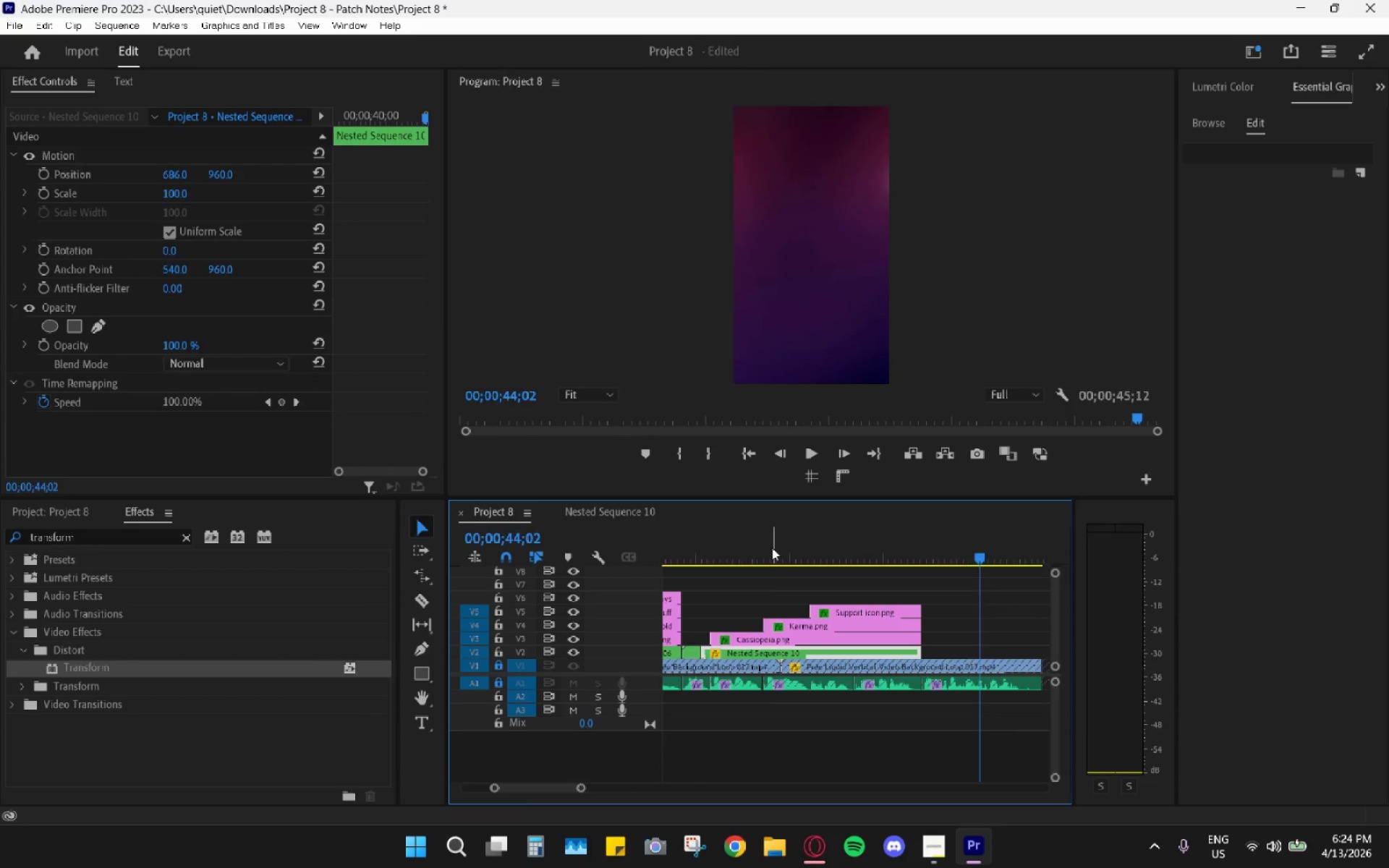 
left_click_drag(start_coordinate=[772, 548], to_coordinate=[680, 556])
 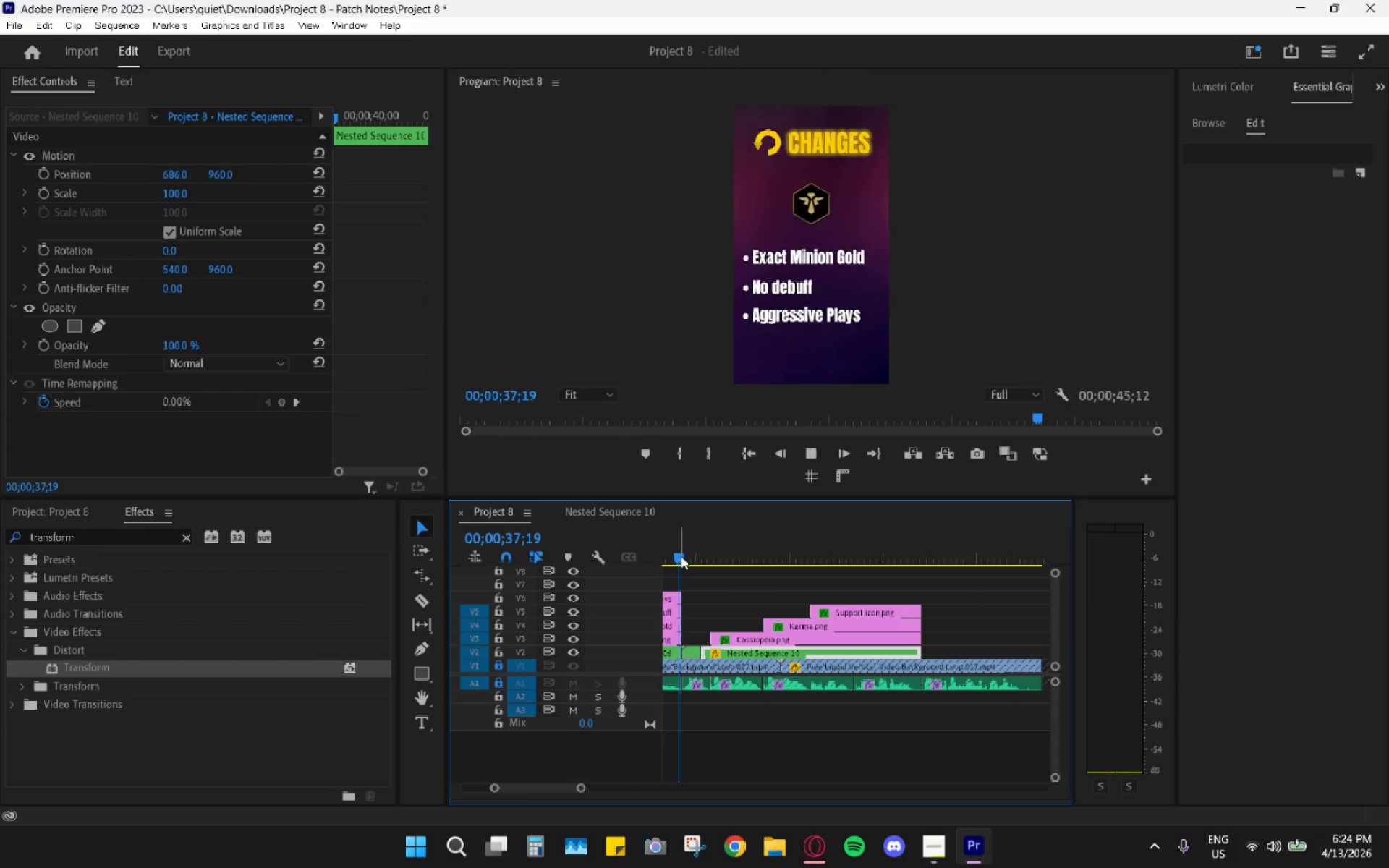 
key(Space)
 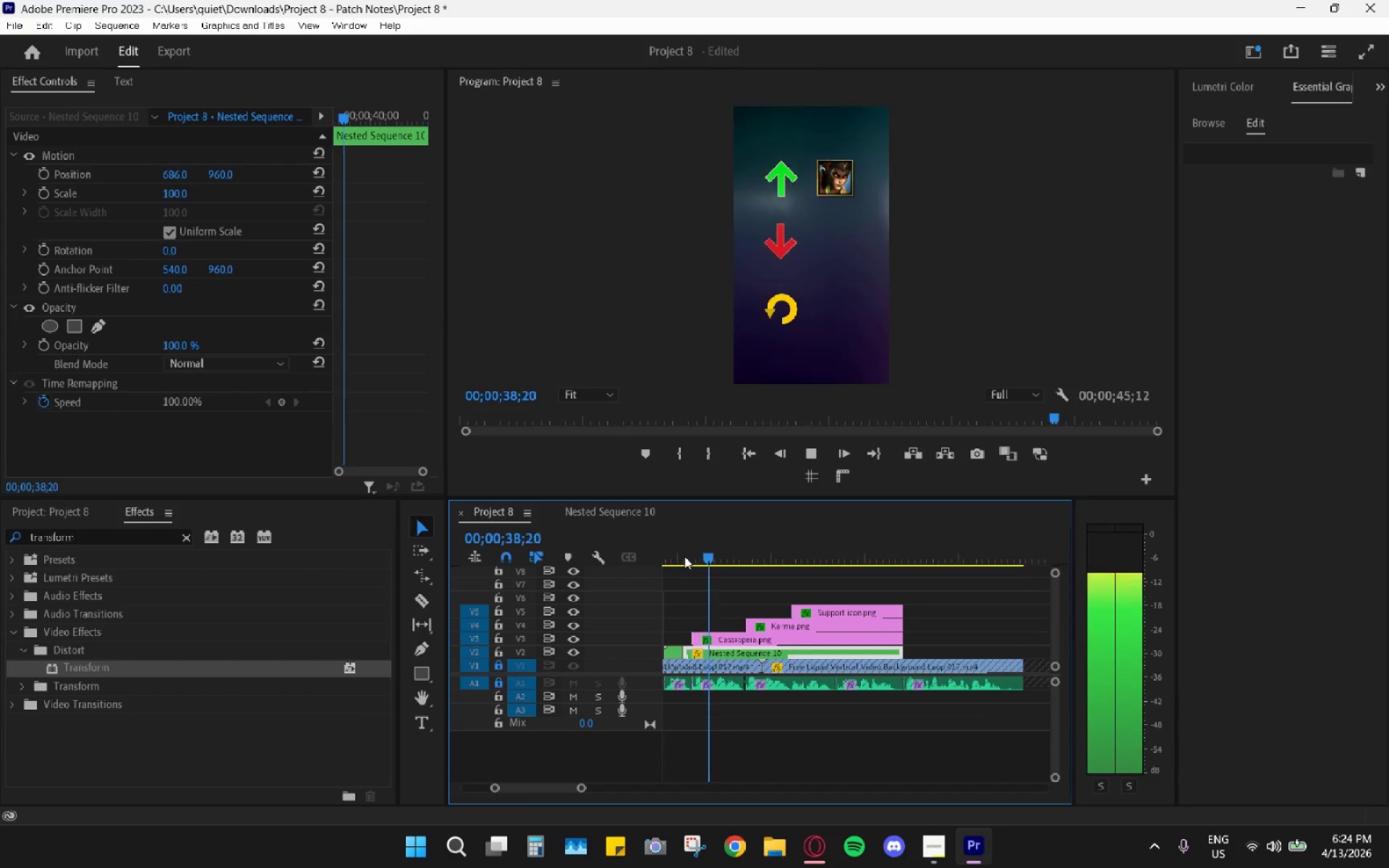 
key(Space)
 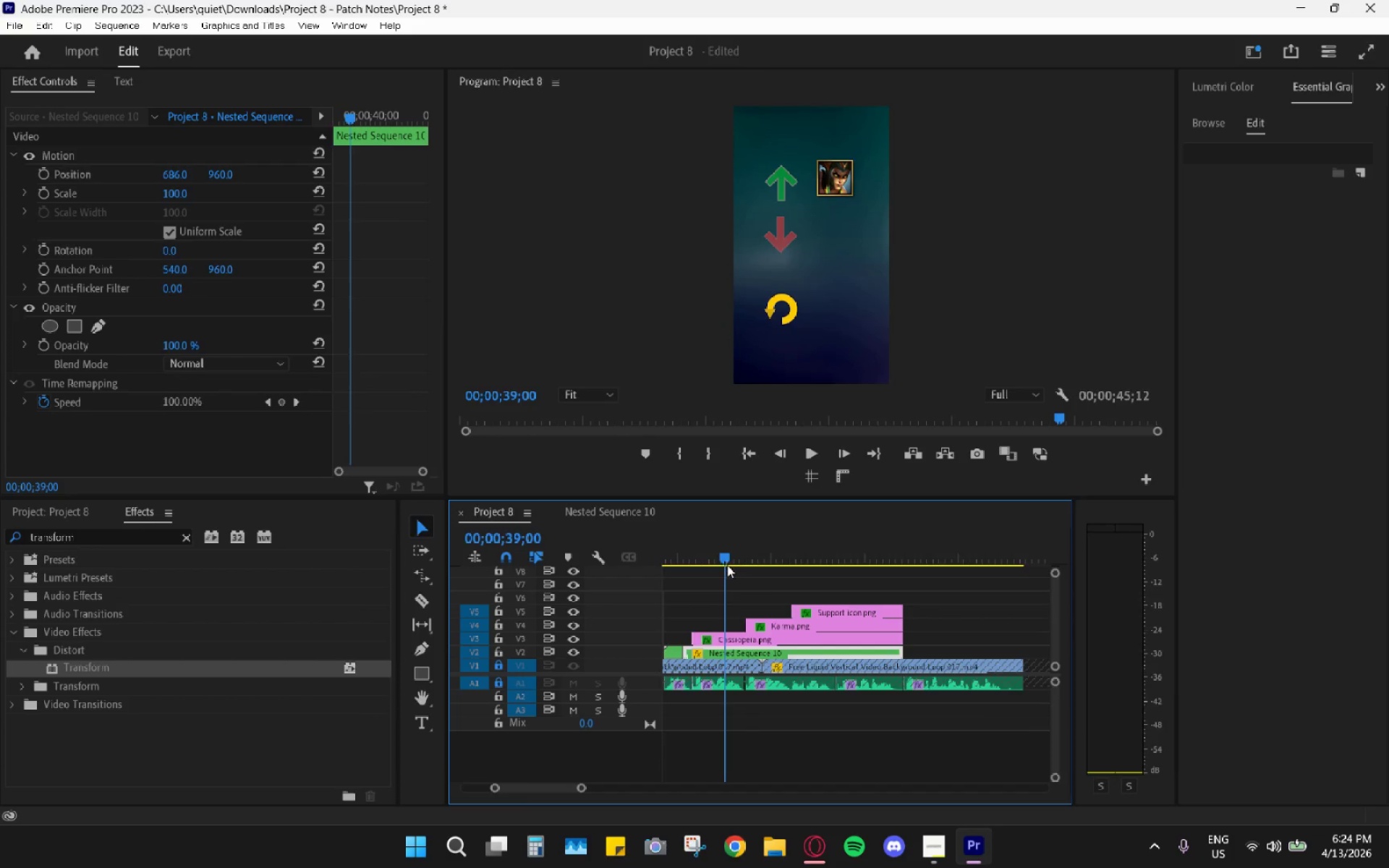 
left_click_drag(start_coordinate=[697, 553], to_coordinate=[676, 555])
 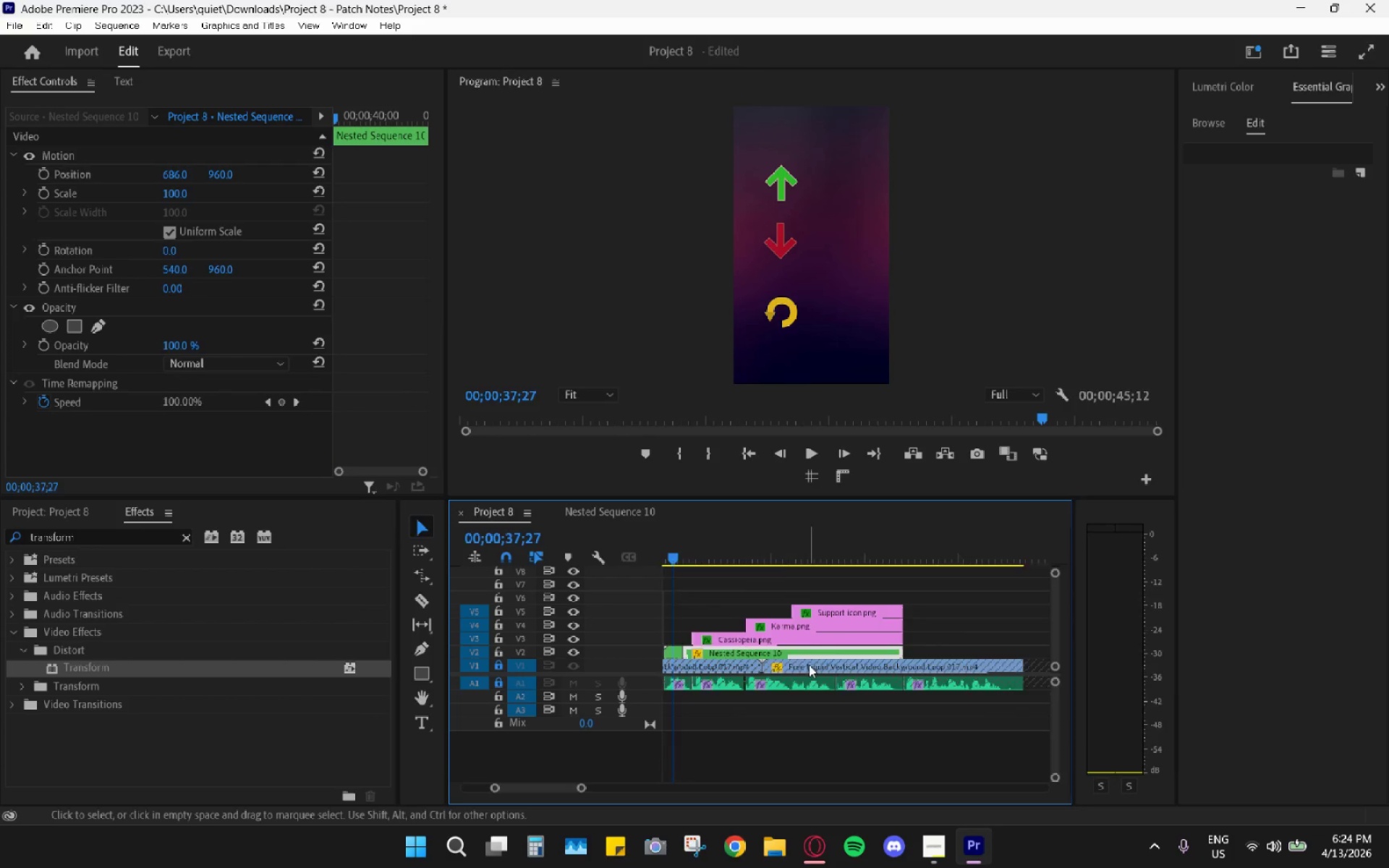 
scroll: coordinate [812, 671], scroll_direction: up, amount: 4.0
 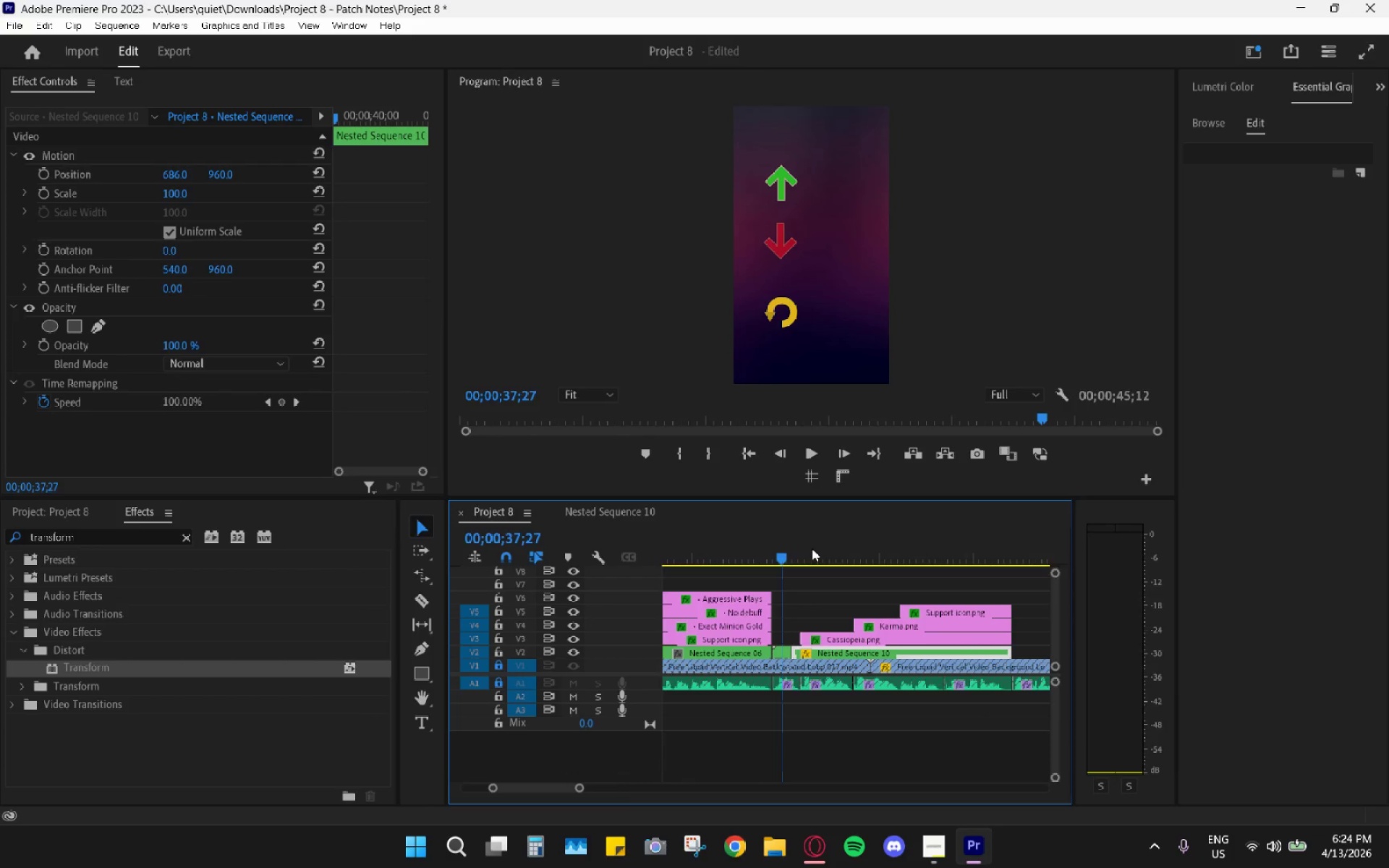 
left_click_drag(start_coordinate=[793, 555], to_coordinate=[760, 561])
 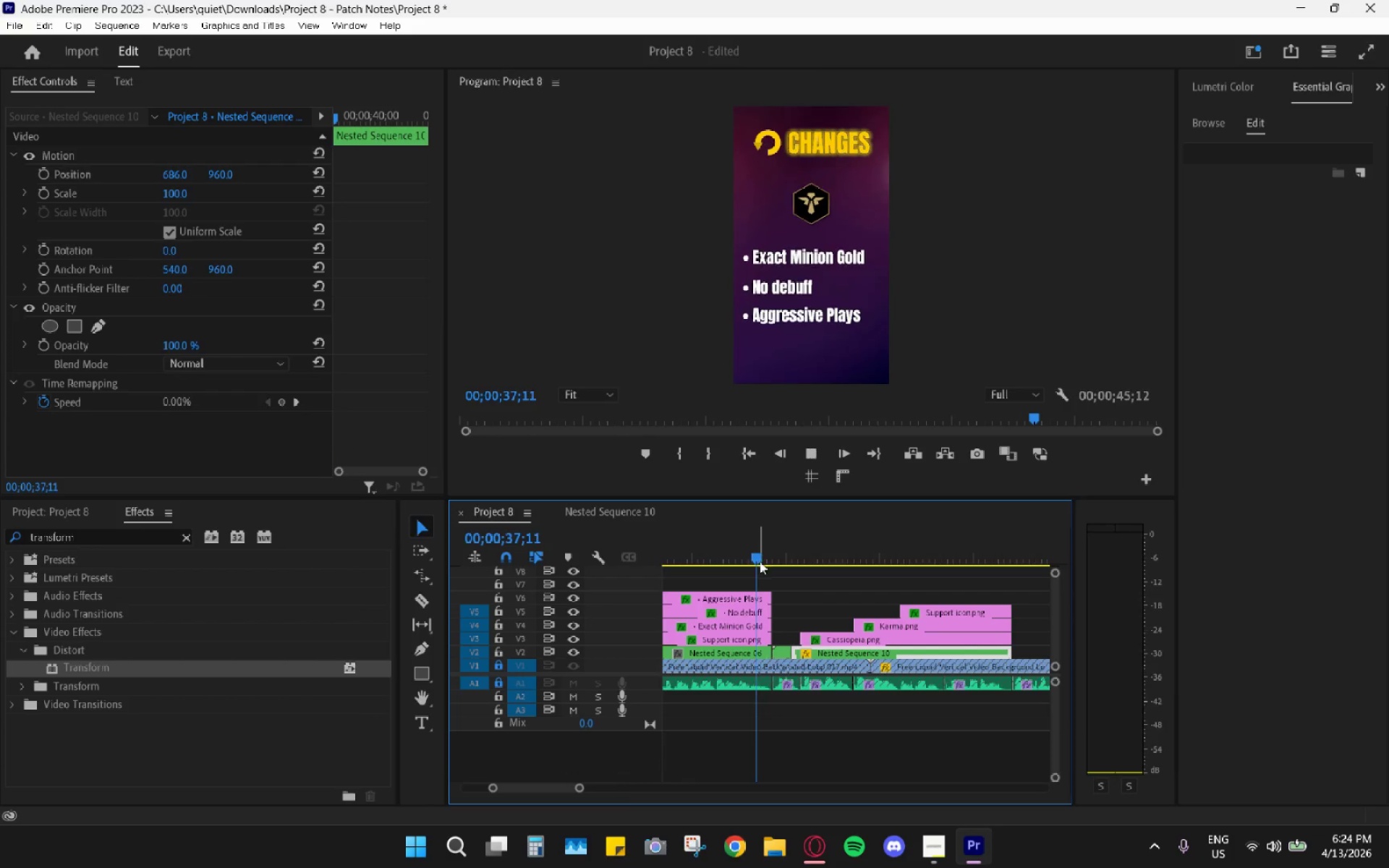 
key(Space)
 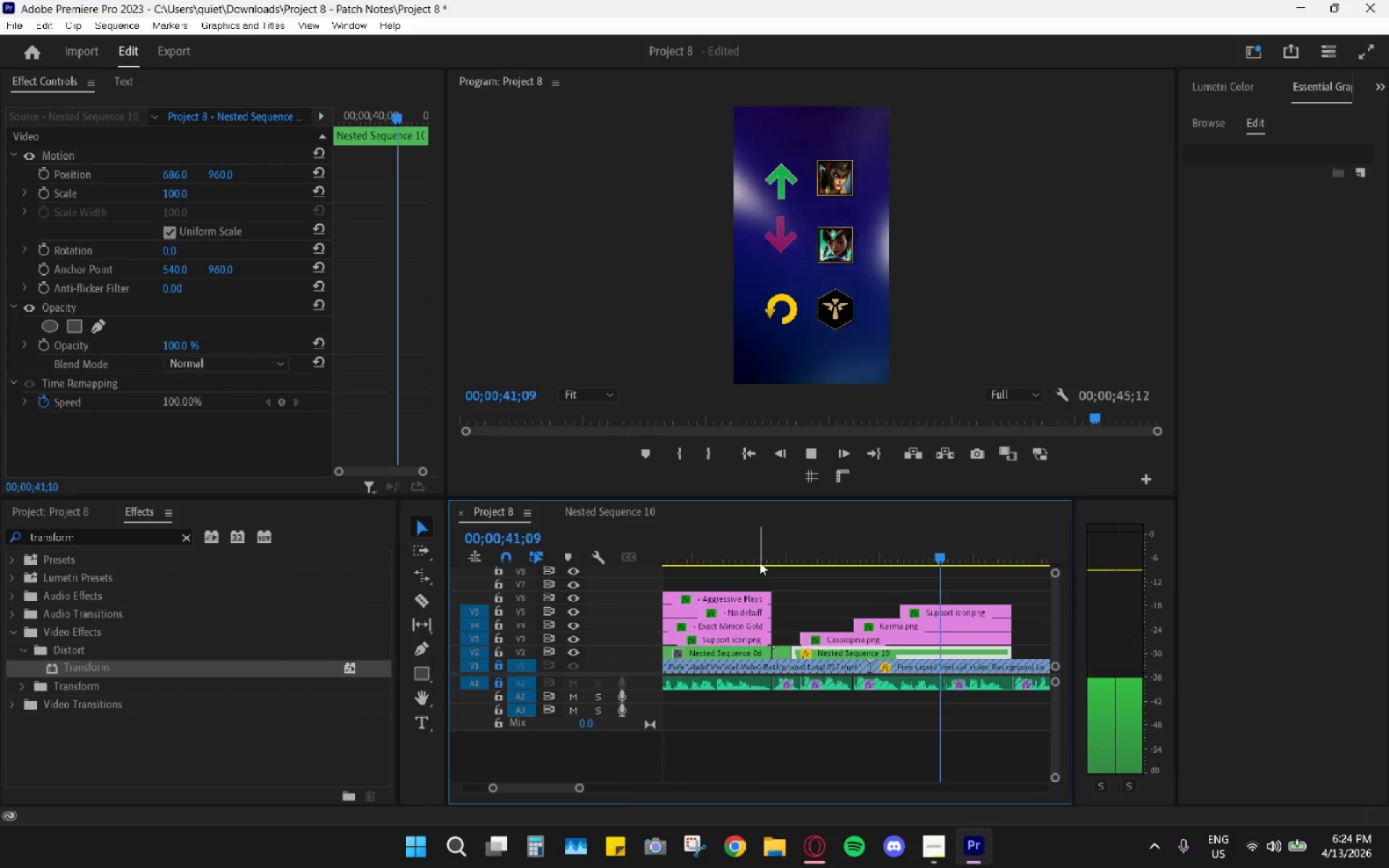 
wait(5.3)
 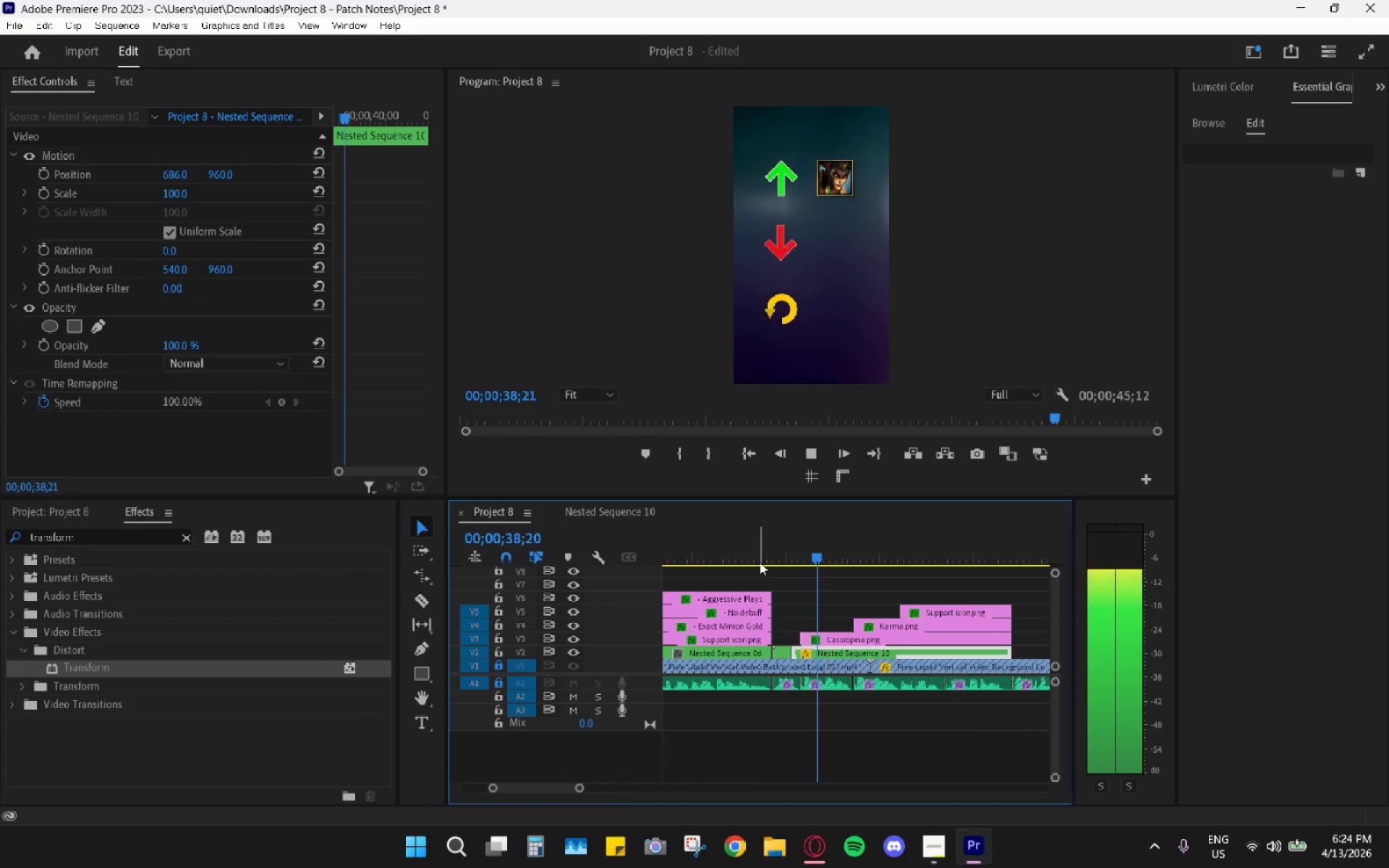 
key(Space)
 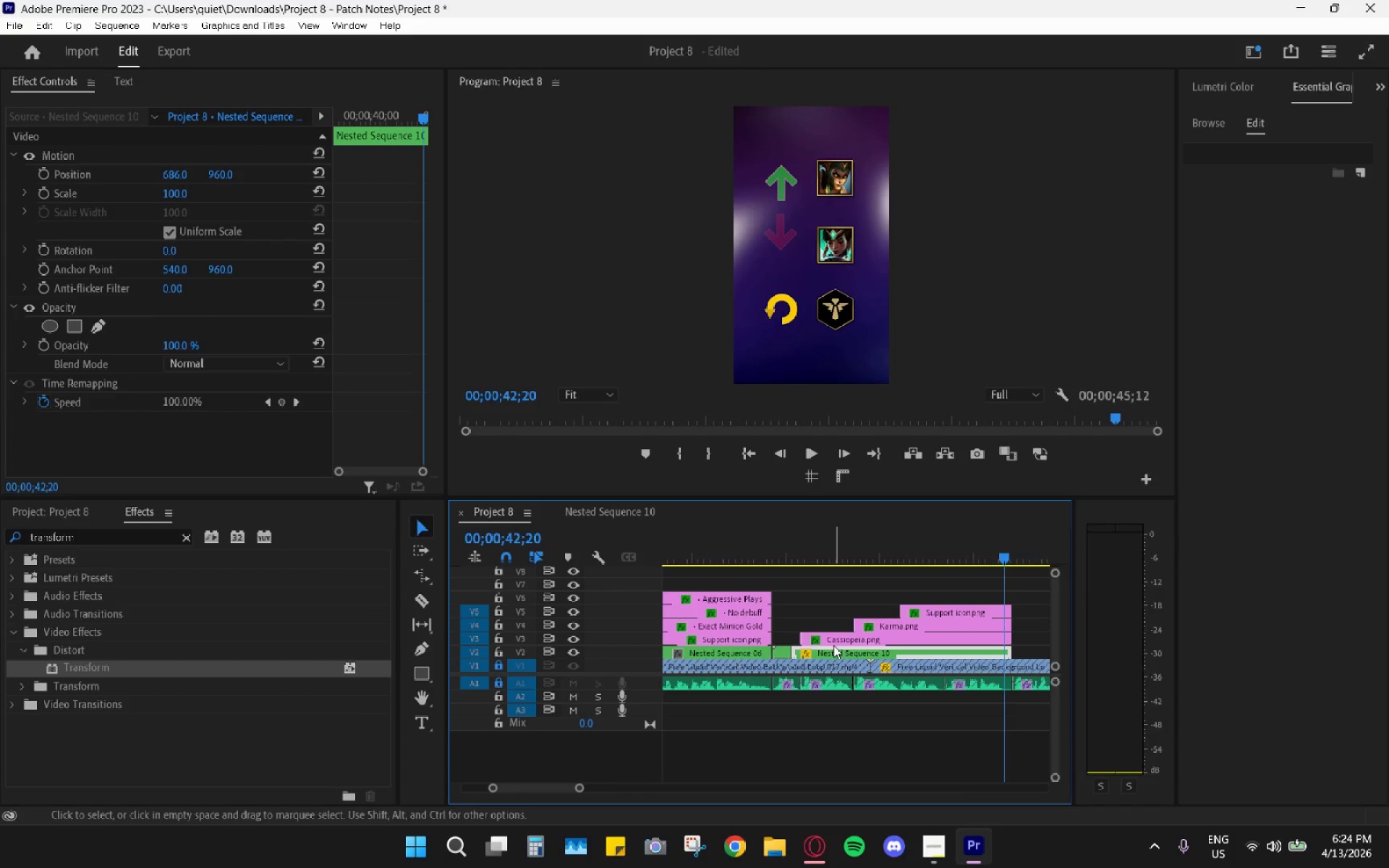 
left_click([838, 636])
 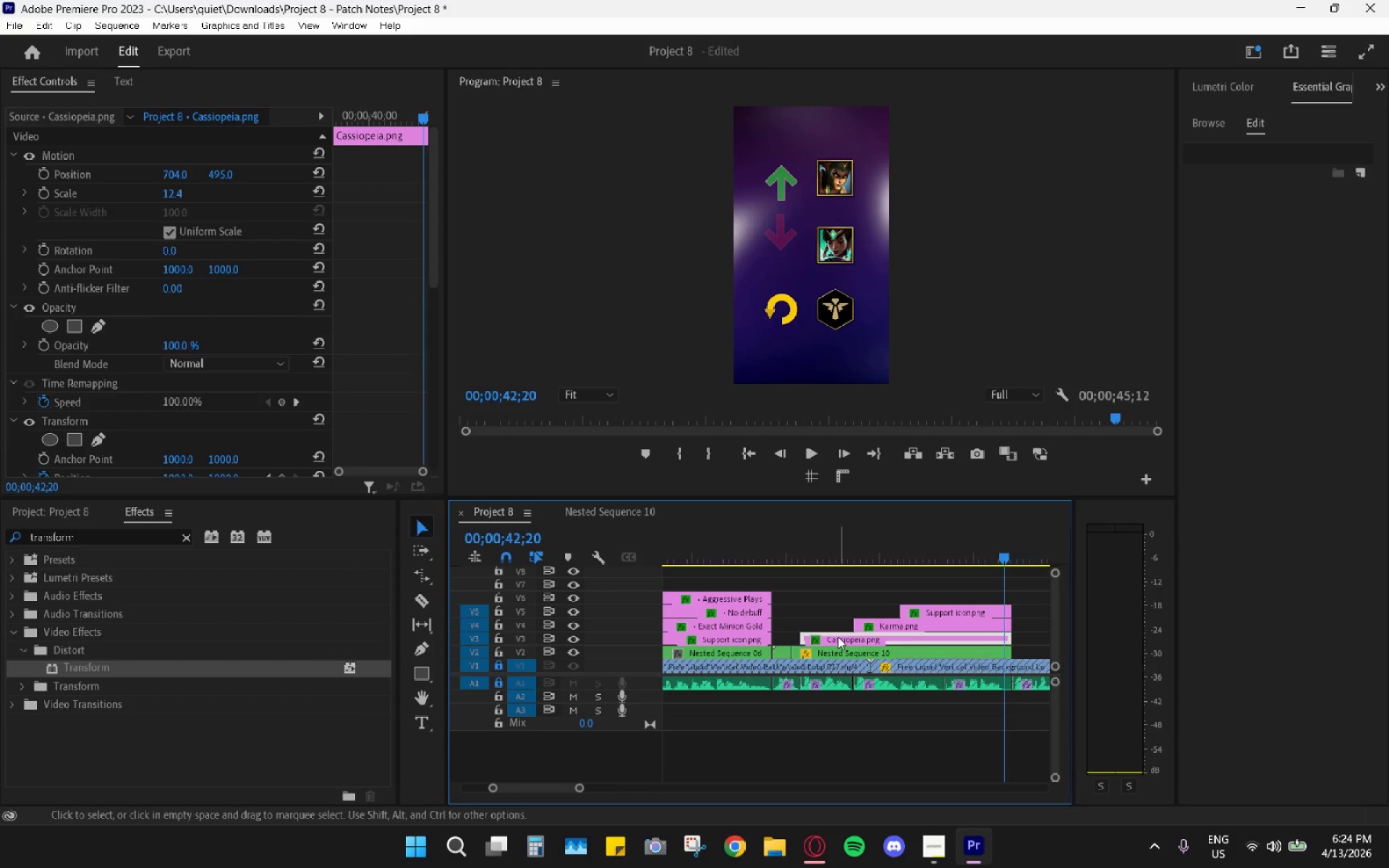 
double_click([838, 637])
 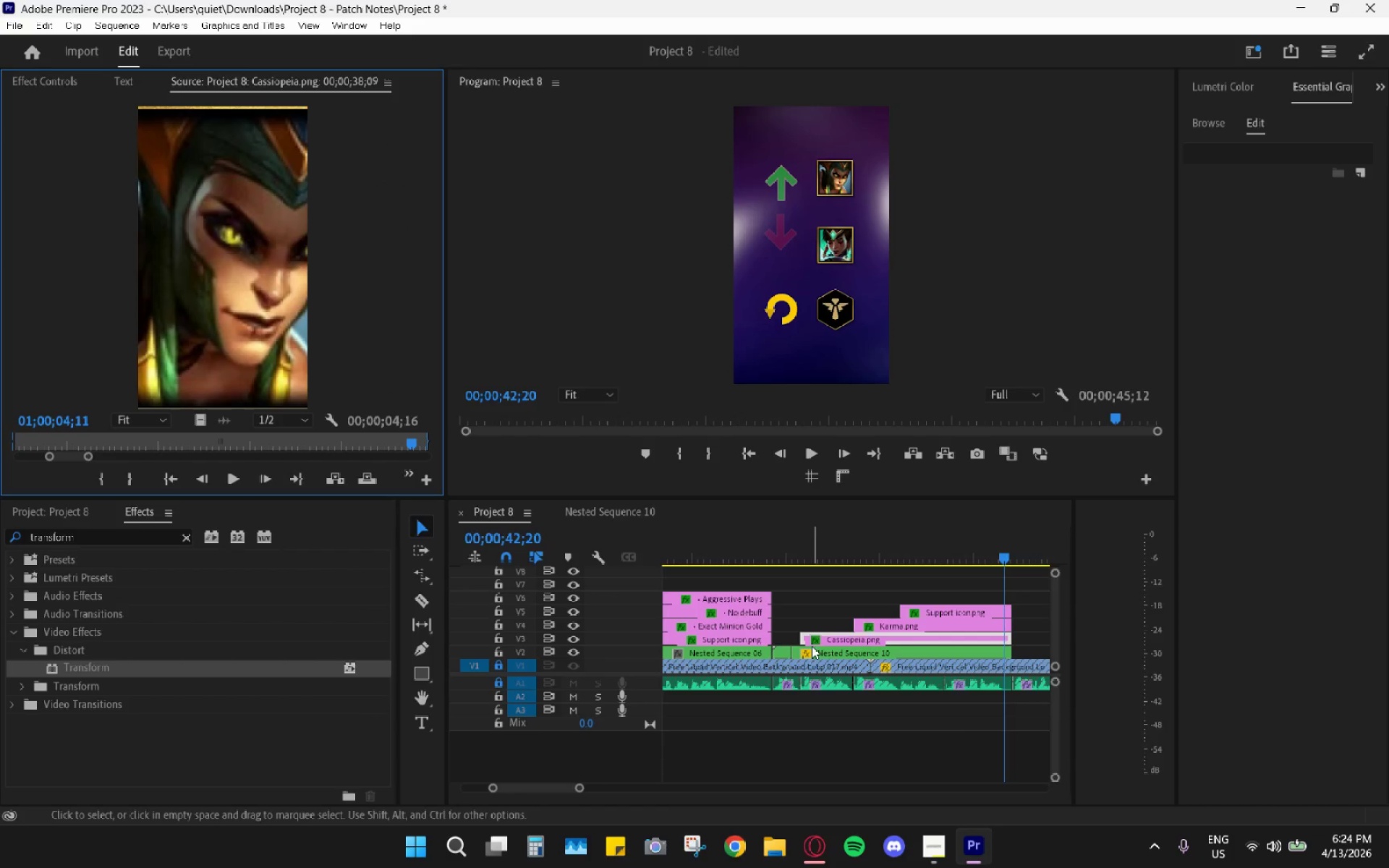 
double_click([808, 649])
 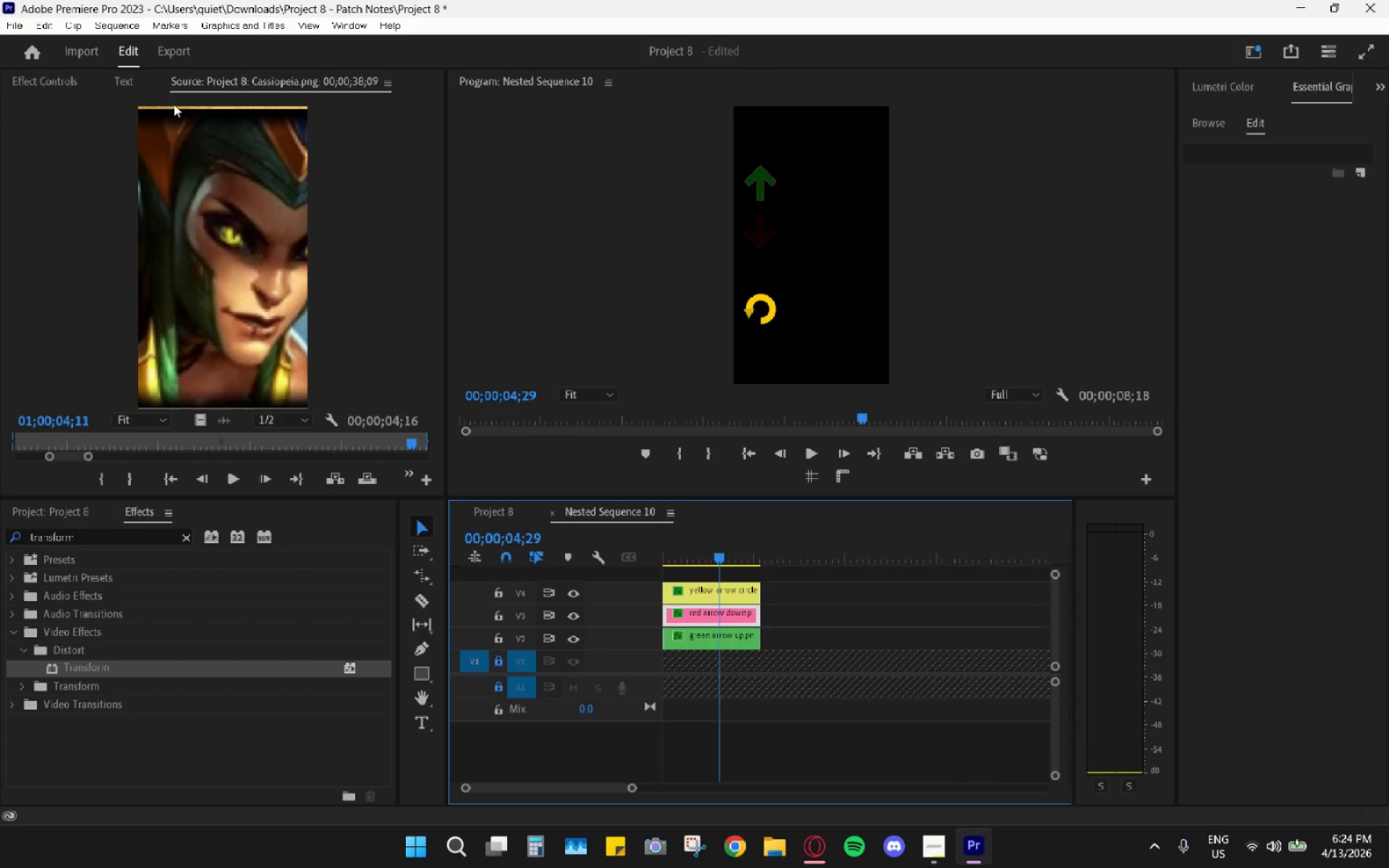 
right_click([206, 85])
 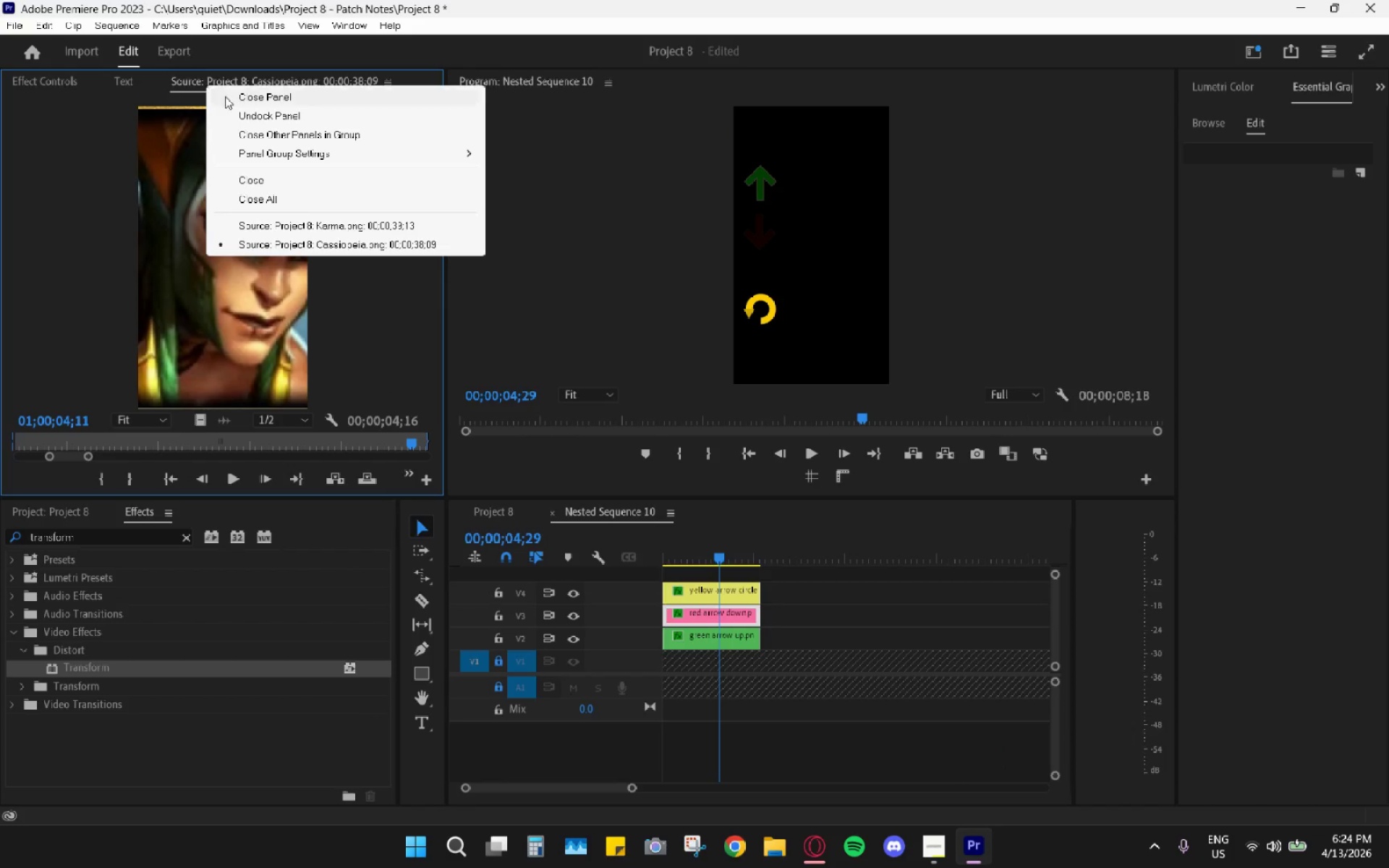 
left_click([237, 97])
 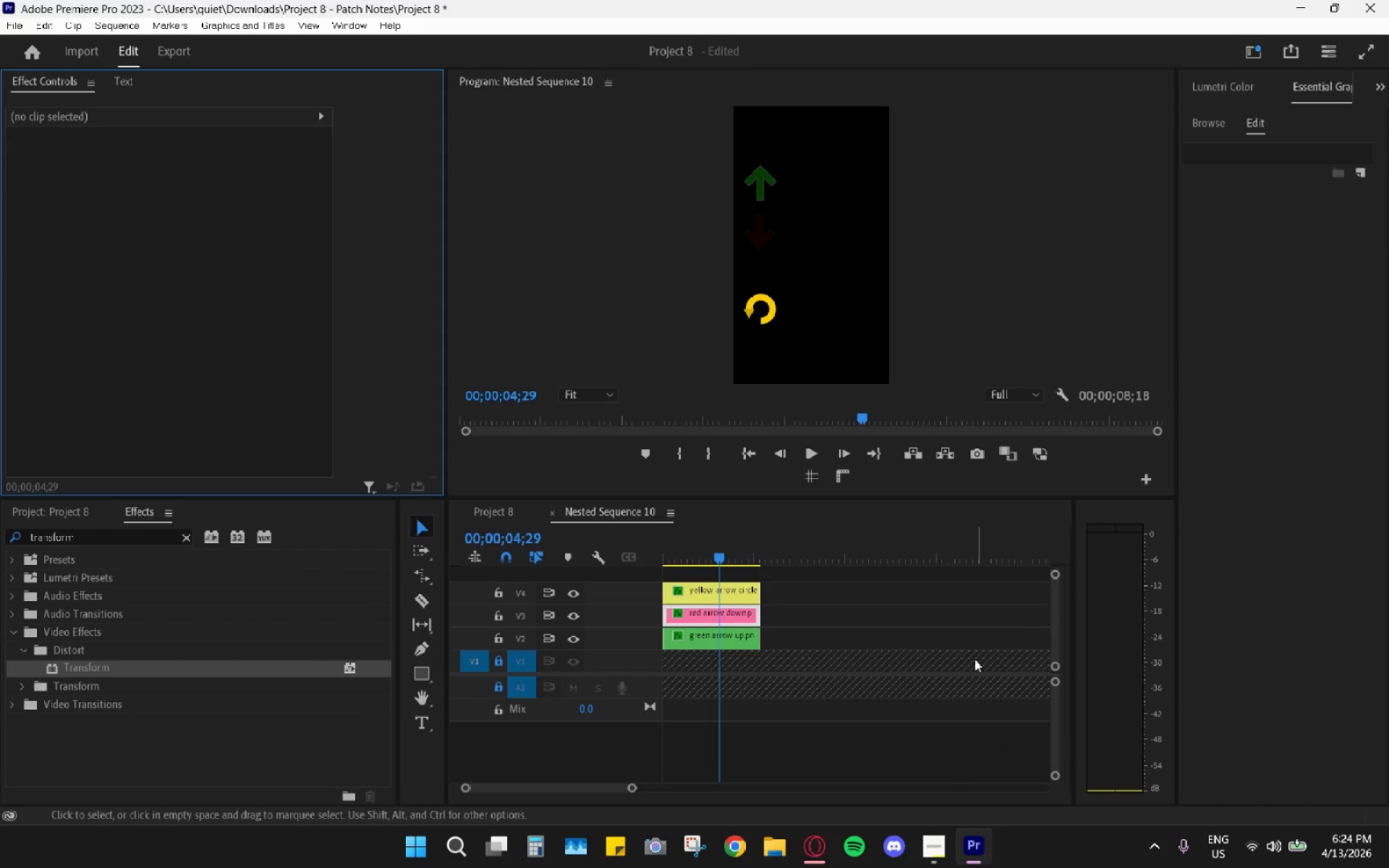 
scroll: coordinate [744, 663], scroll_direction: up, amount: 4.0
 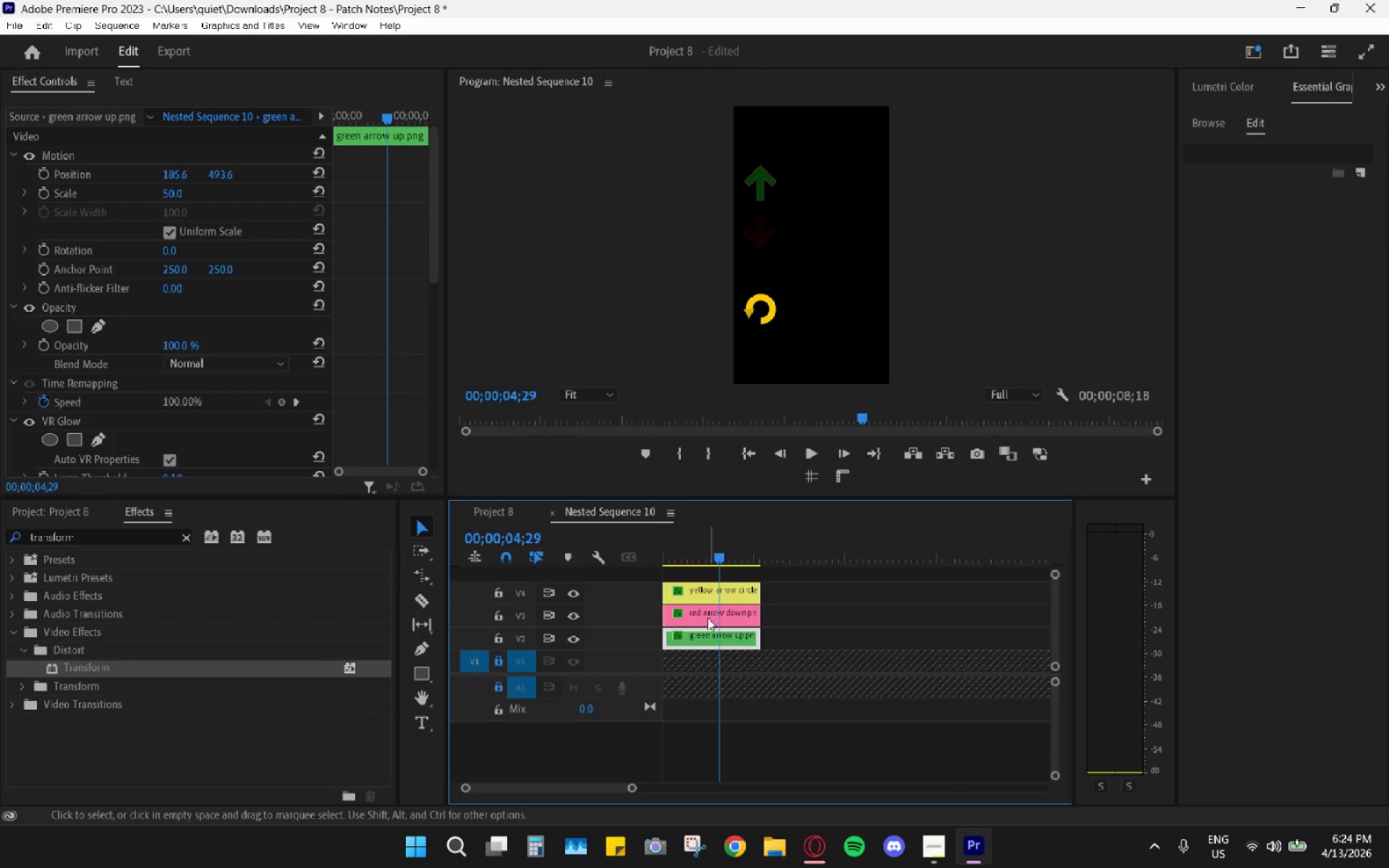 
left_click_drag(start_coordinate=[694, 557], to_coordinate=[646, 567])
 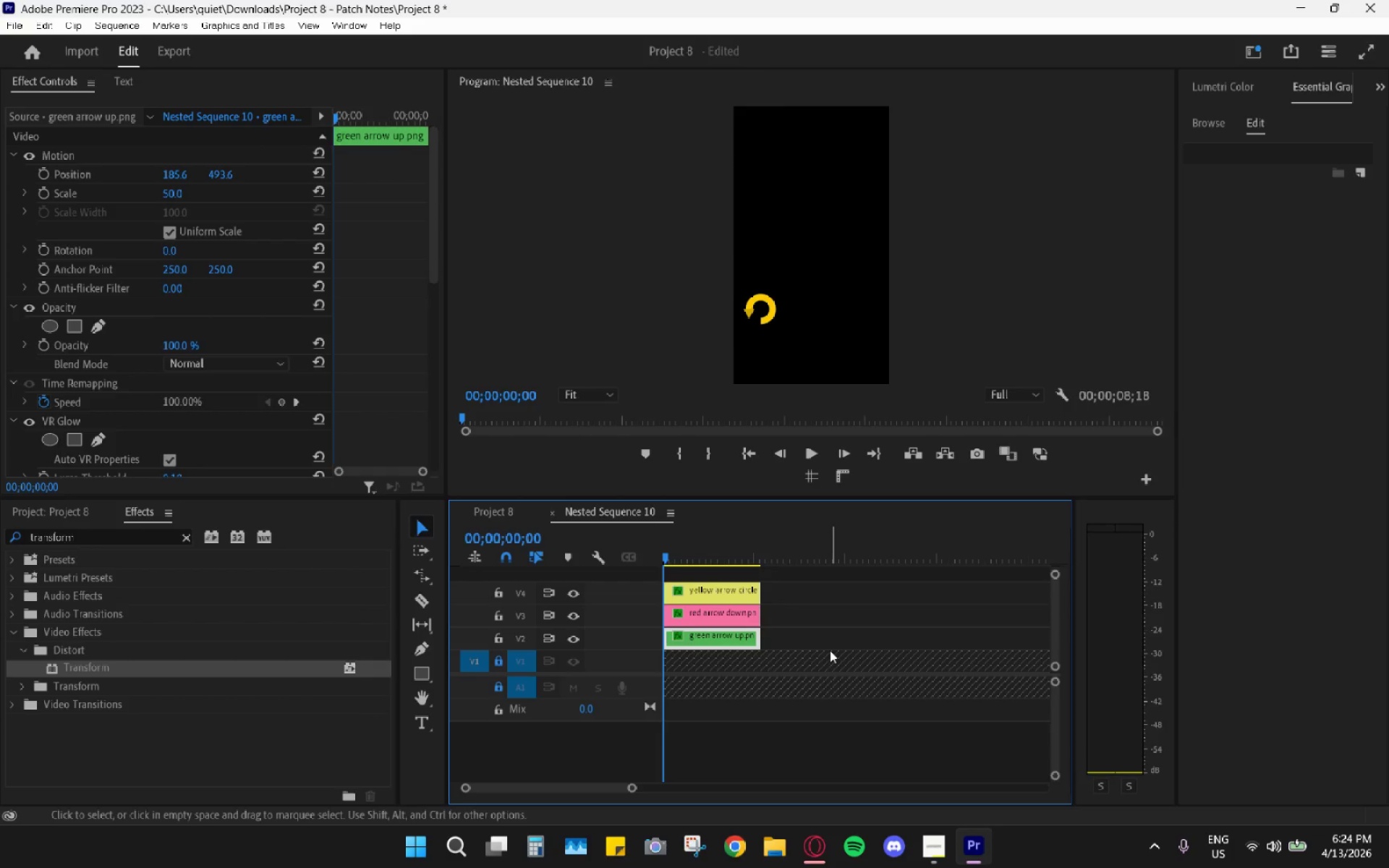 
scroll: coordinate [830, 650], scroll_direction: up, amount: 3.0
 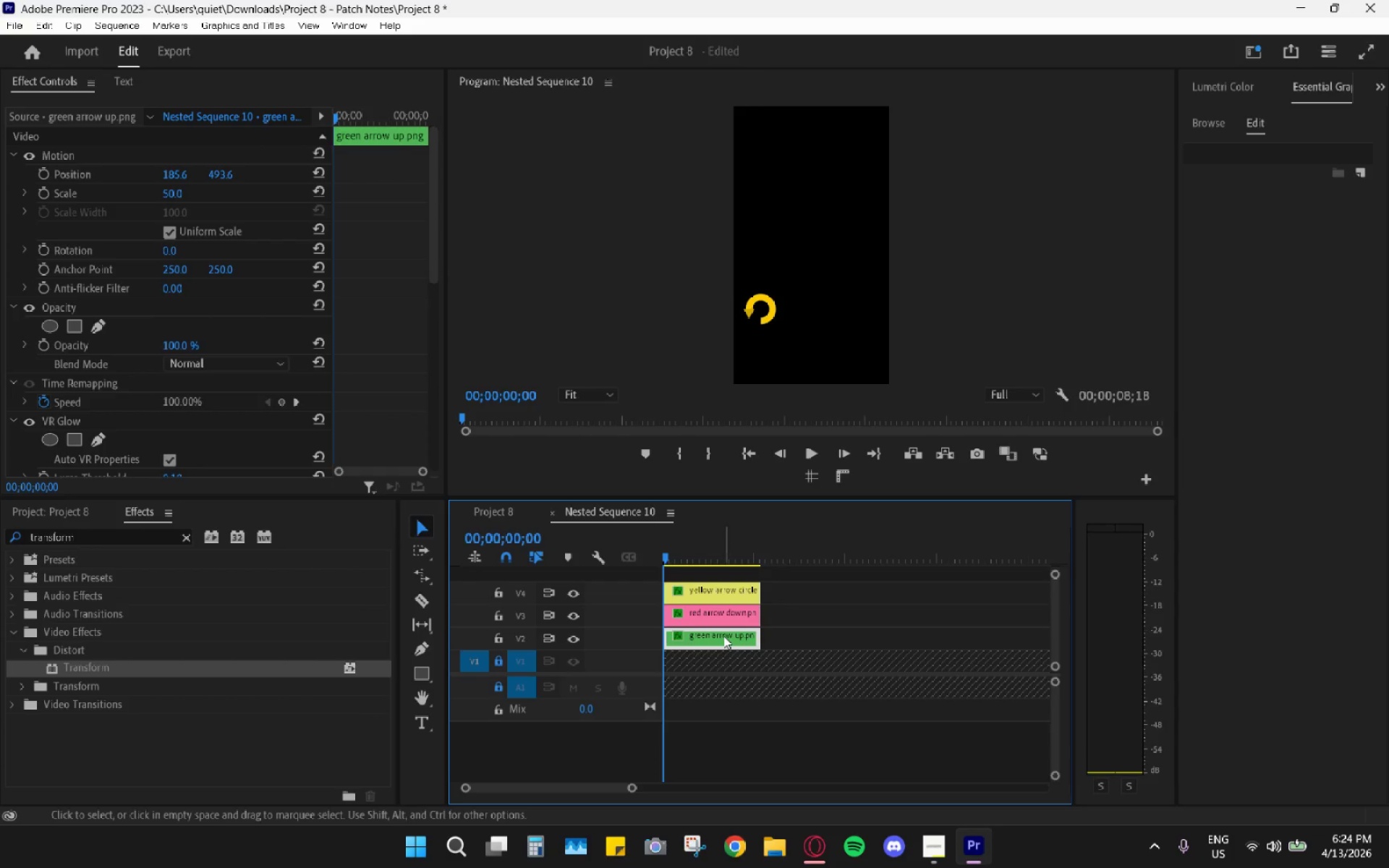 
left_click([723, 635])
 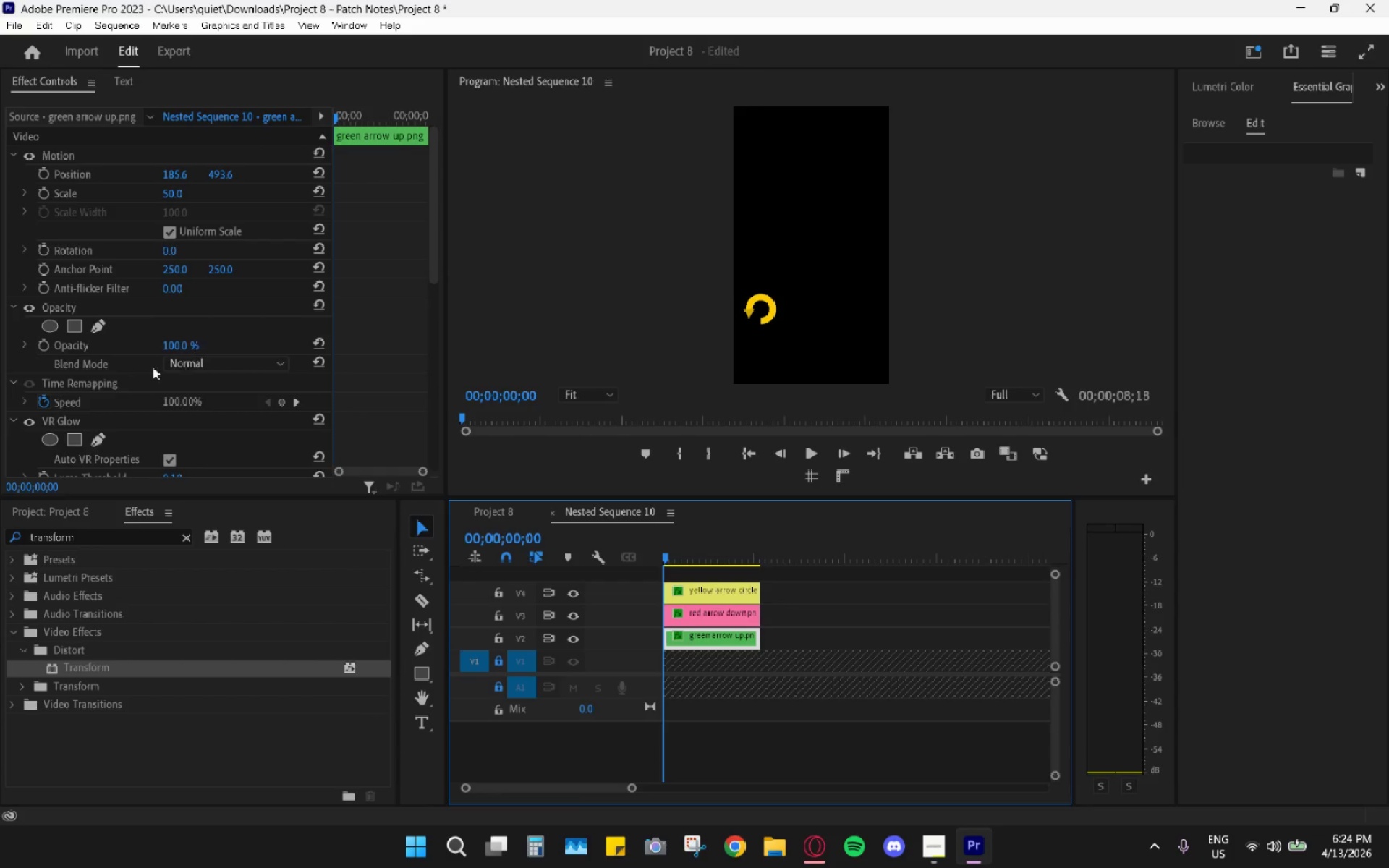 
scroll: coordinate [67, 436], scroll_direction: down, amount: 12.0
 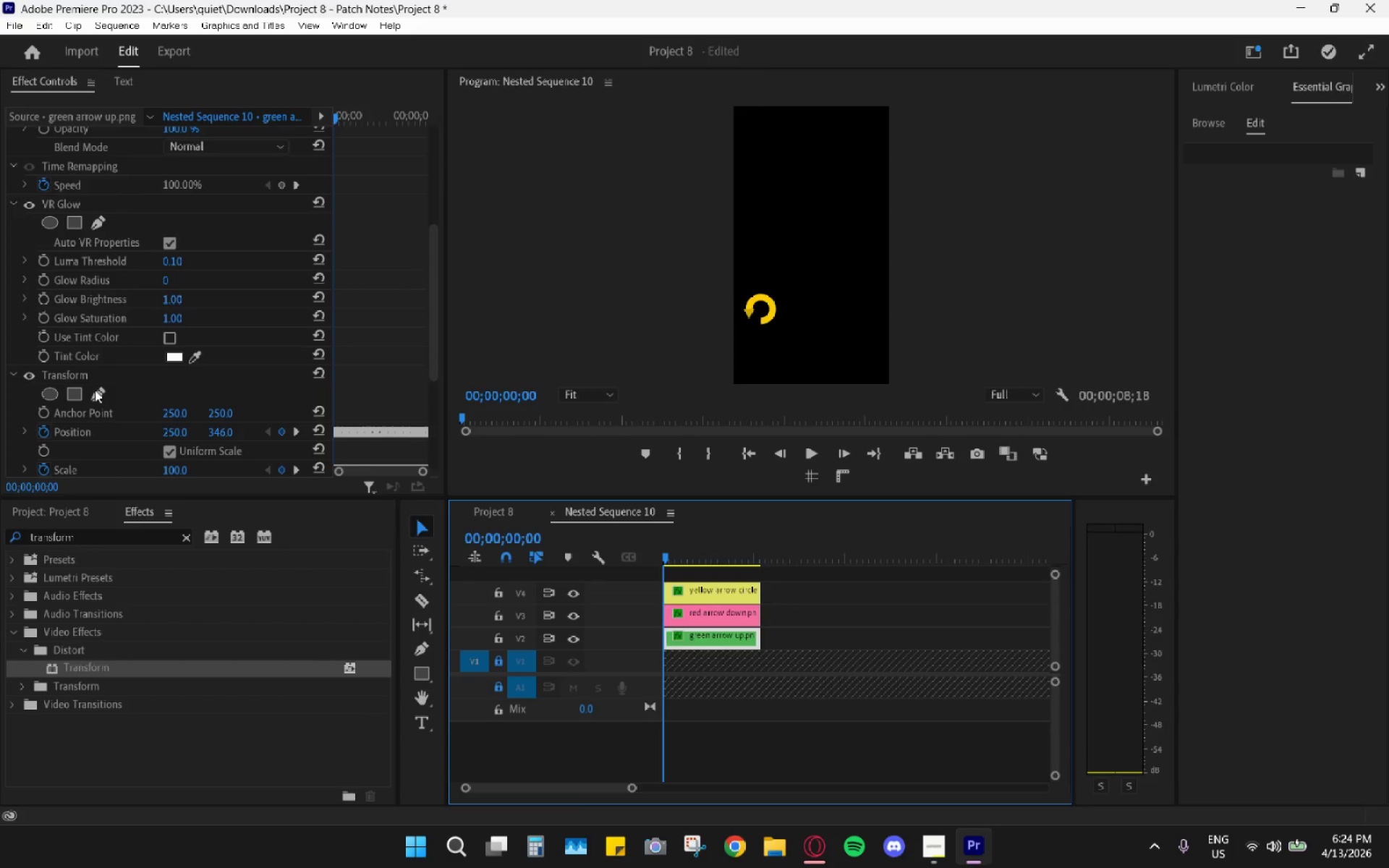 
left_click([93, 378])
 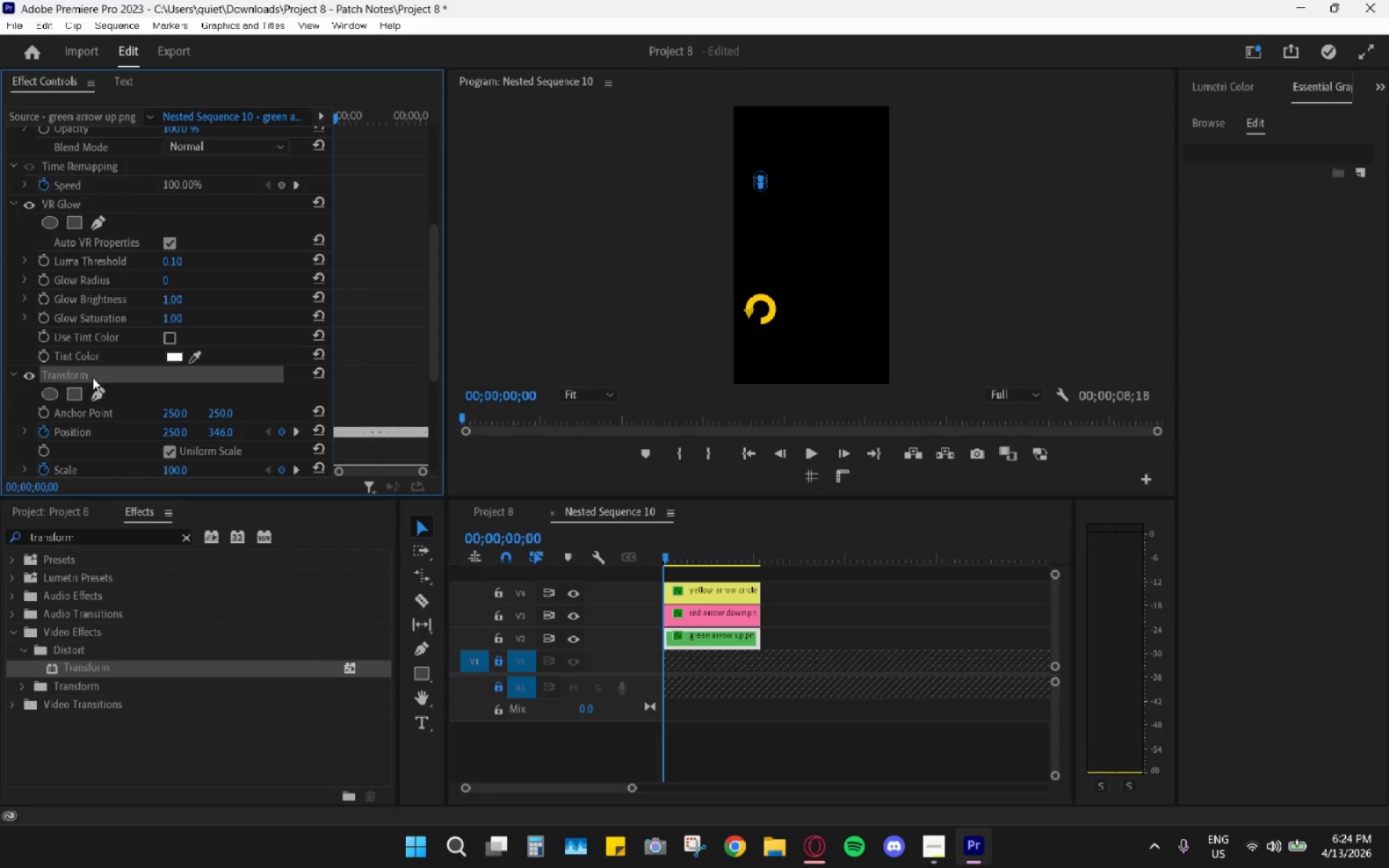 
key(H)
 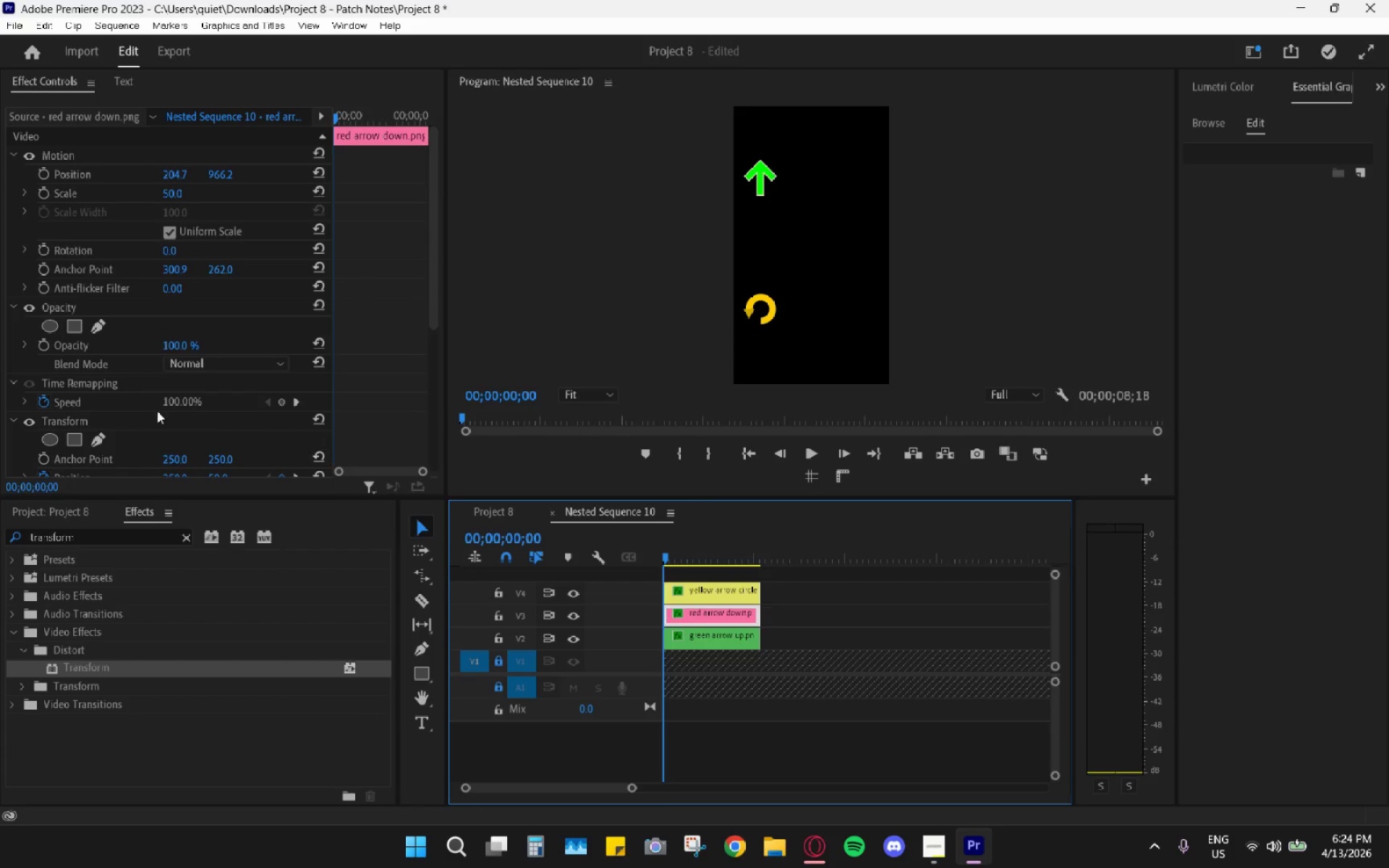 
scroll: coordinate [123, 445], scroll_direction: down, amount: 5.0
 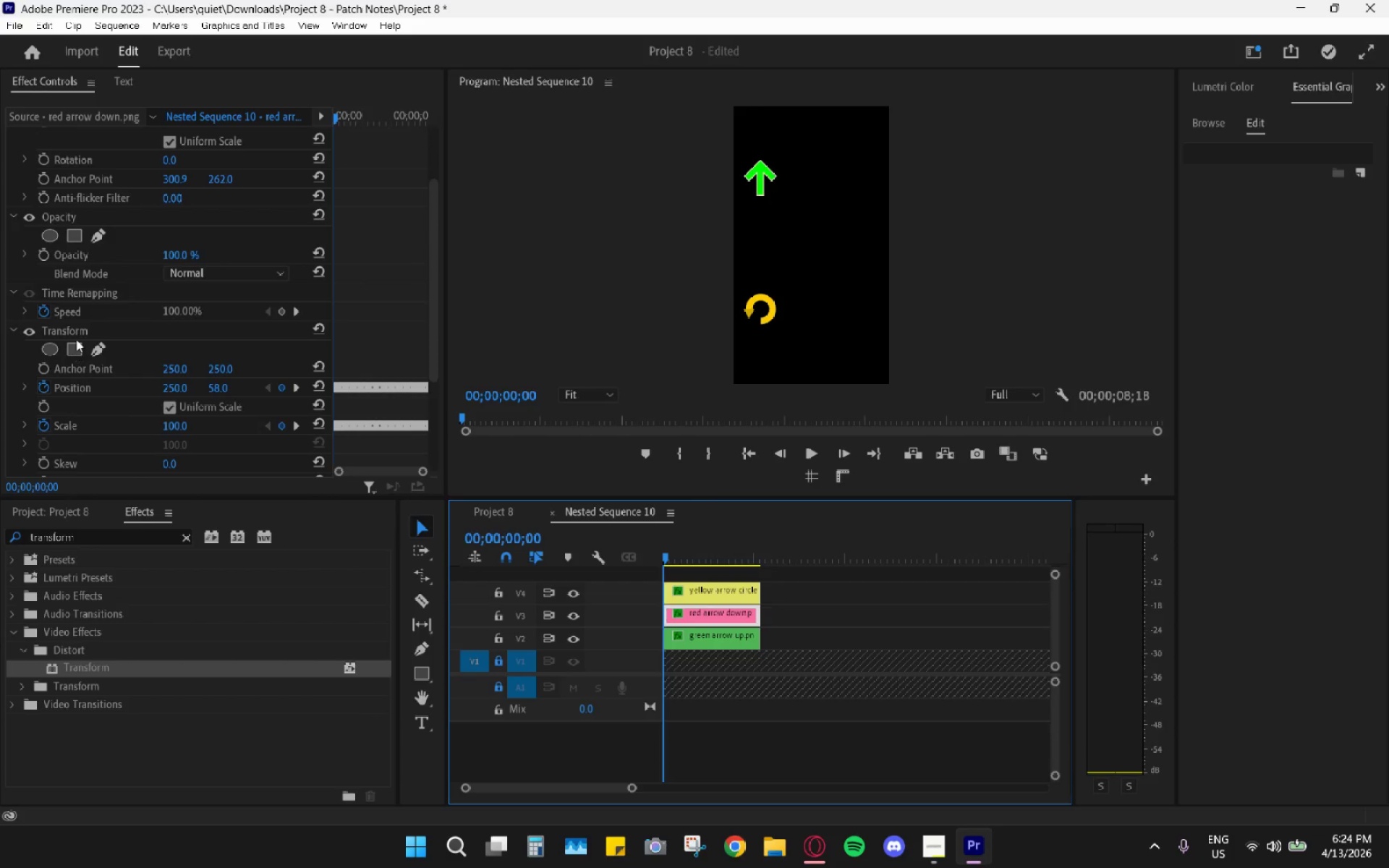 
left_click([82, 332])
 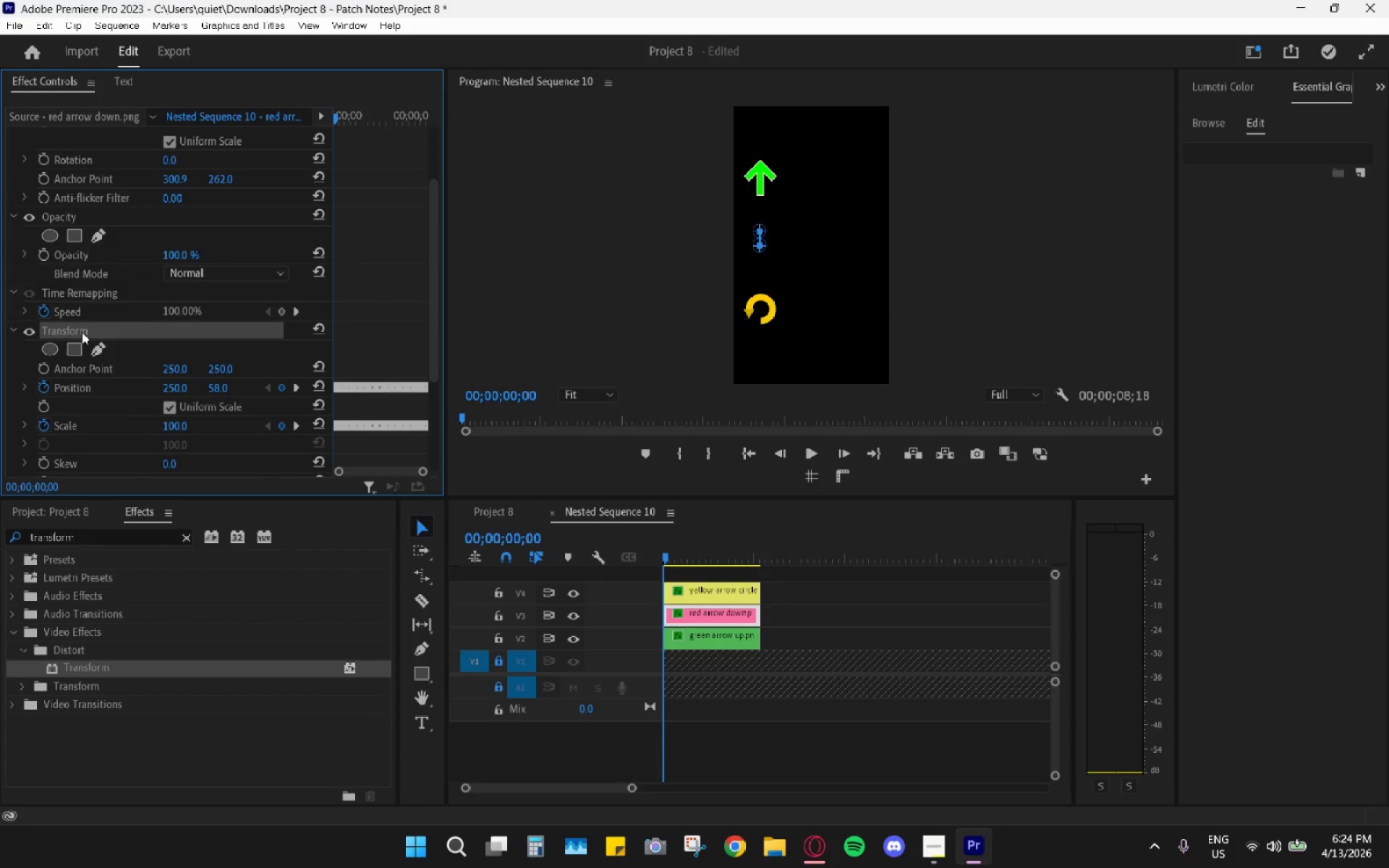 
key(H)
 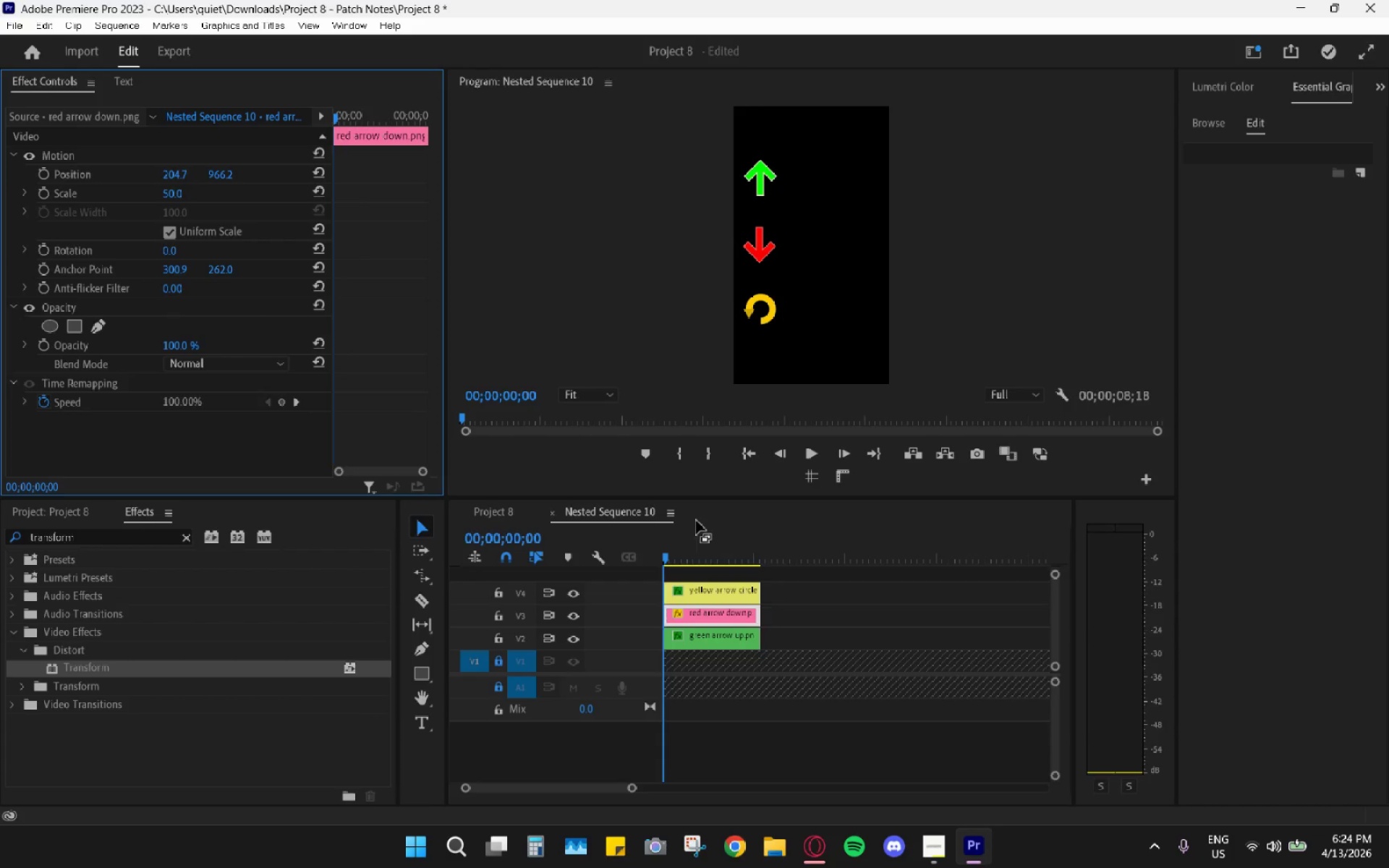 
left_click_drag(start_coordinate=[685, 542], to_coordinate=[663, 548])
 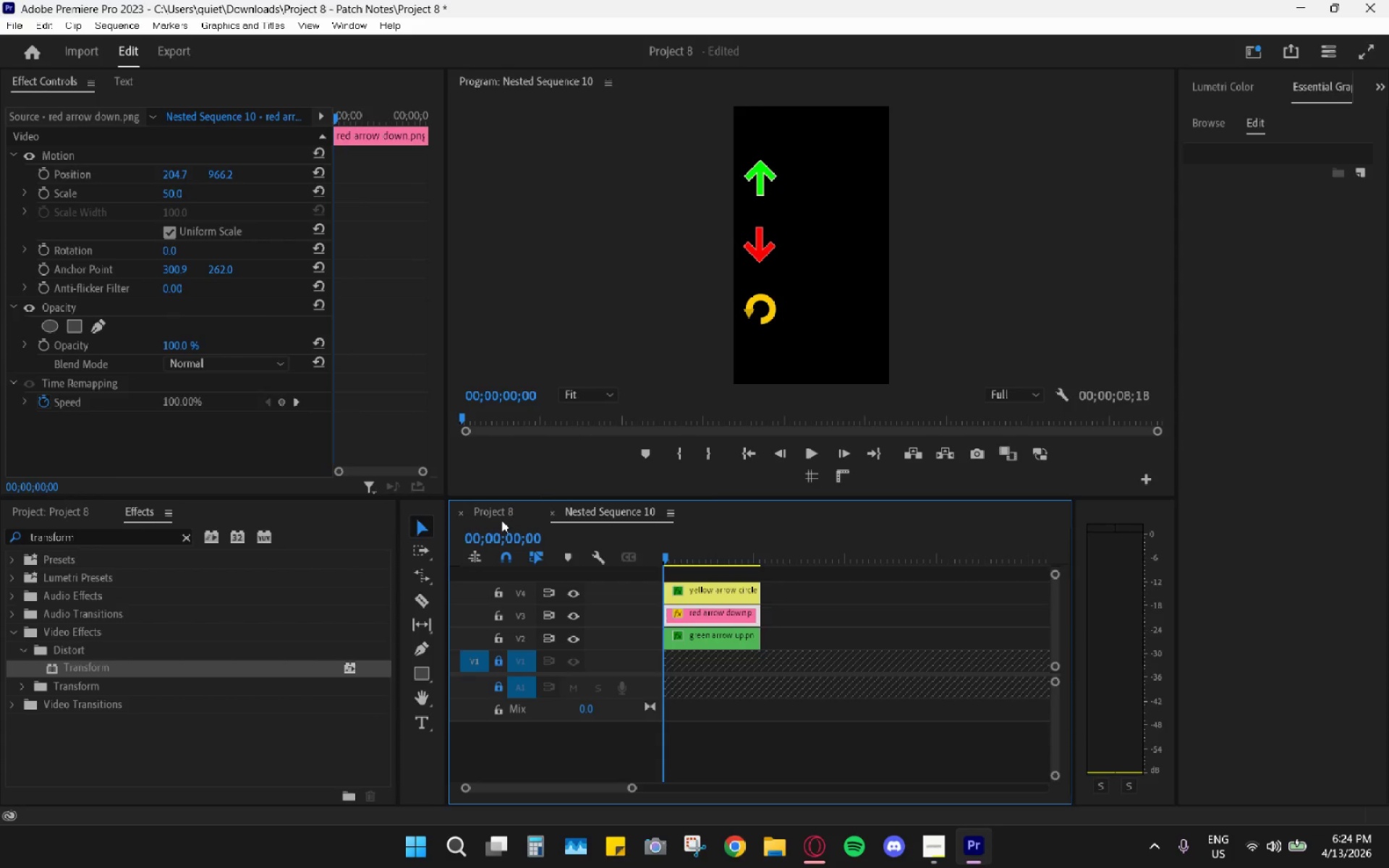 
left_click([501, 521])
 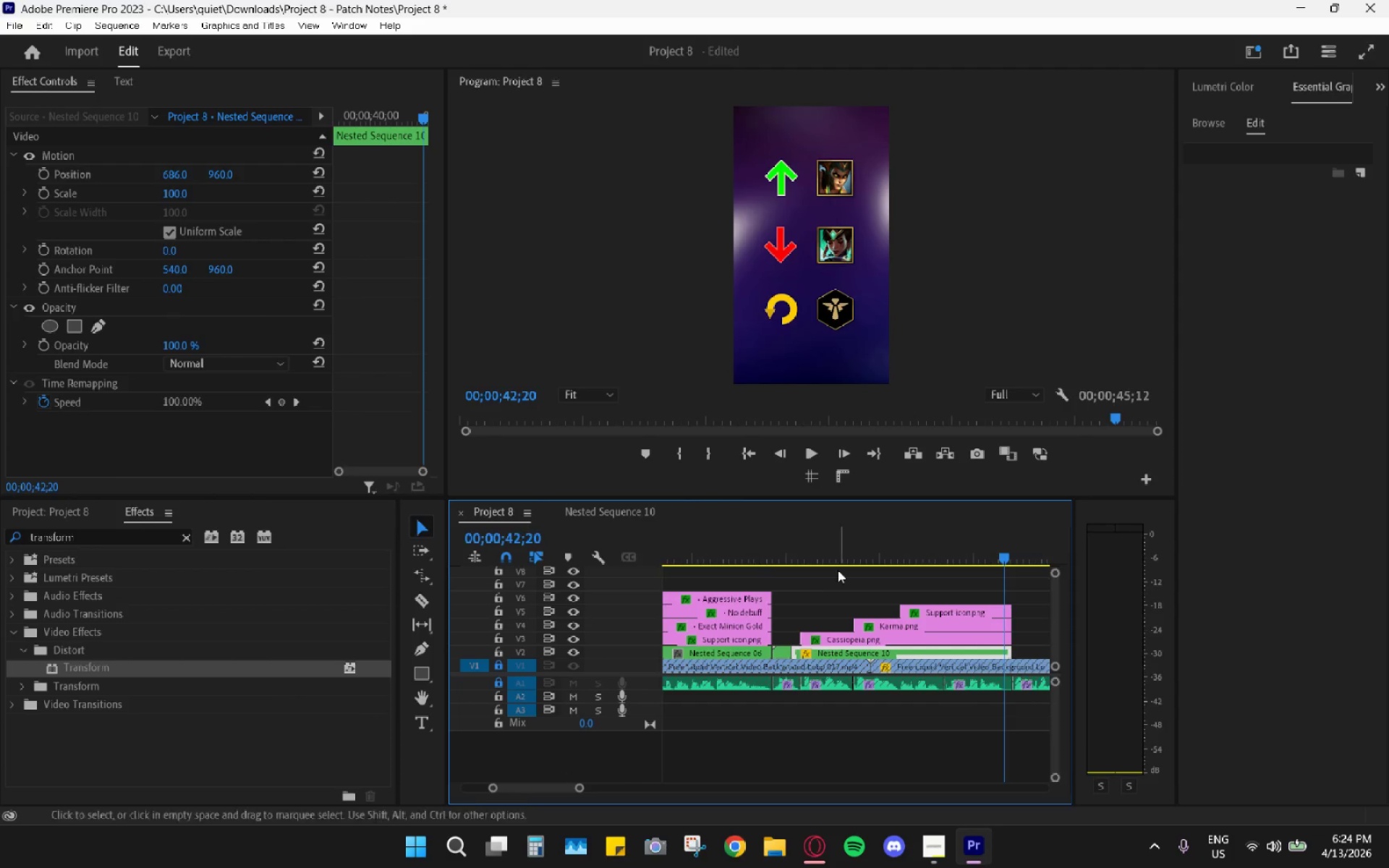 
left_click_drag(start_coordinate=[820, 551], to_coordinate=[784, 561])
 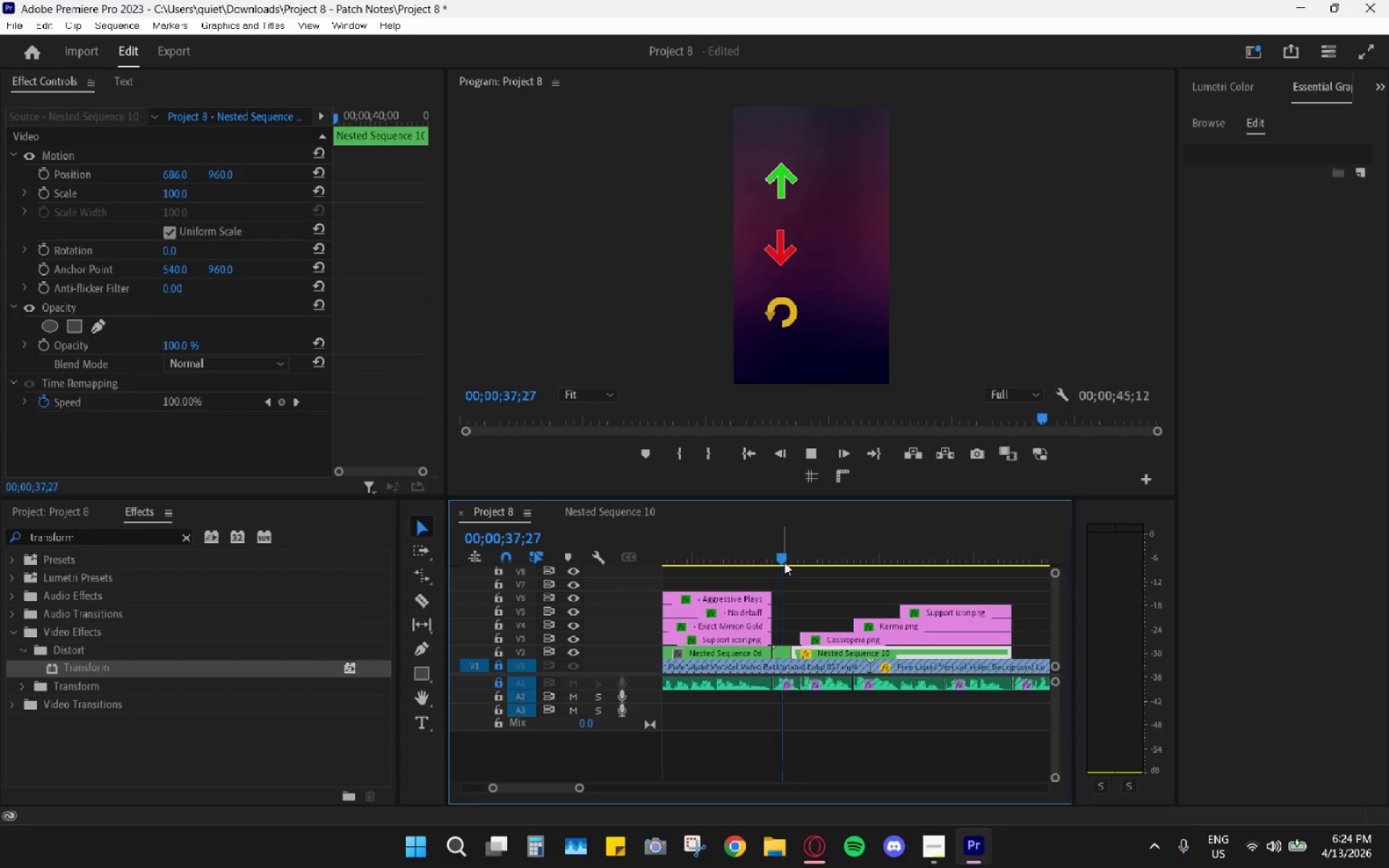 
key(Space)
 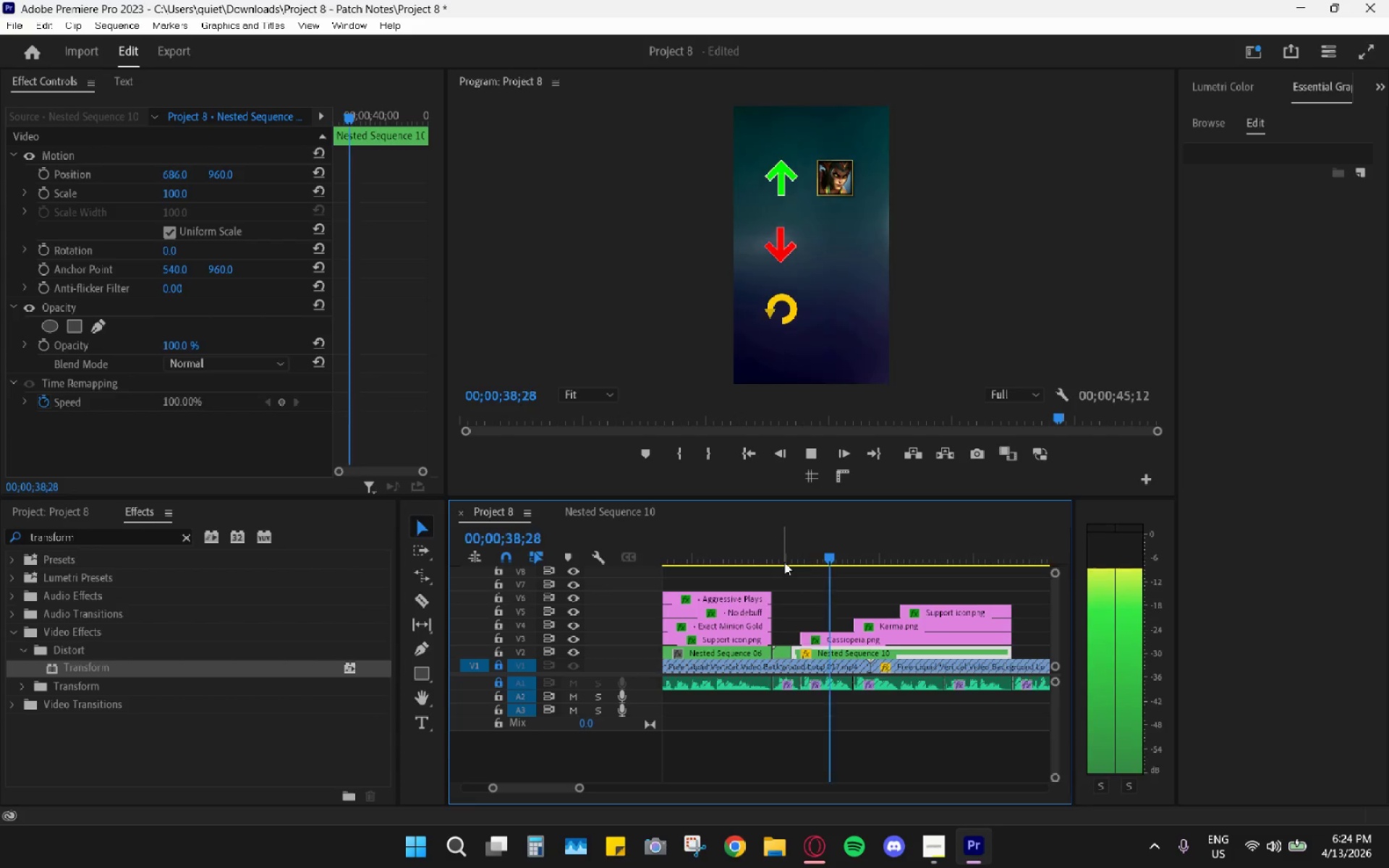 
left_click_drag(start_coordinate=[774, 558], to_coordinate=[765, 558])
 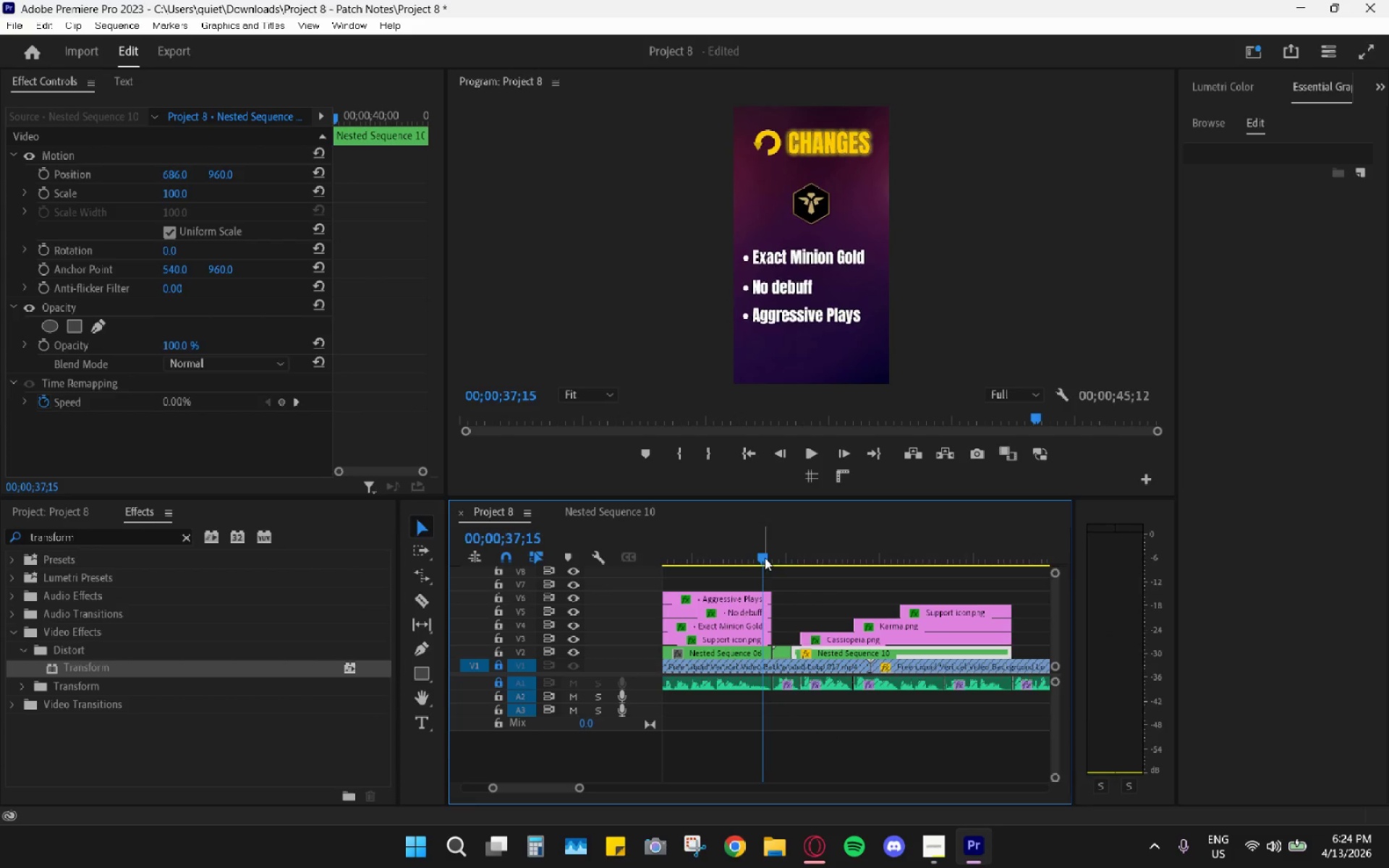 
key(Space)
 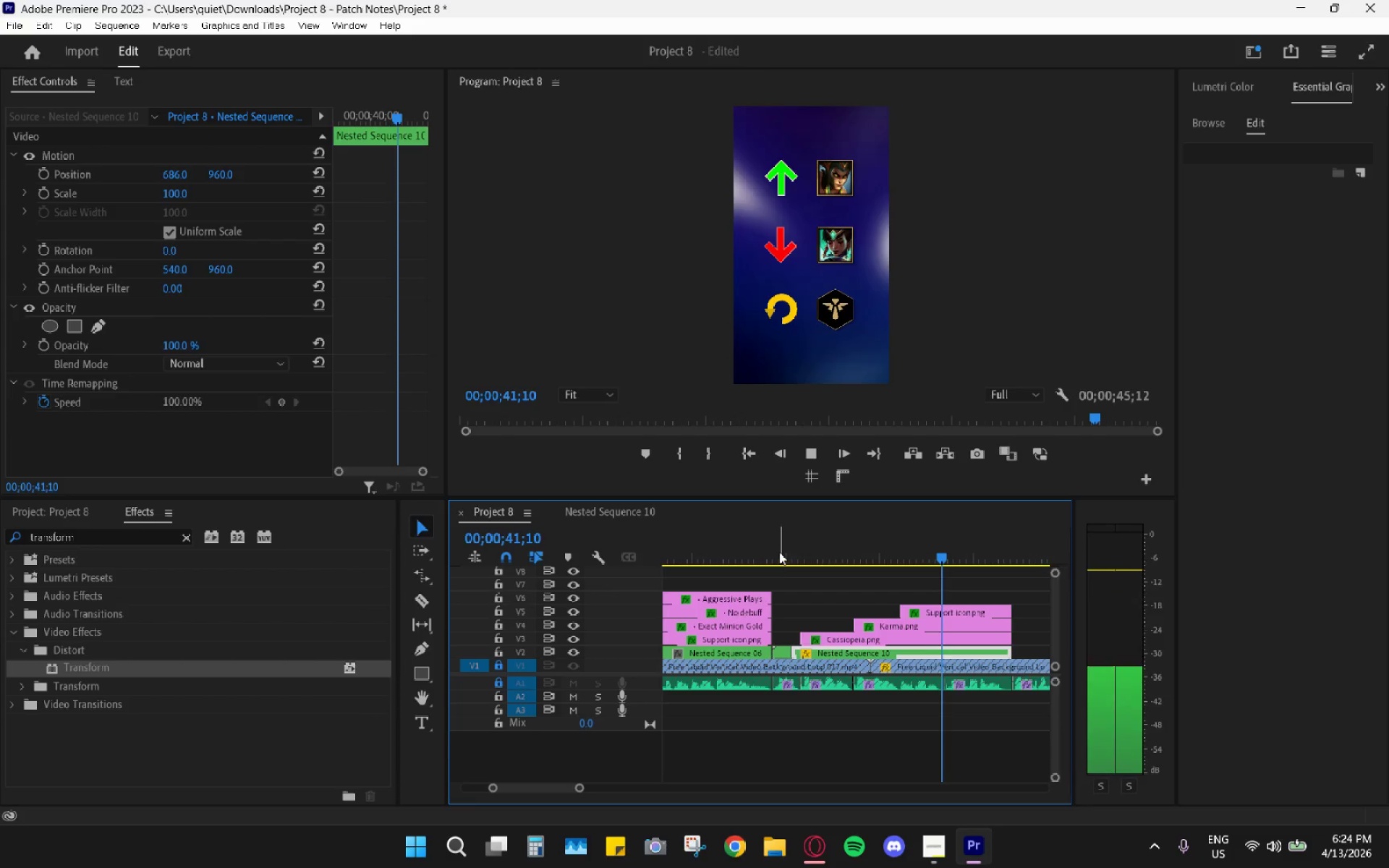 
wait(5.05)
 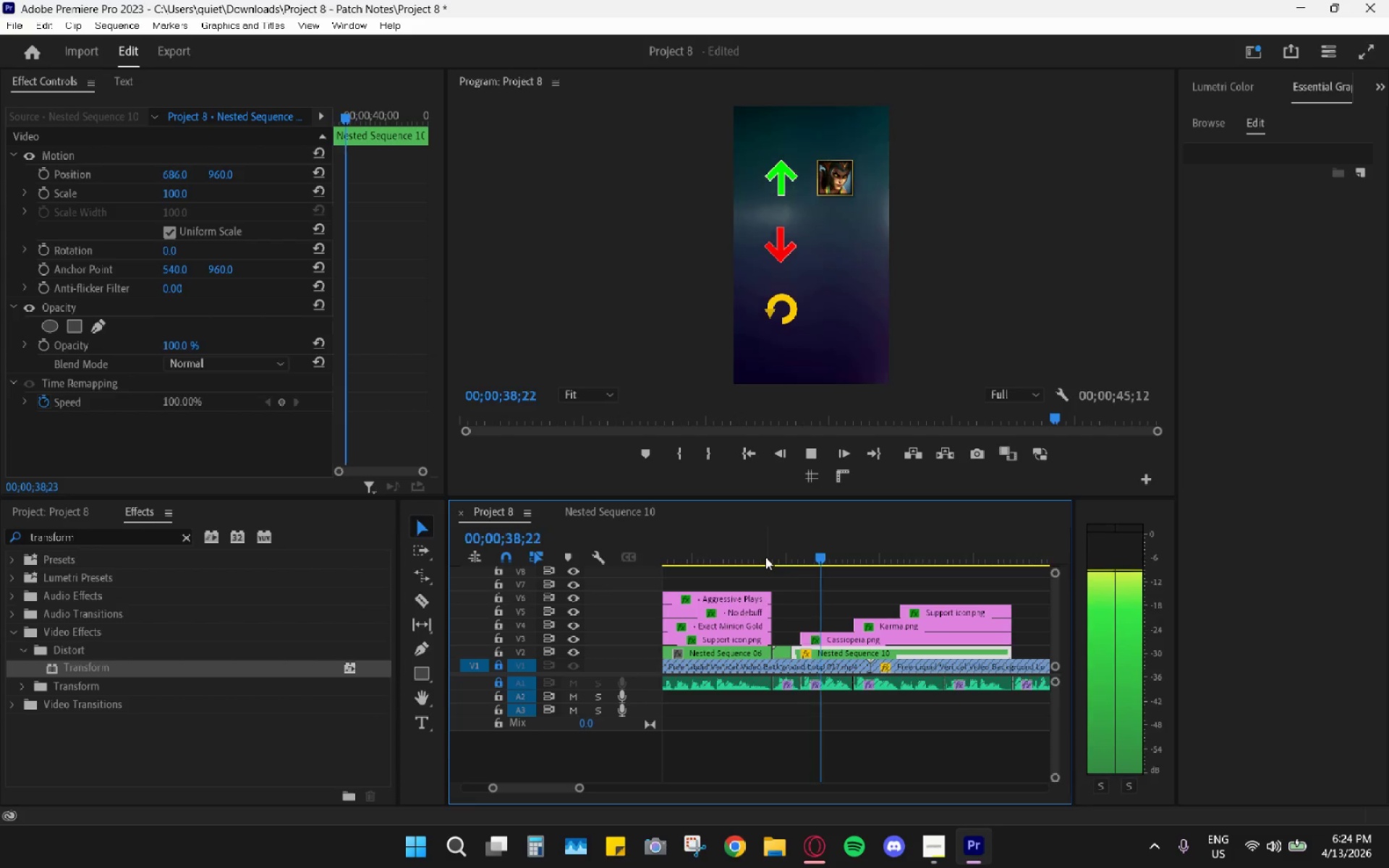 
left_click_drag(start_coordinate=[786, 548], to_coordinate=[771, 552])
 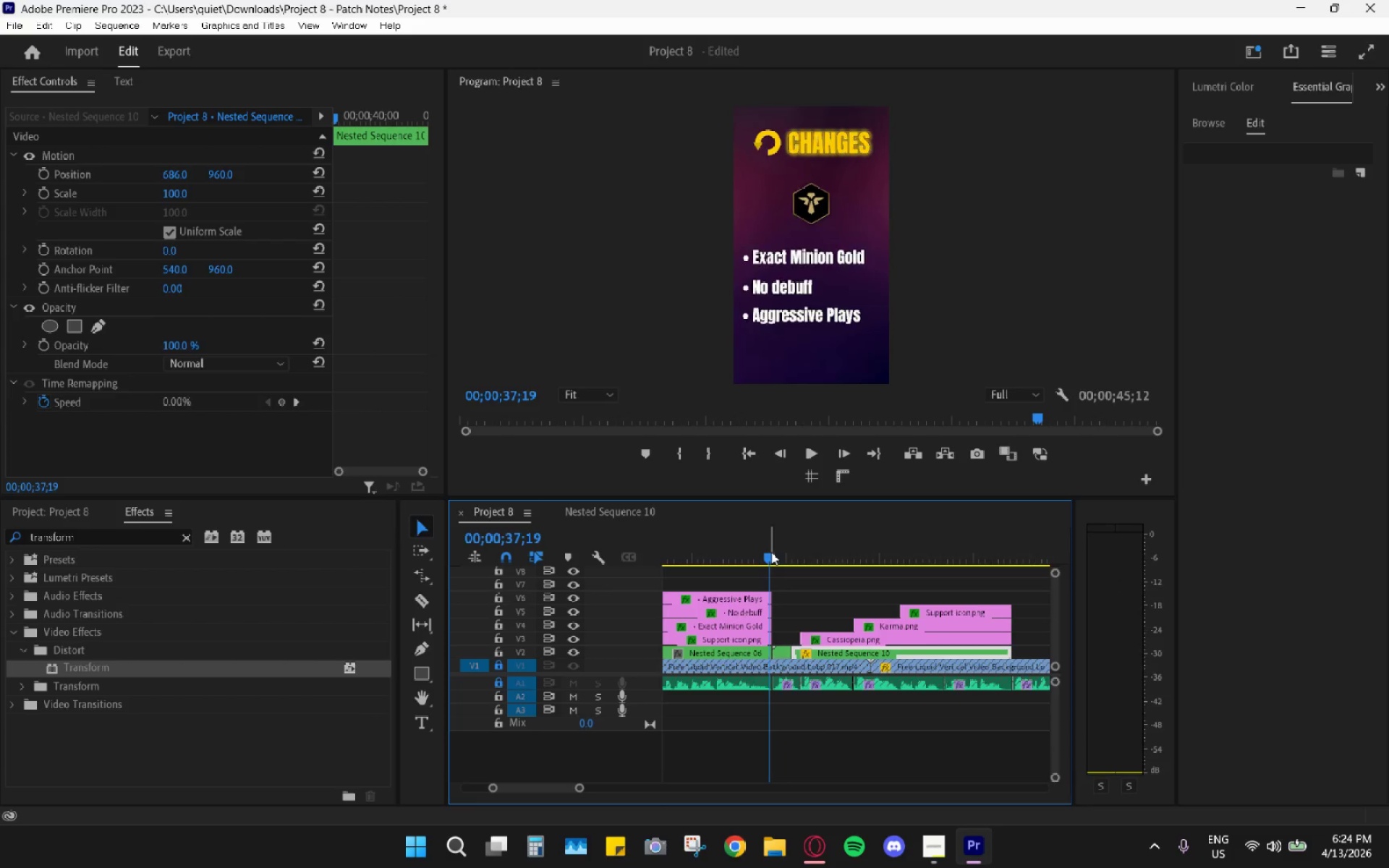 
key(Space)
 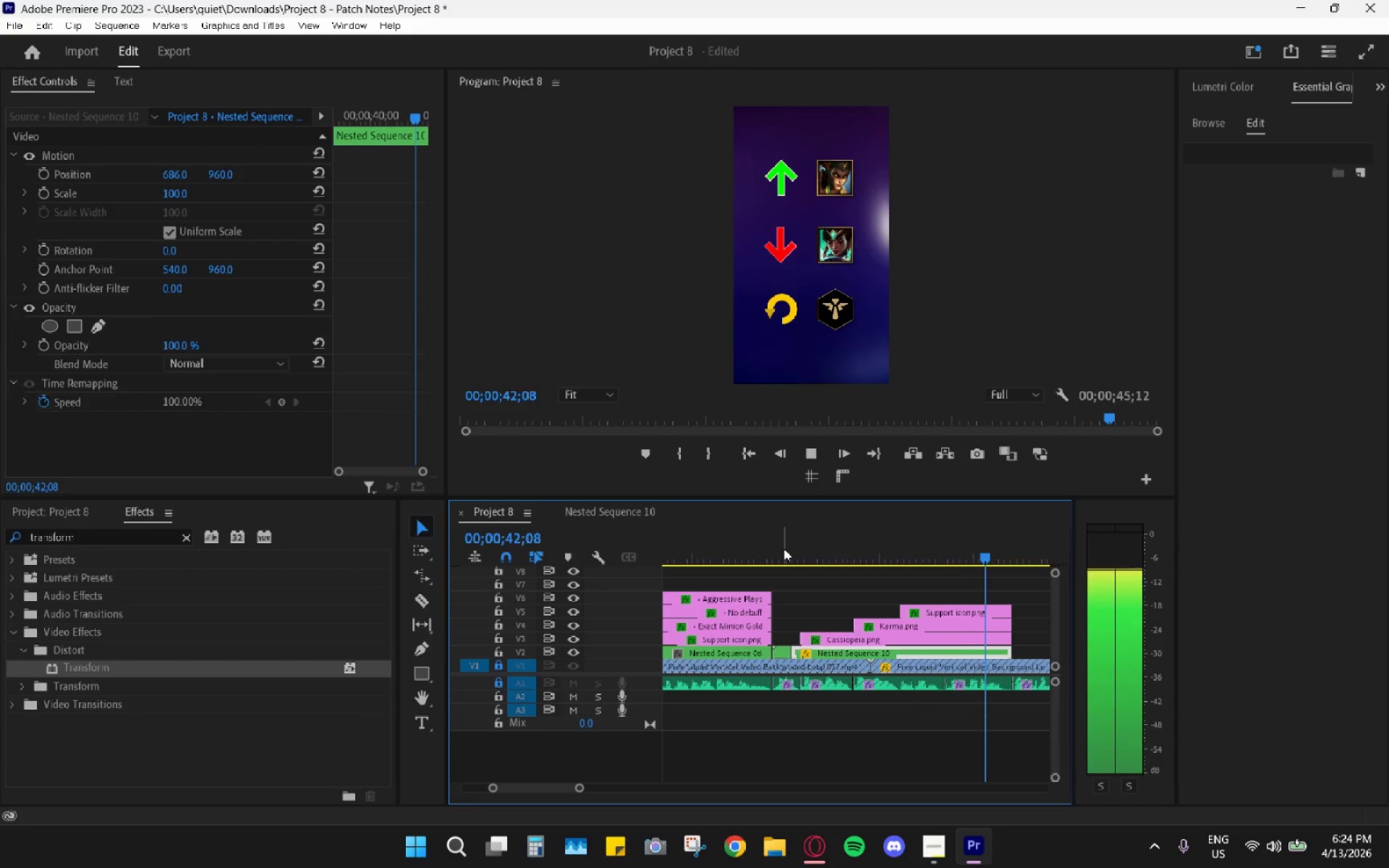 
wait(6.38)
 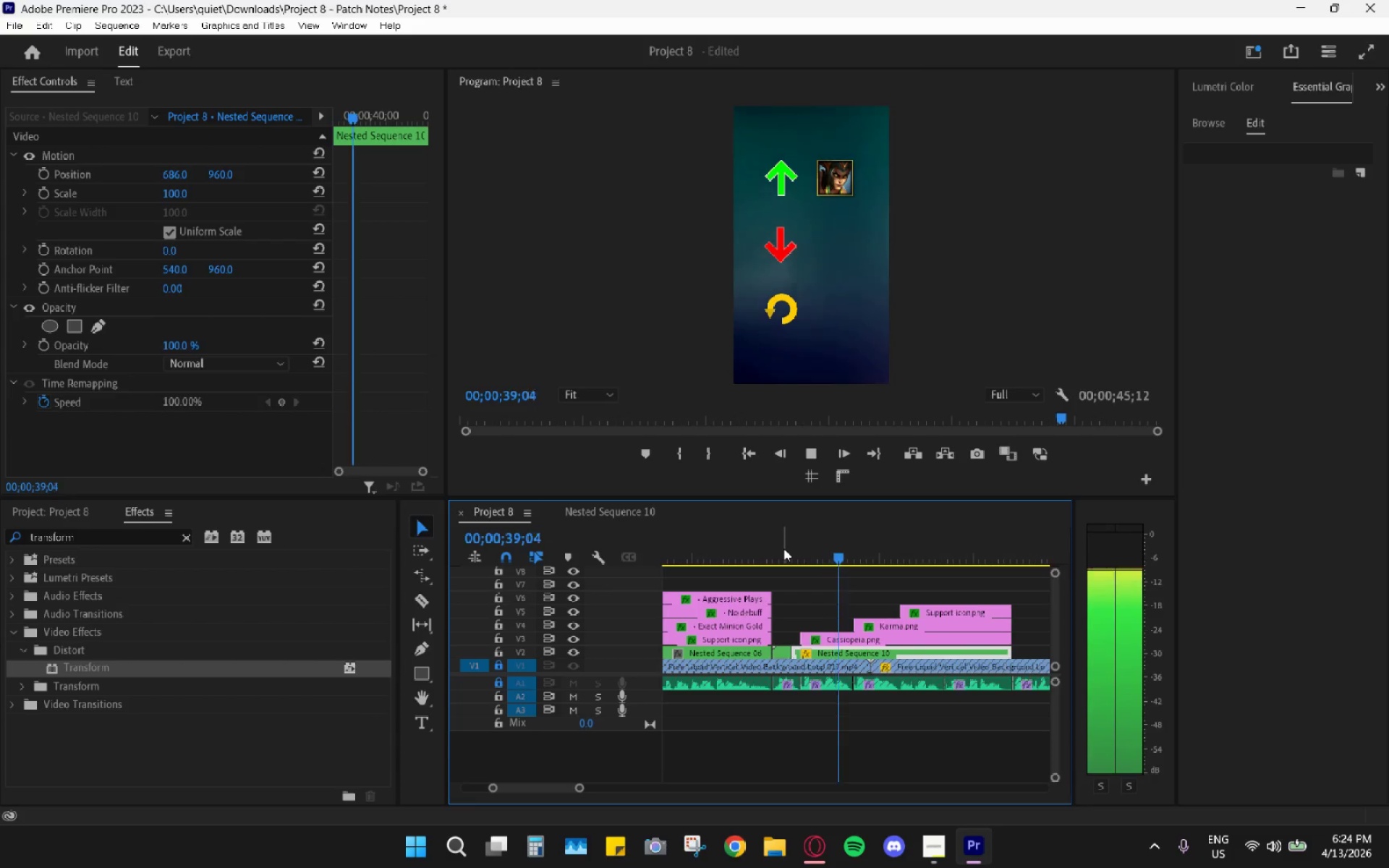 
key(Space)
 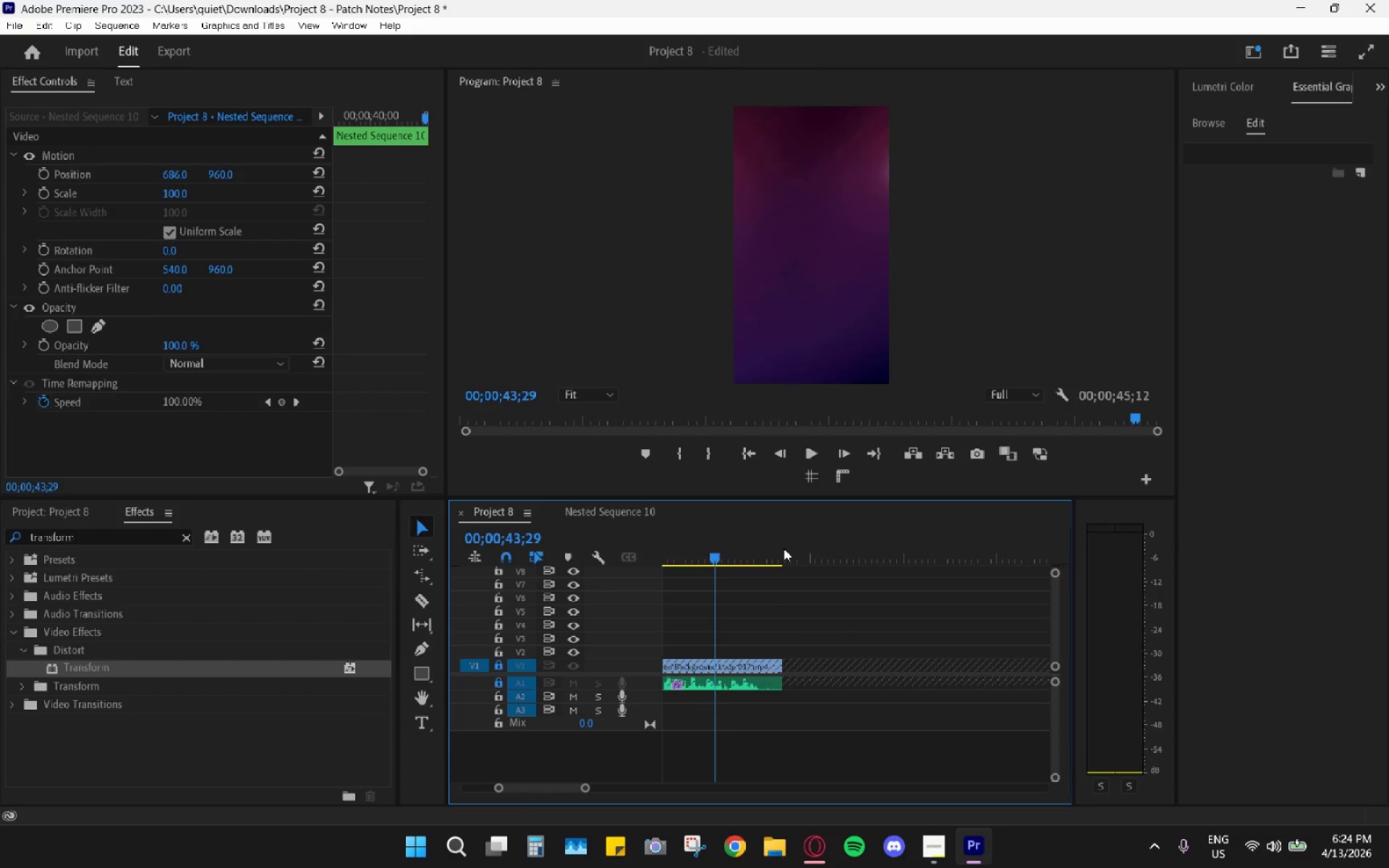 
key(Space)
 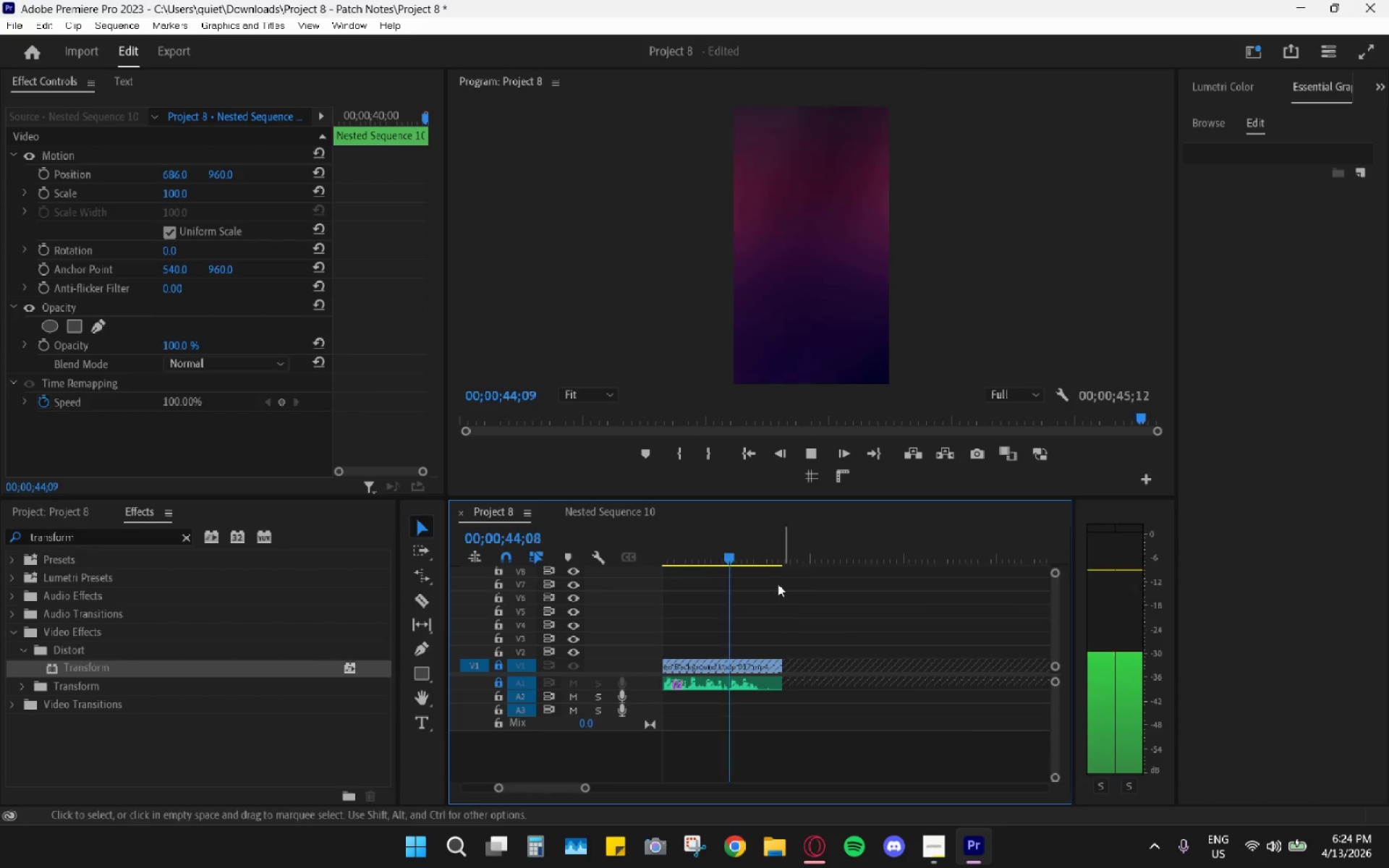 
key(Space)
 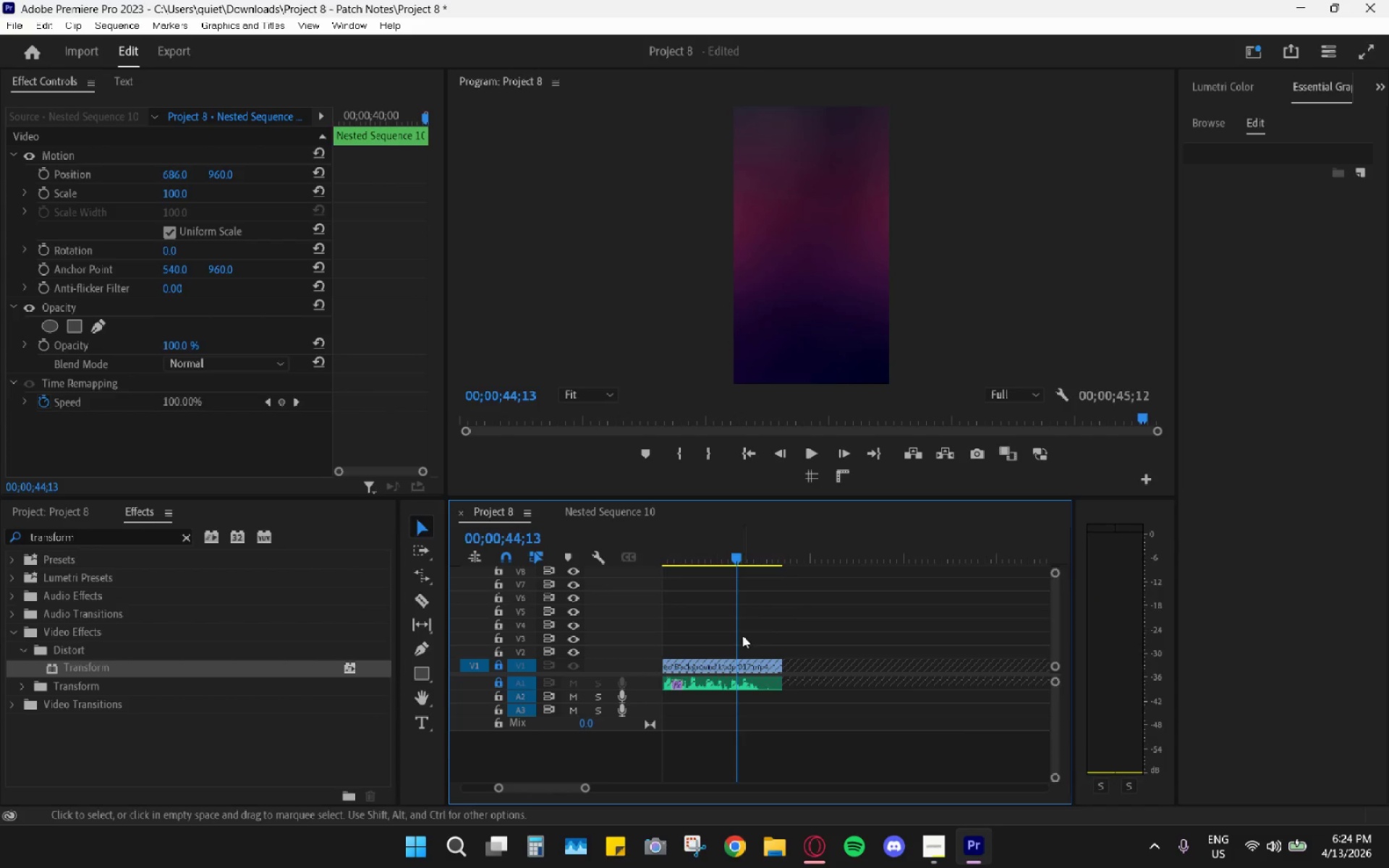 
hold_key(key=AltLeft, duration=0.67)
scroll: coordinate [730, 637], scroll_direction: down, amount: 5.0
 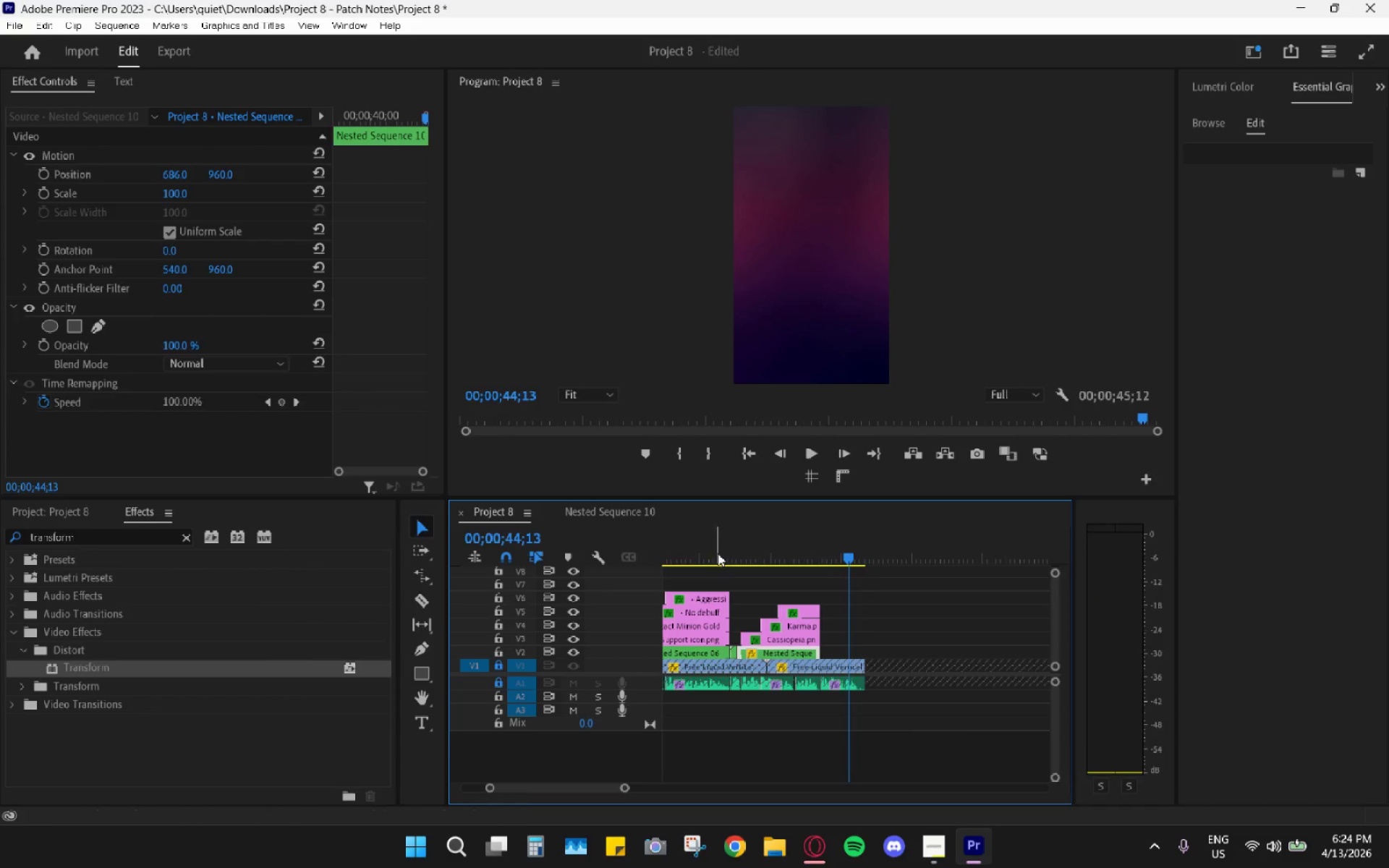 
left_click_drag(start_coordinate=[721, 550], to_coordinate=[746, 579])
 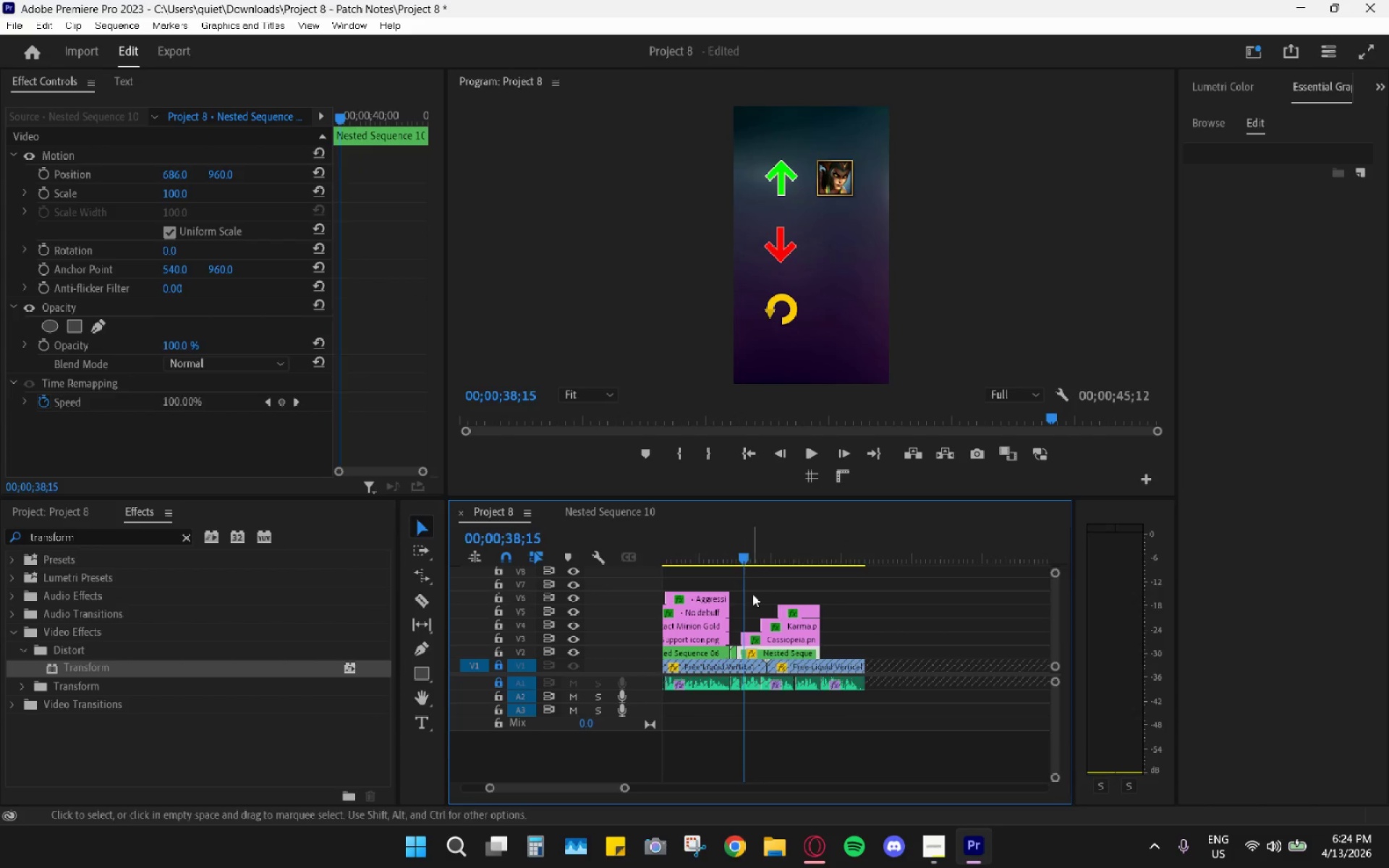 
hold_key(key=AltLeft, duration=0.81)
scroll: coordinate [762, 624], scroll_direction: up, amount: 9.0
 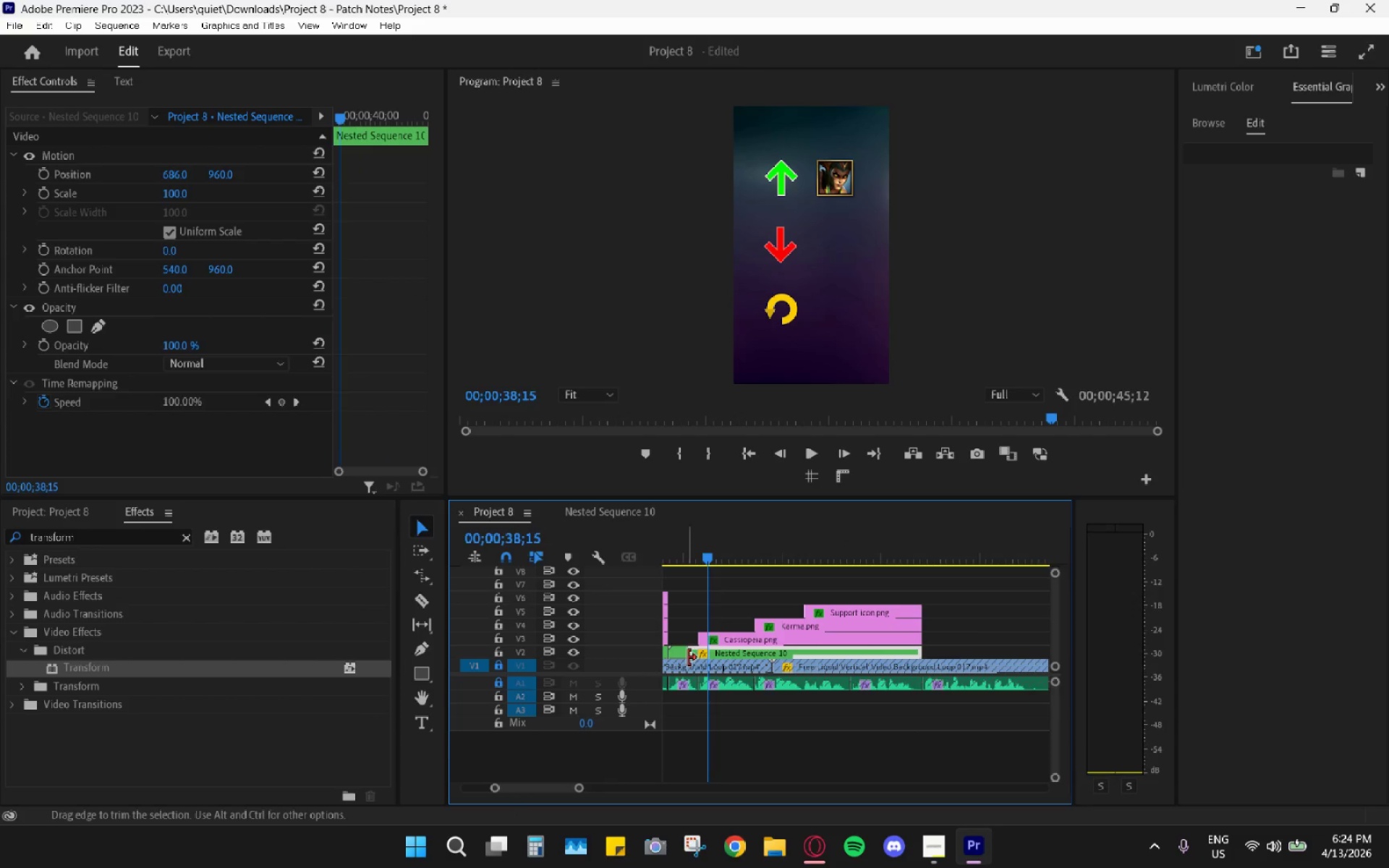 
left_click([693, 655])
 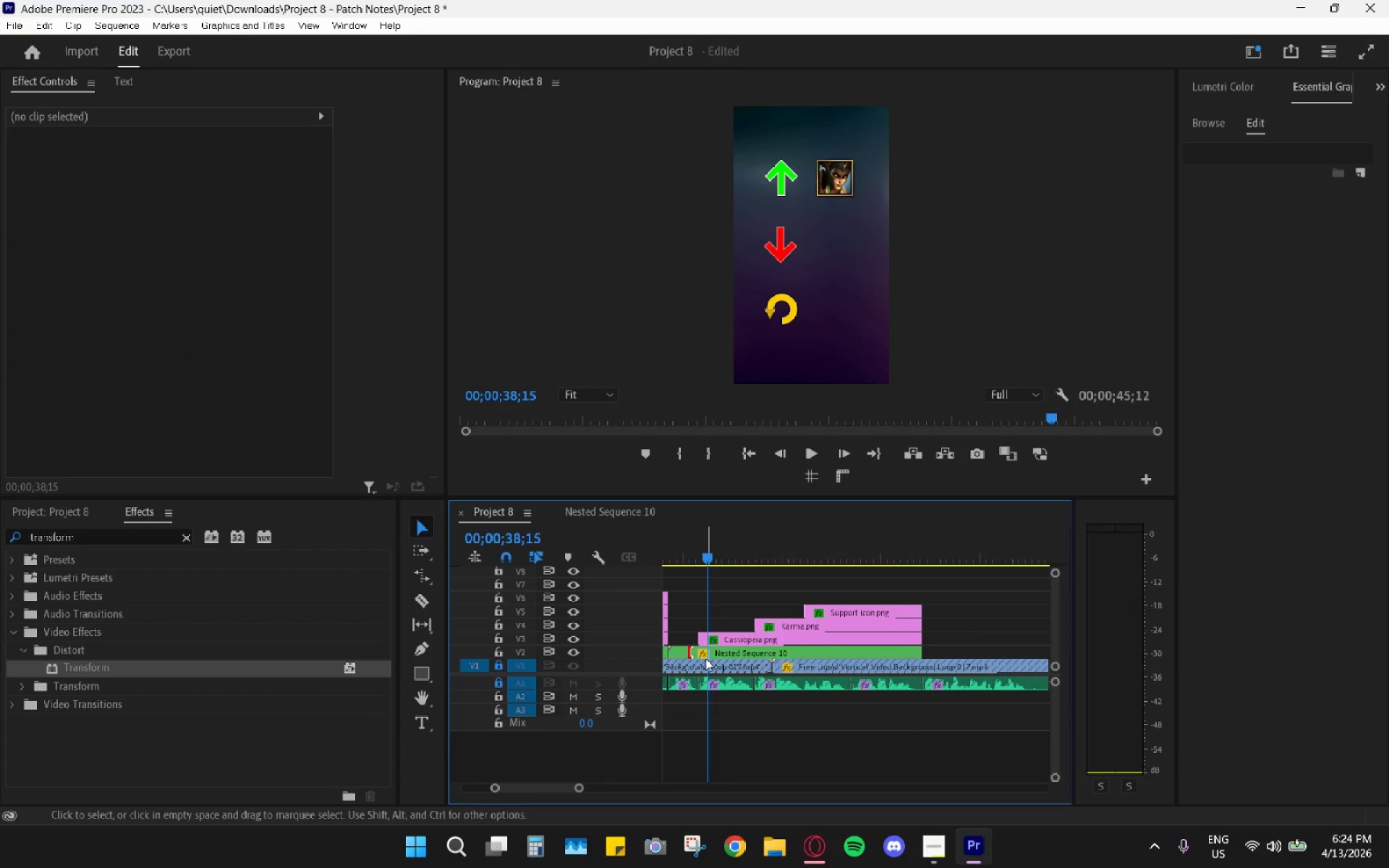 
key(H)
 